 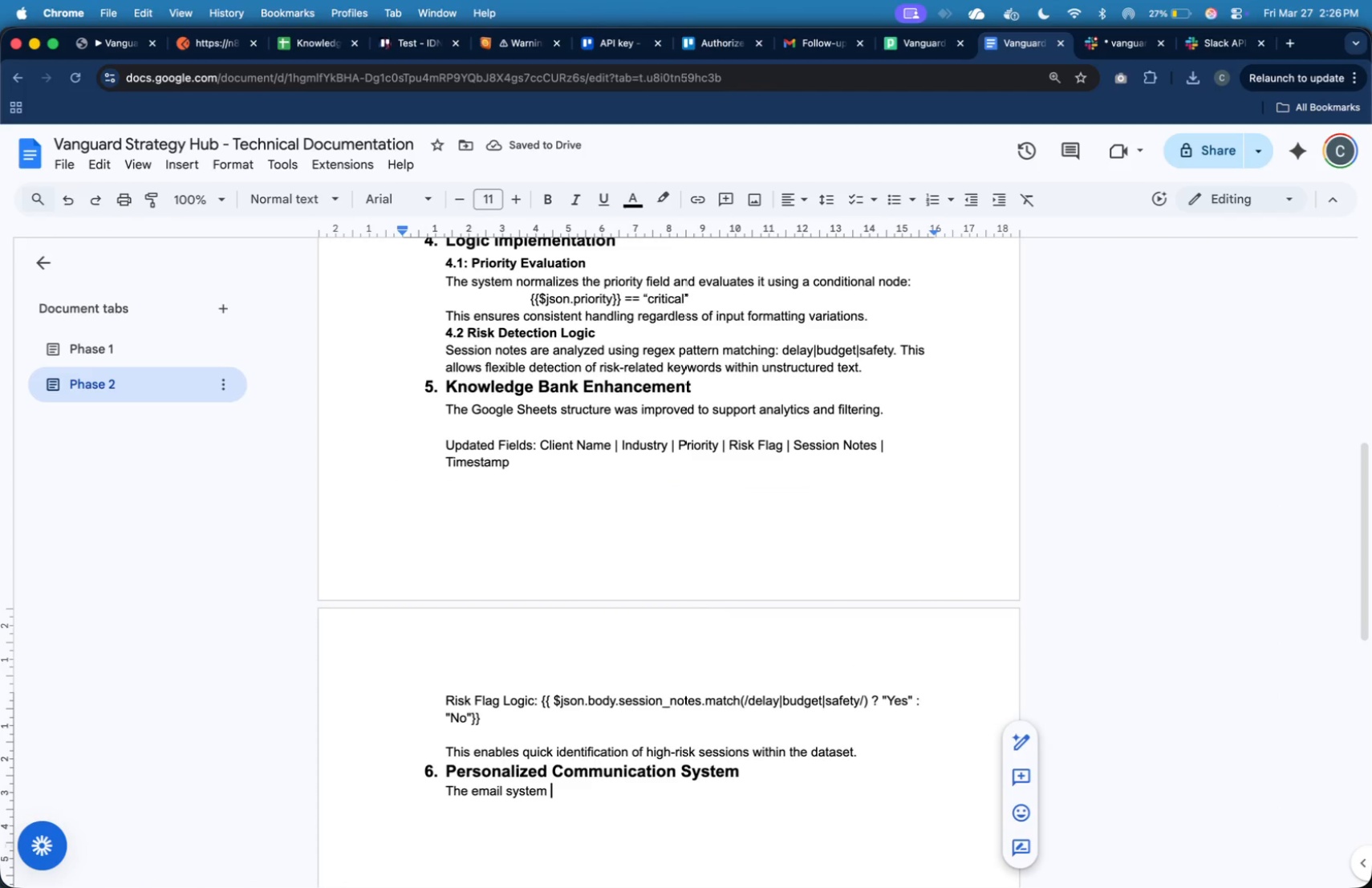 
key(ArrowRight)
 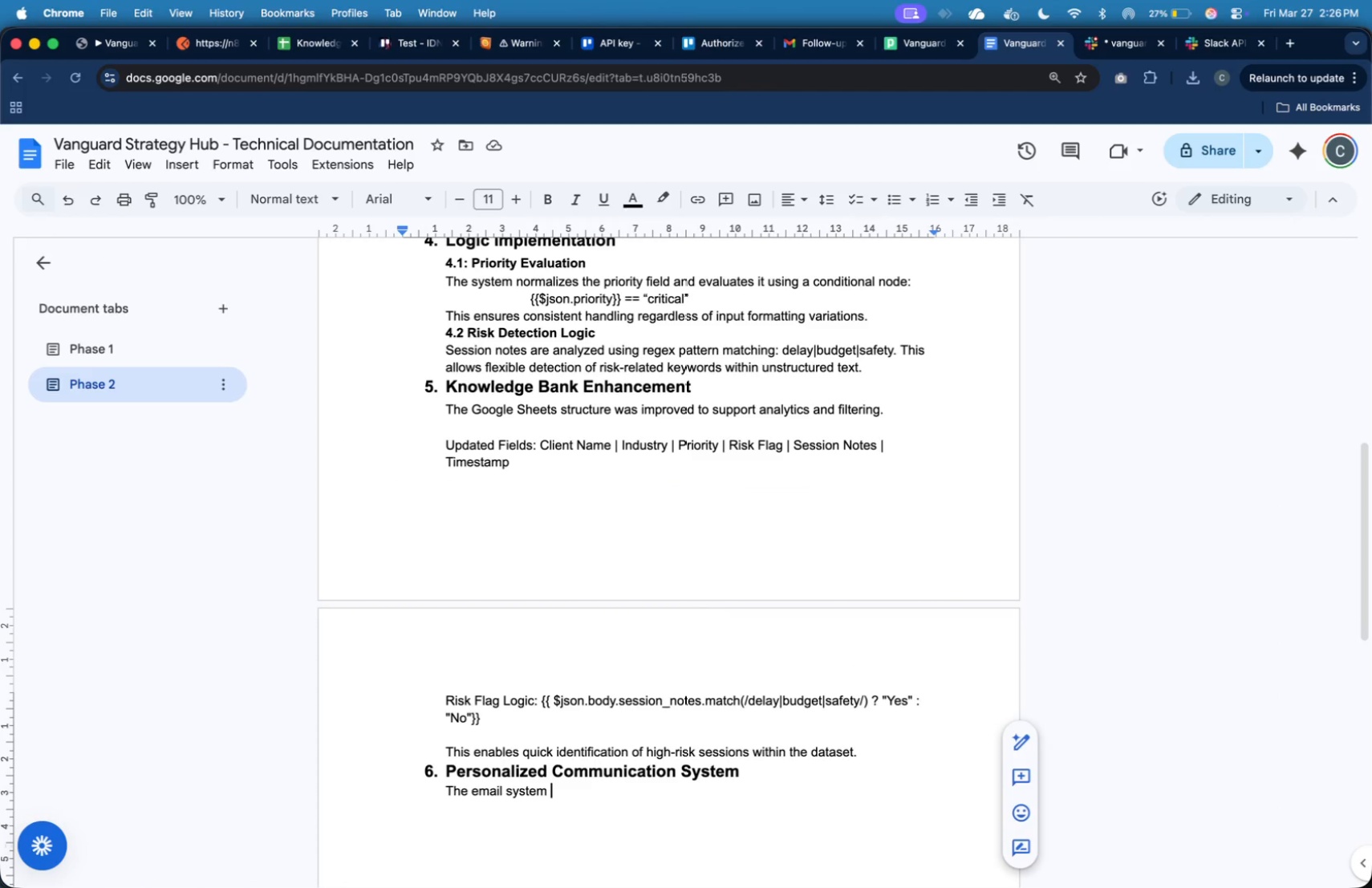 
type(was enhanced to generate structured, client-facing messages.)
 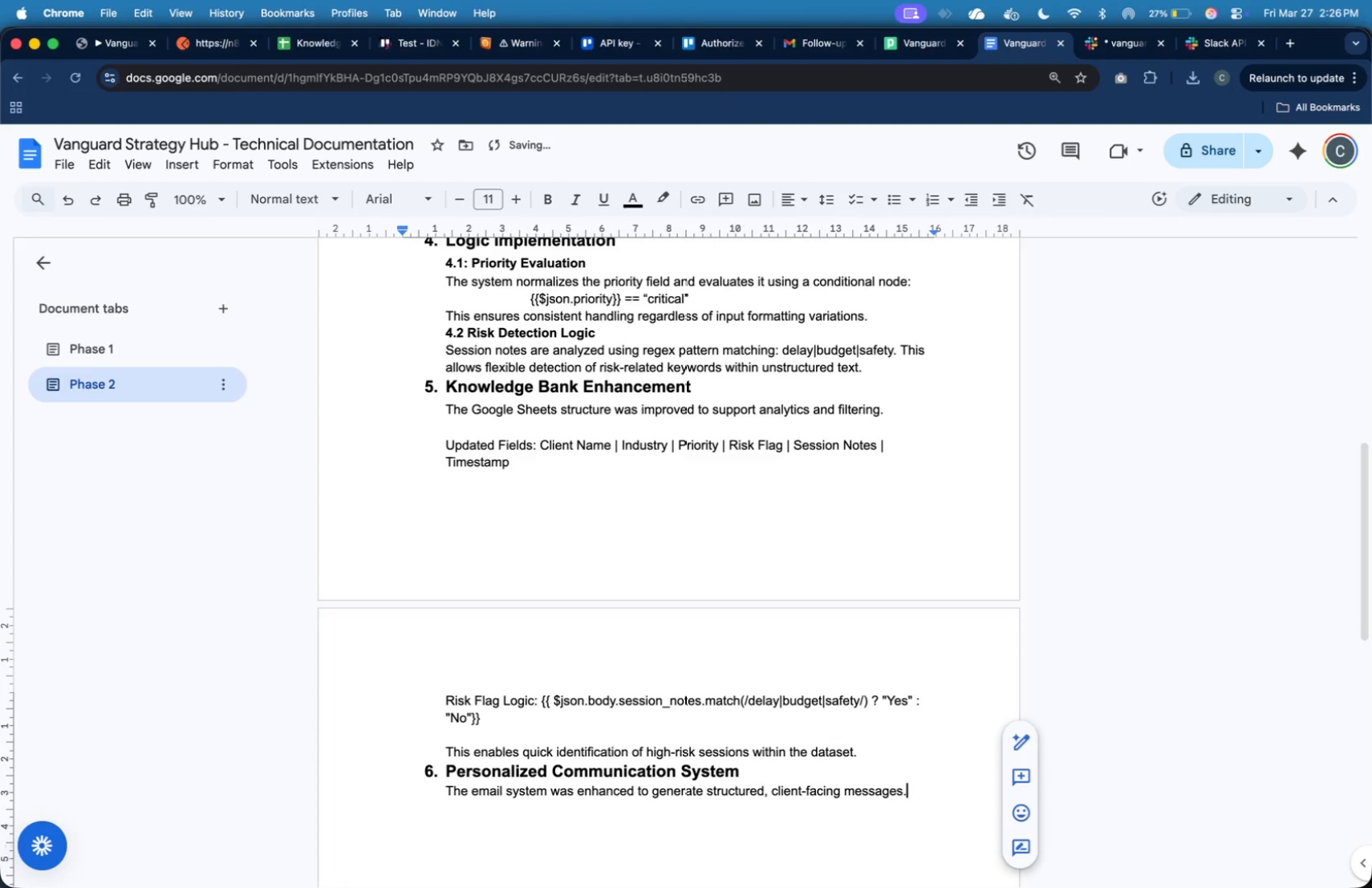 
key(Enter)
 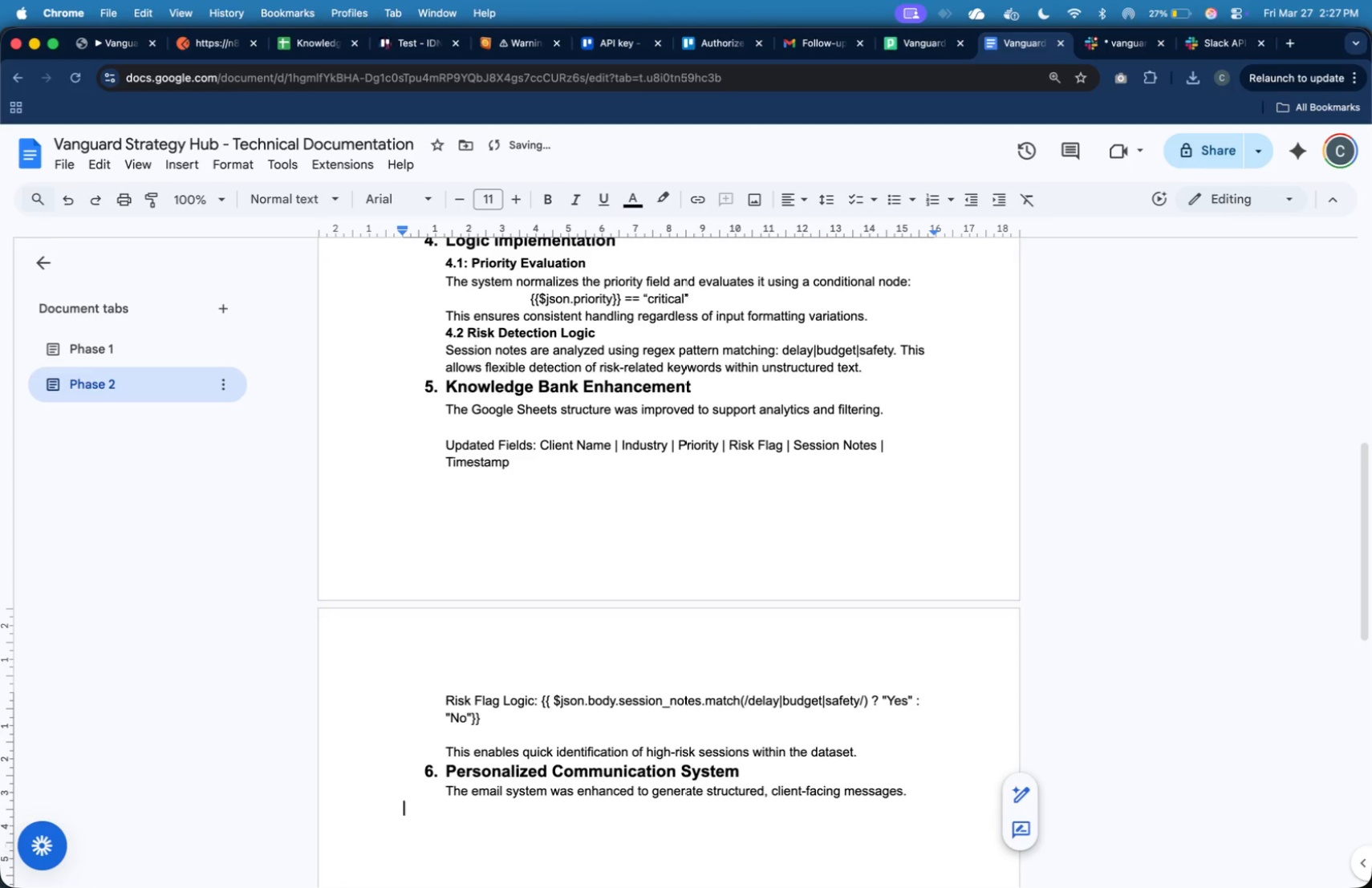 
key(Enter)
 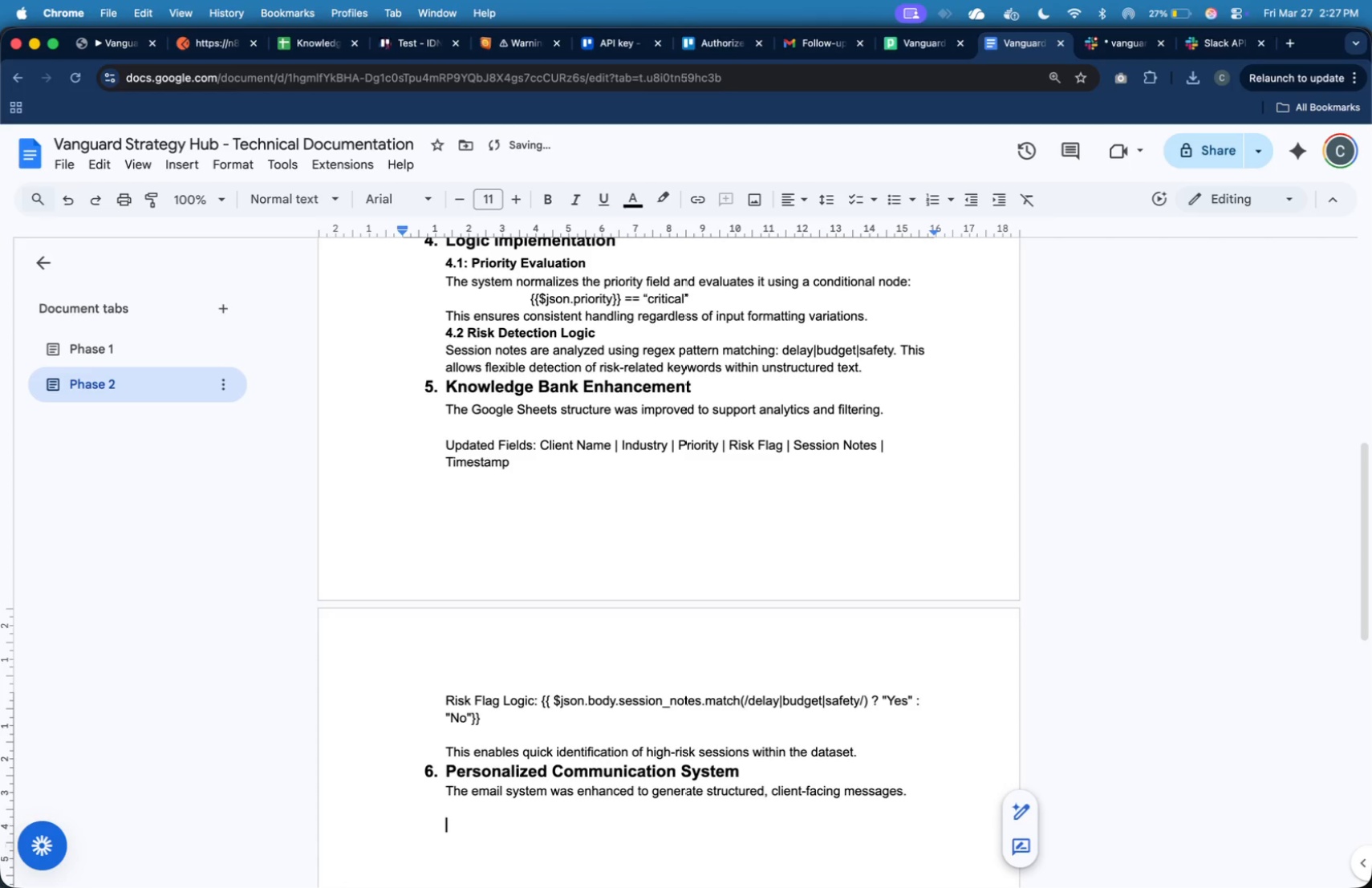 
key(Tab)
 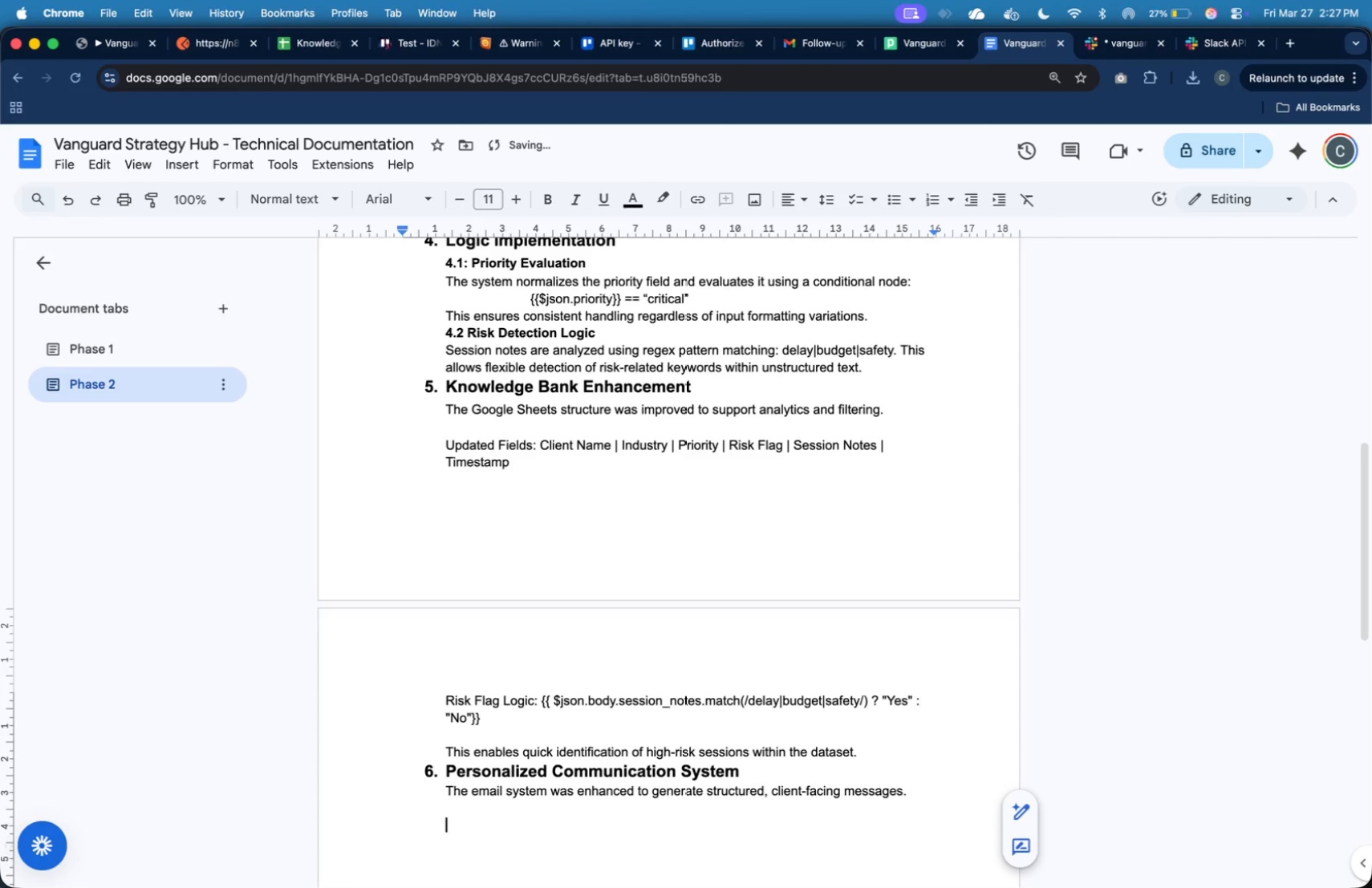 
key(Shift+K)
 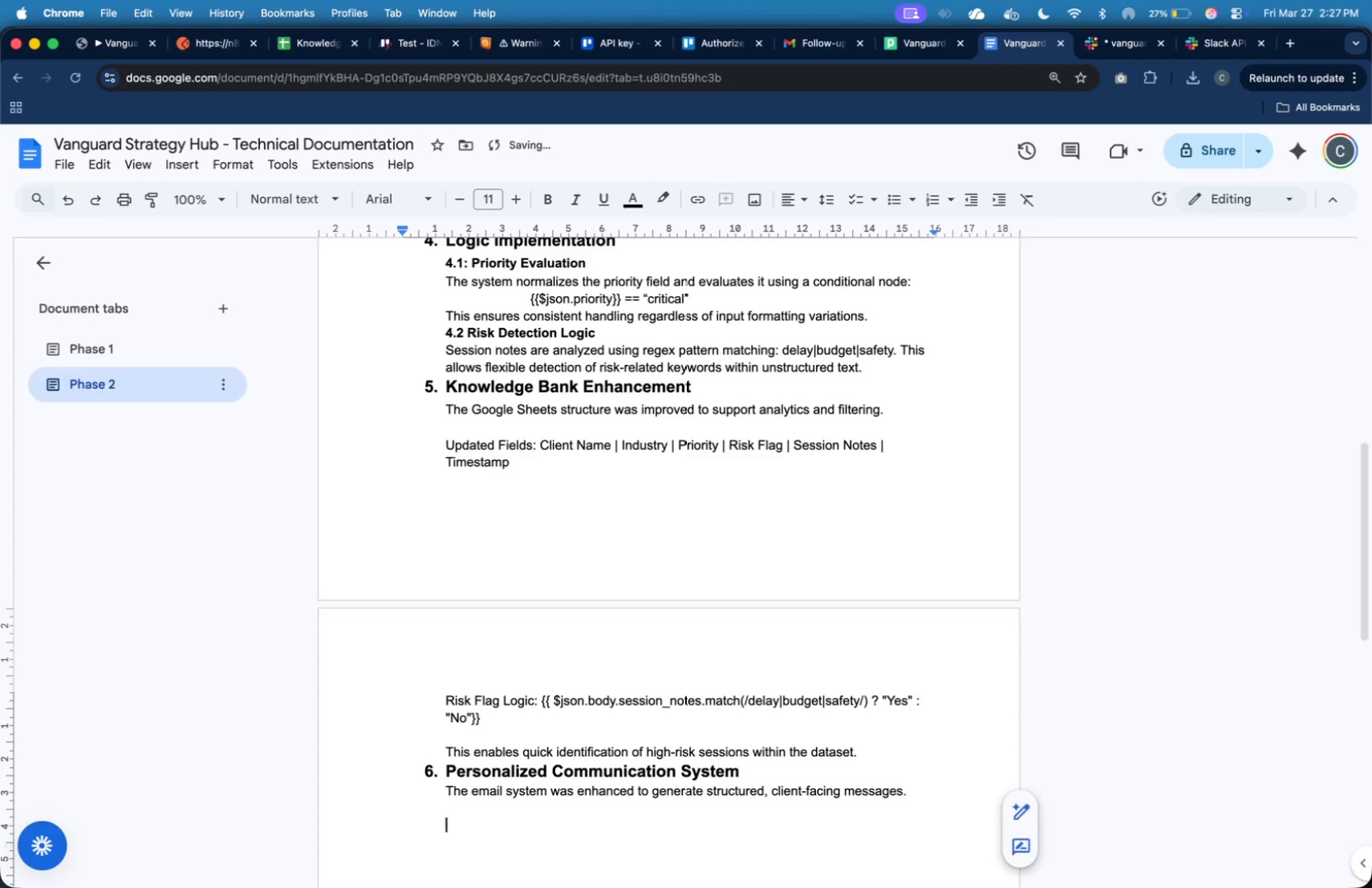 
key(Backspace)
 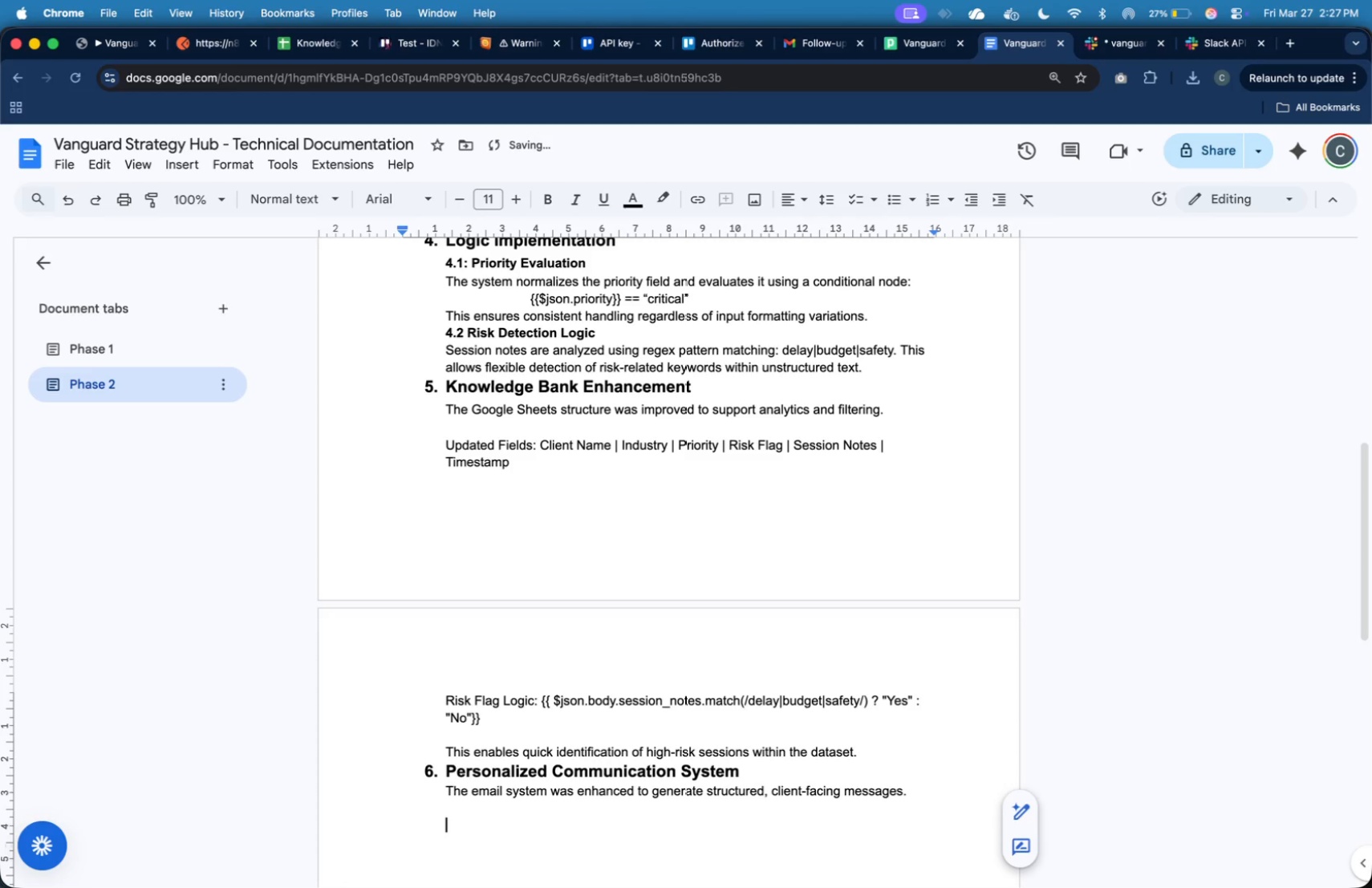 
key(Meta+CommandLeft)
 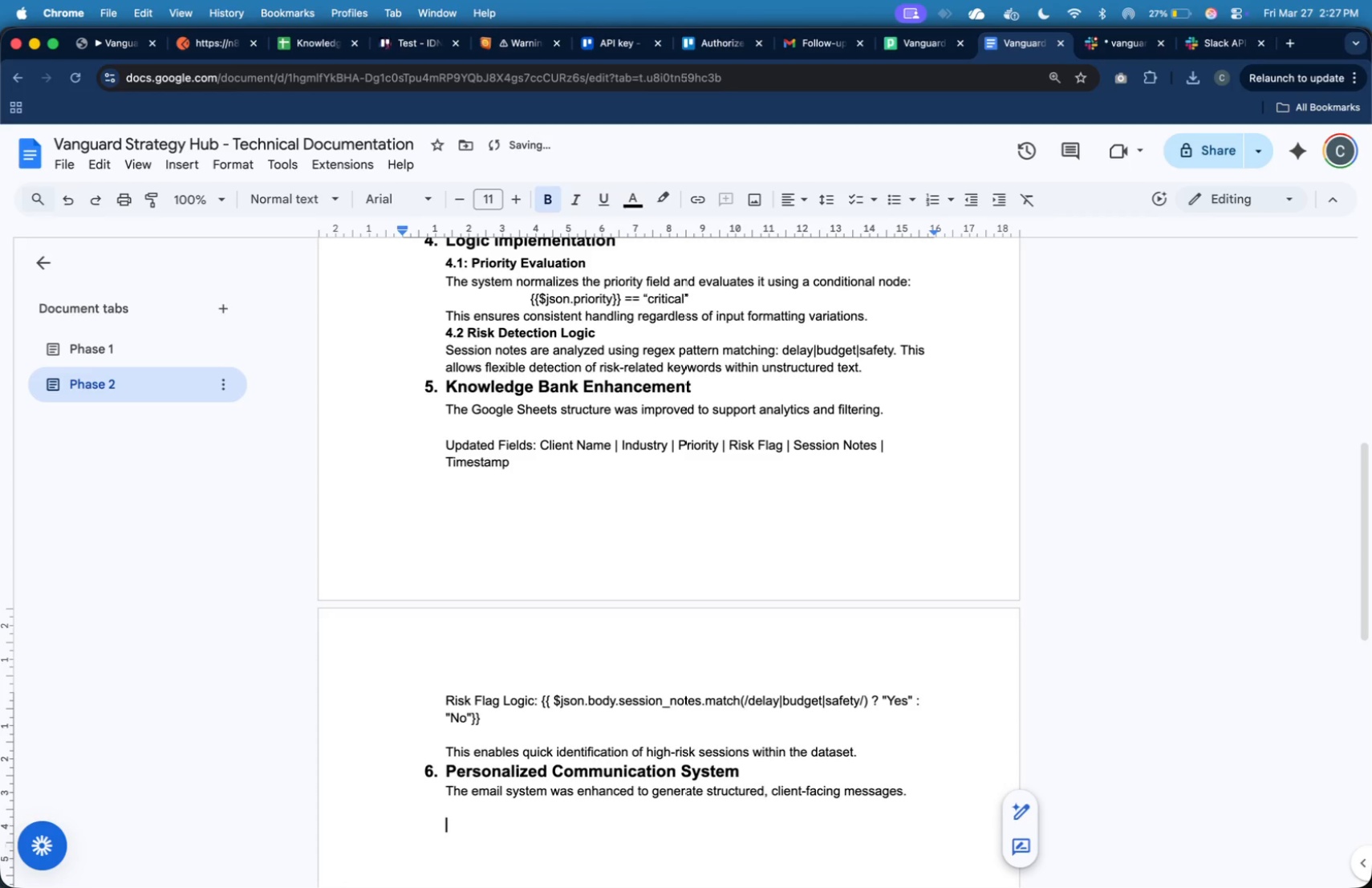 
key(Meta+B)
 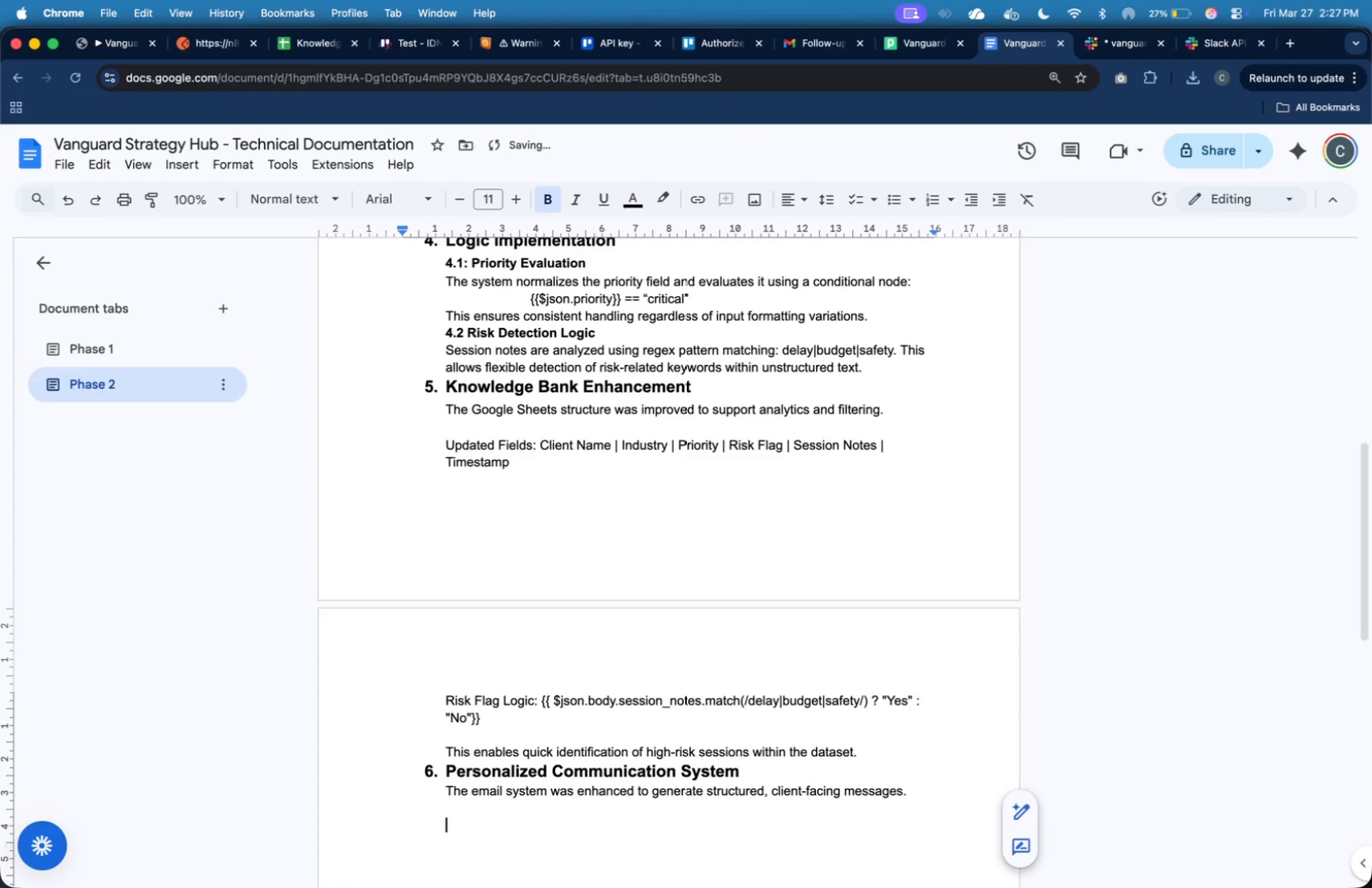 
type(Key Features:)
 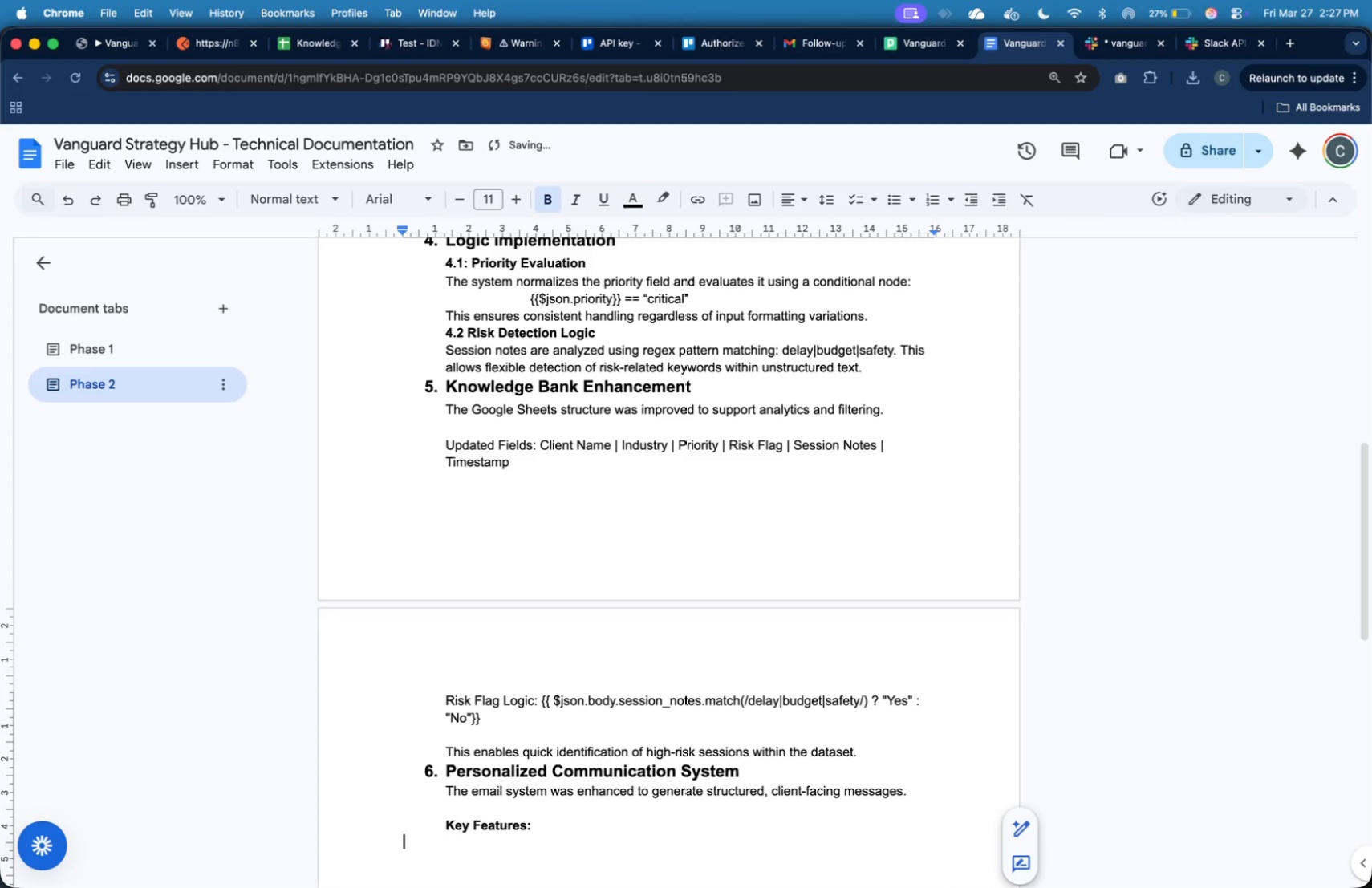 
 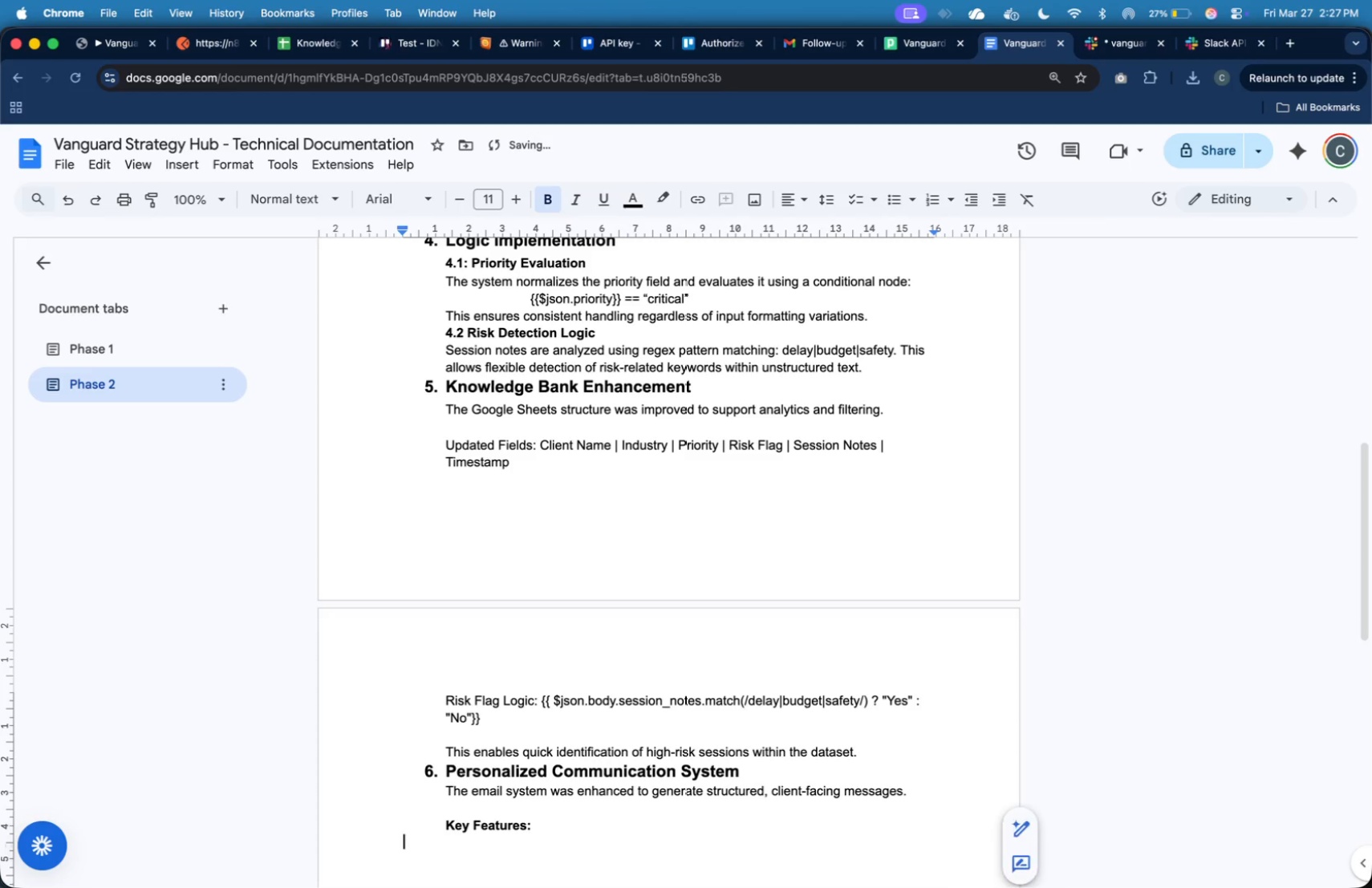 
key(Enter)
 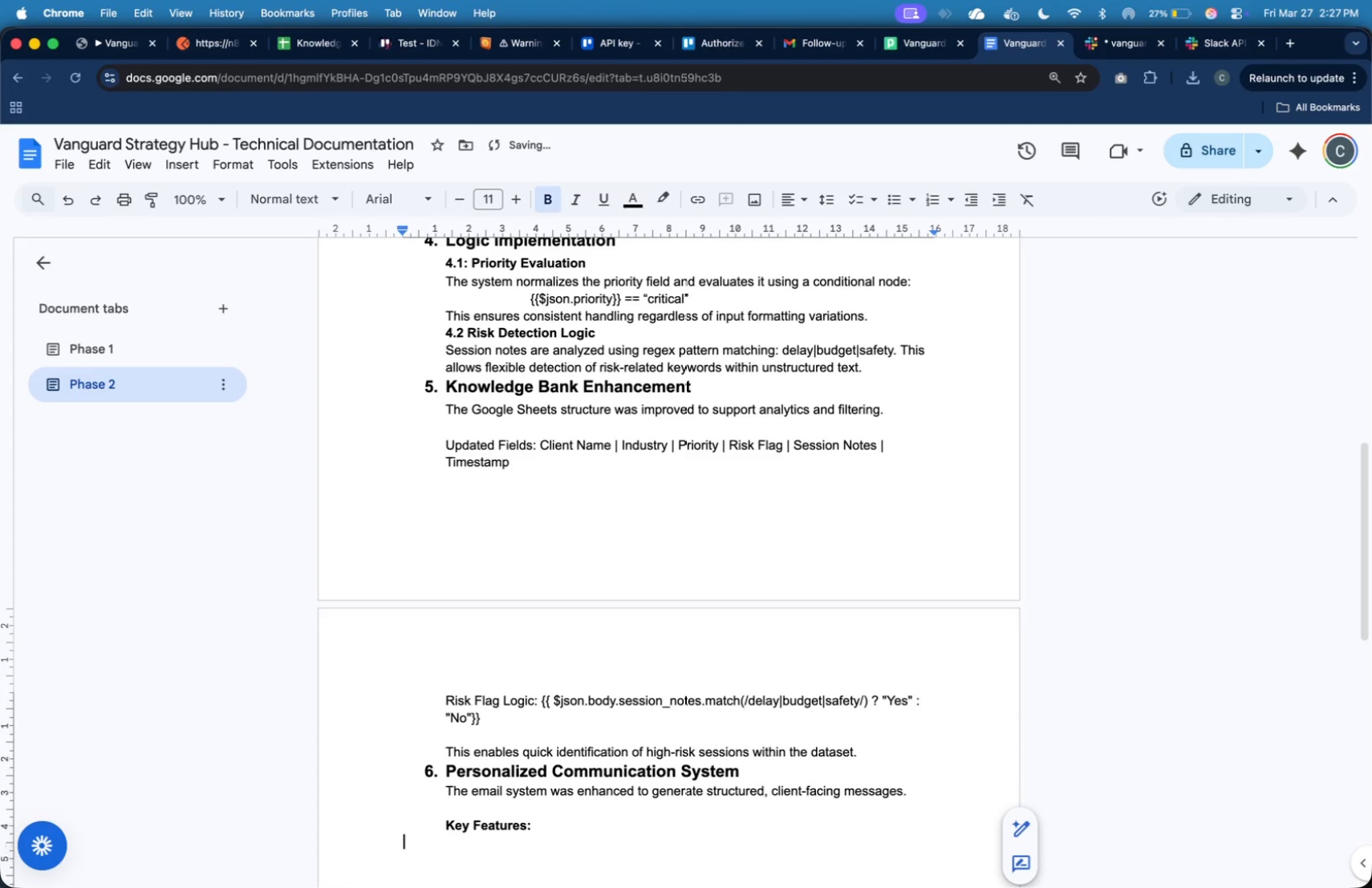 
key(Tab)
 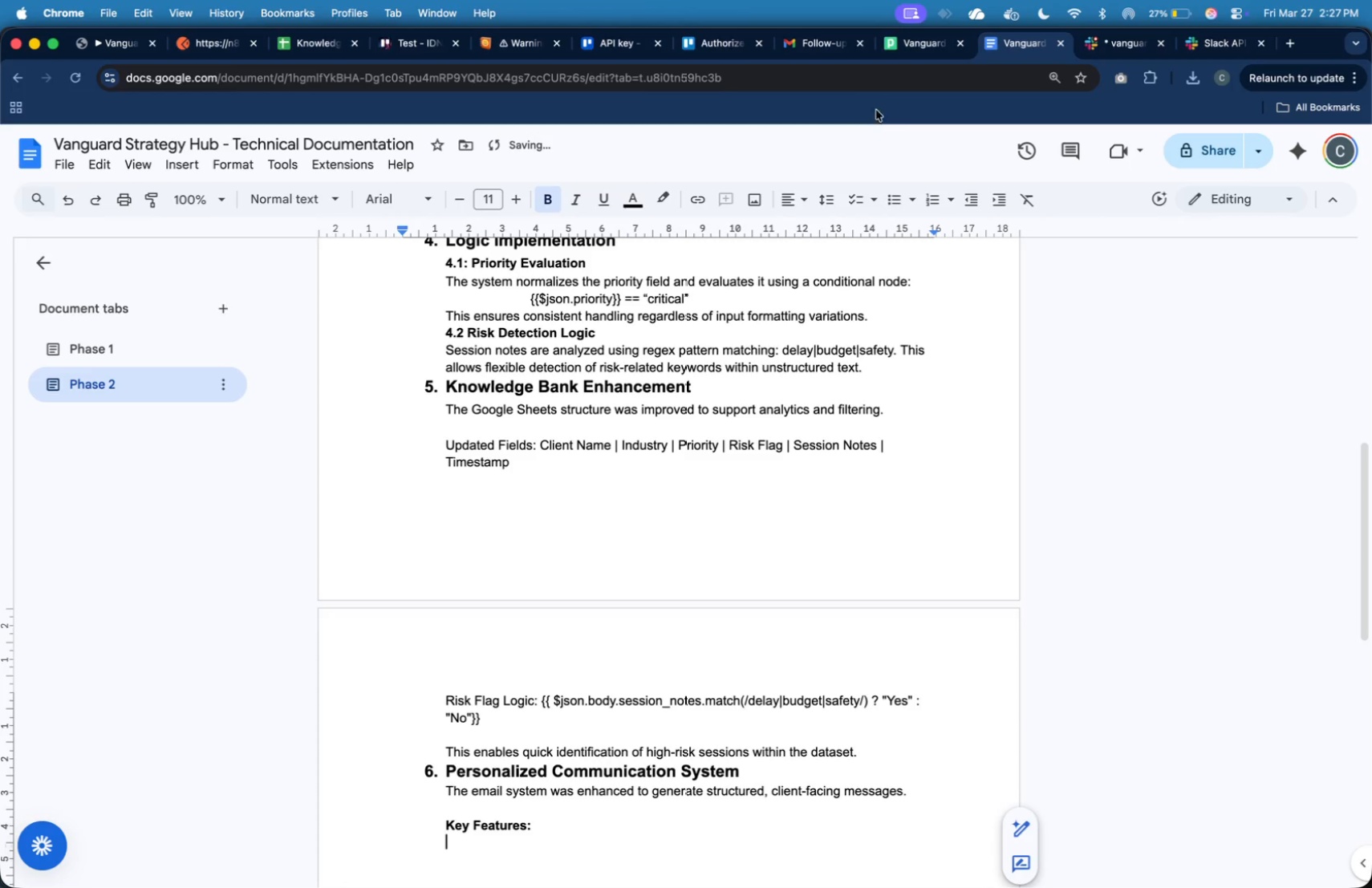 
left_click([896, 201])
 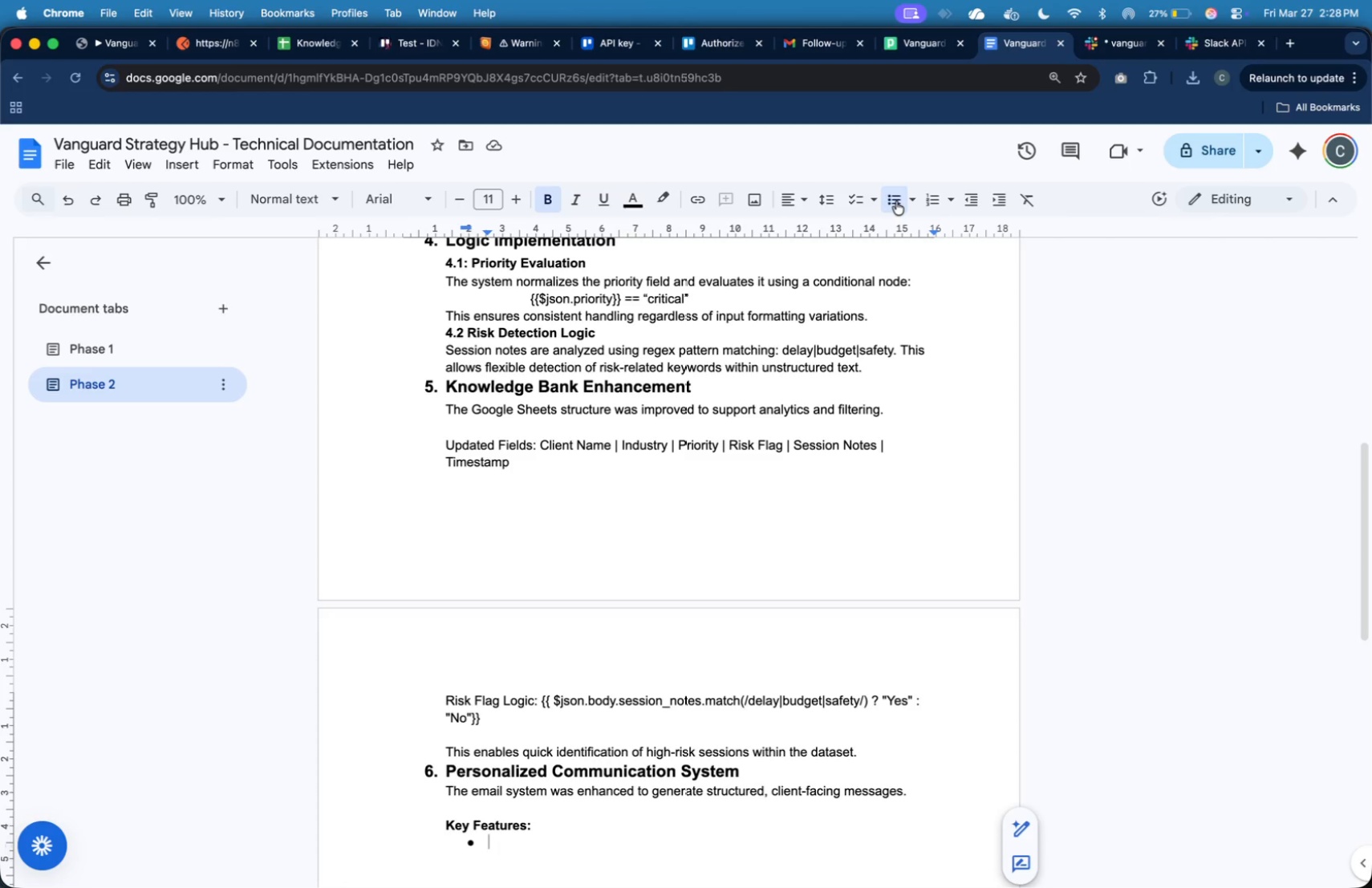 
wait(92.42)
 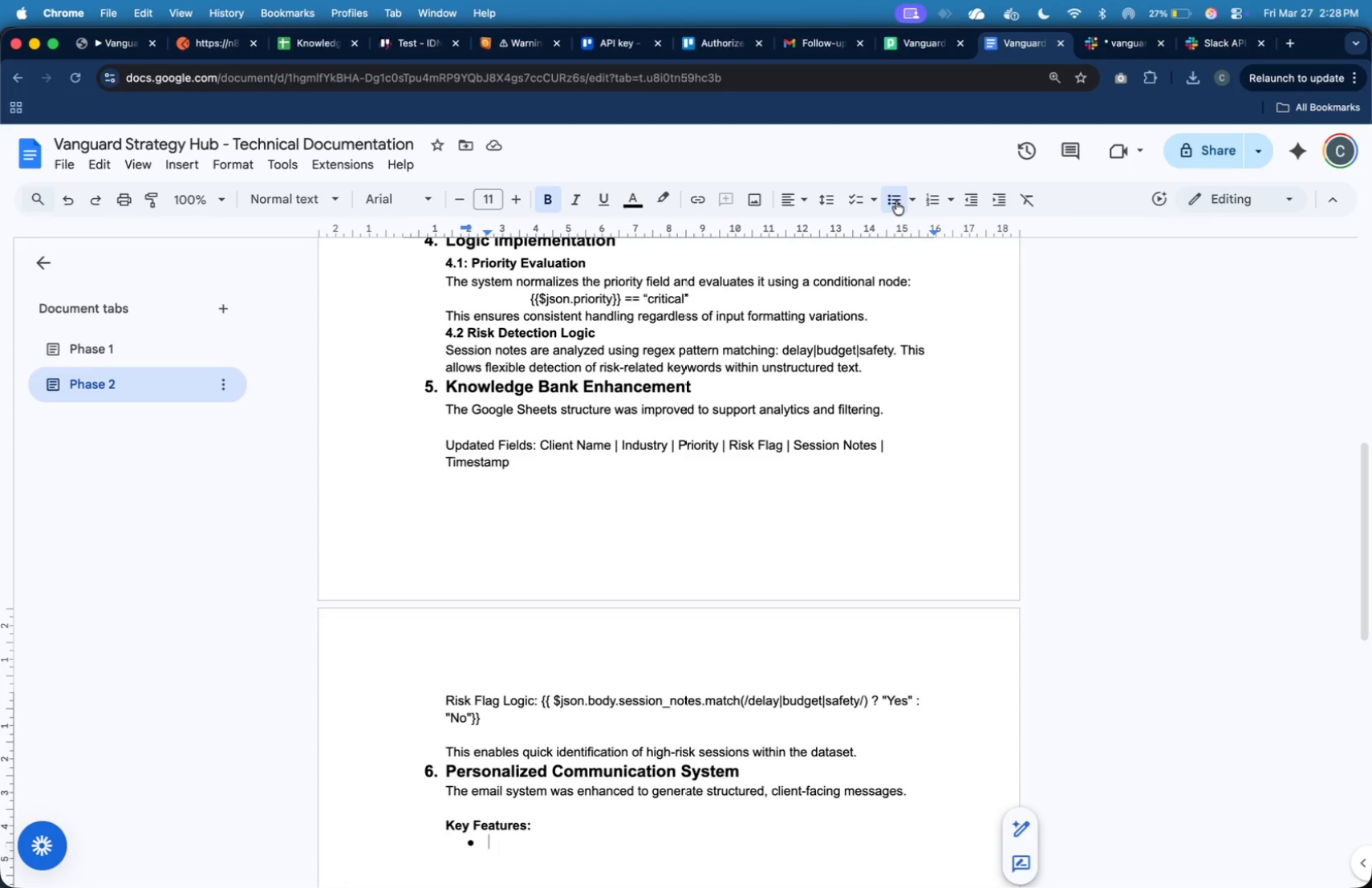 
type(Dyna)
key(Backspace)
key(Backspace)
key(Backspace)
key(Backspace)
 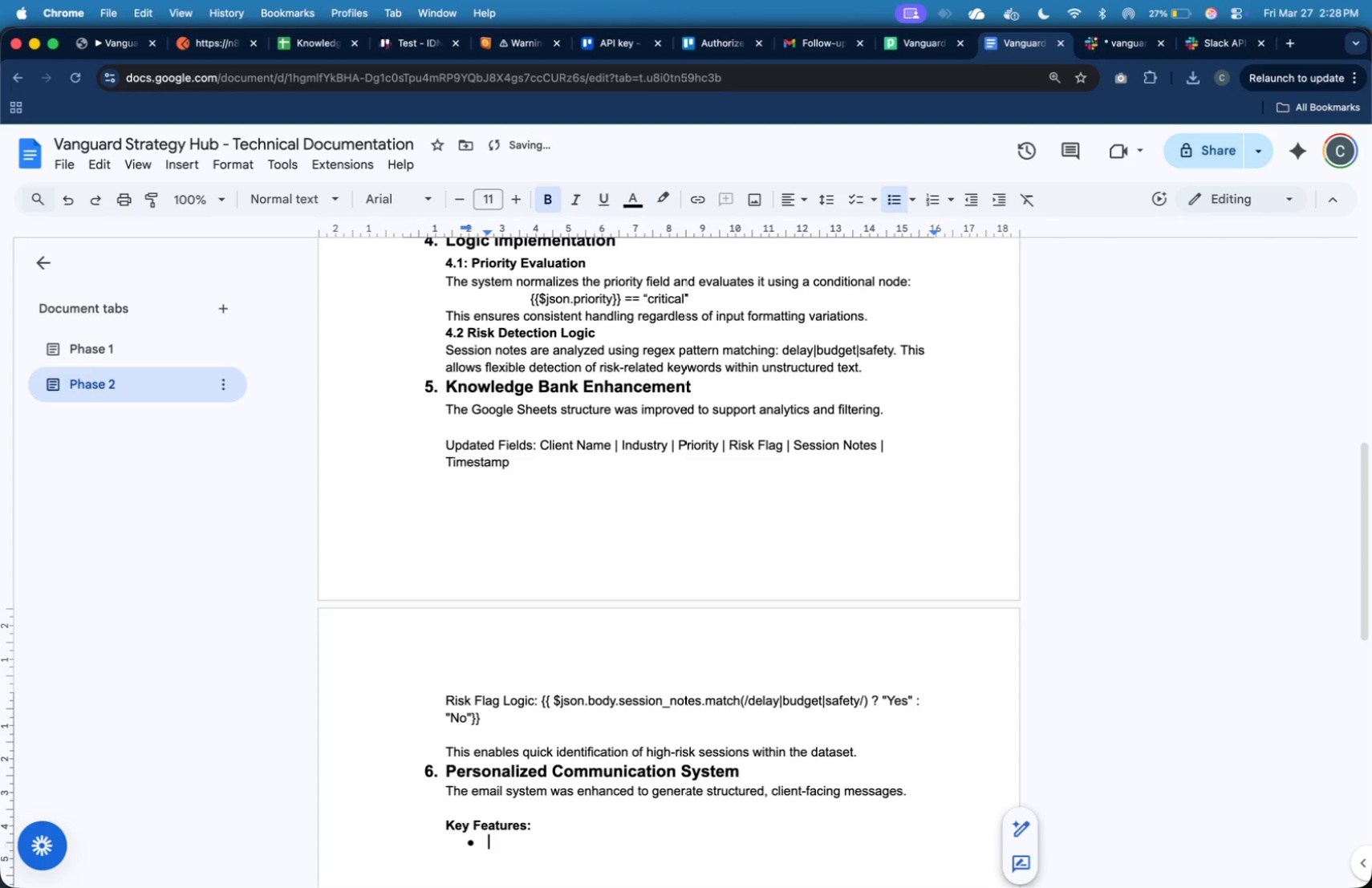 
key(Meta+B)
 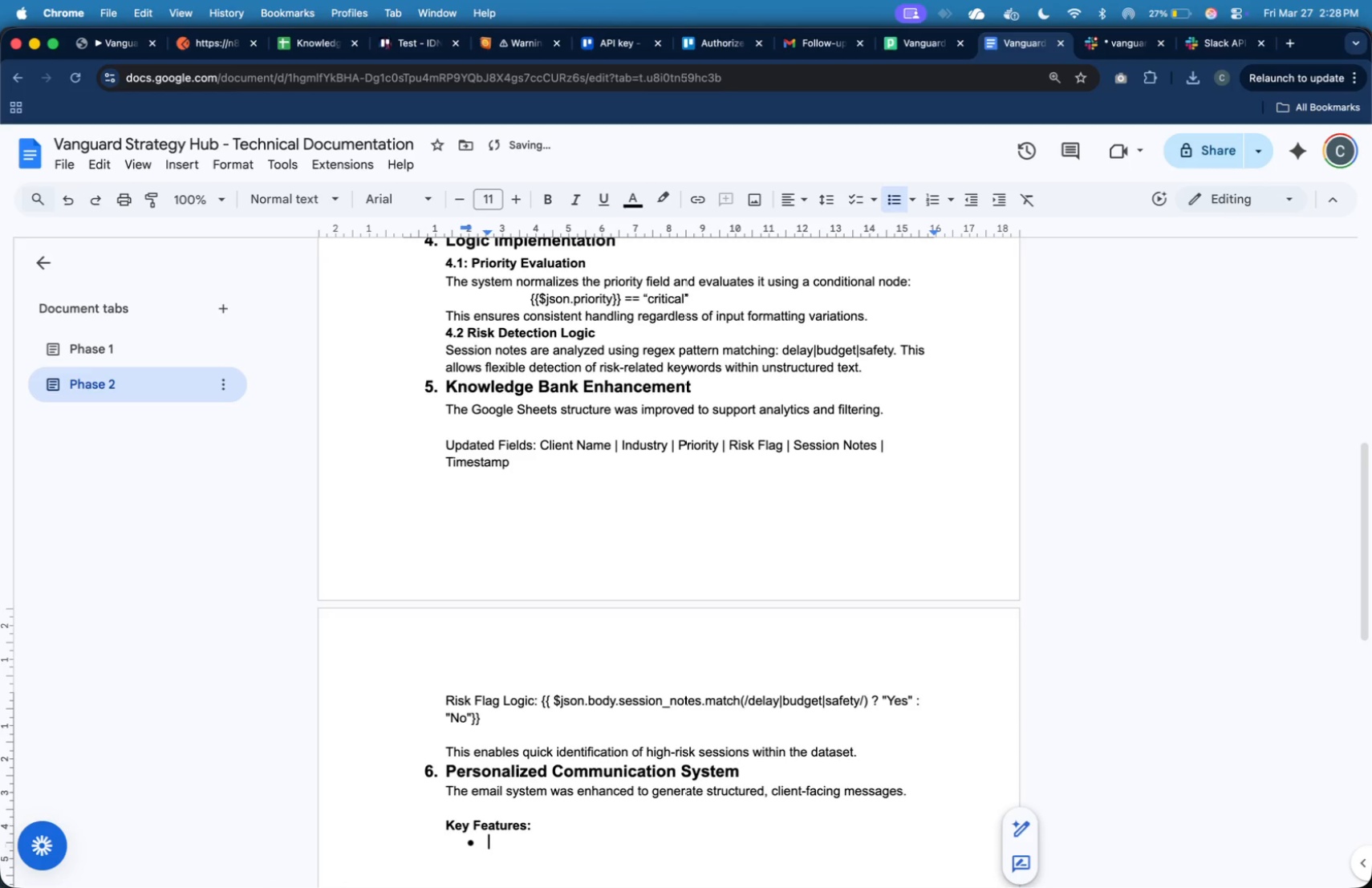 
type(Dynamic client name insertion)
 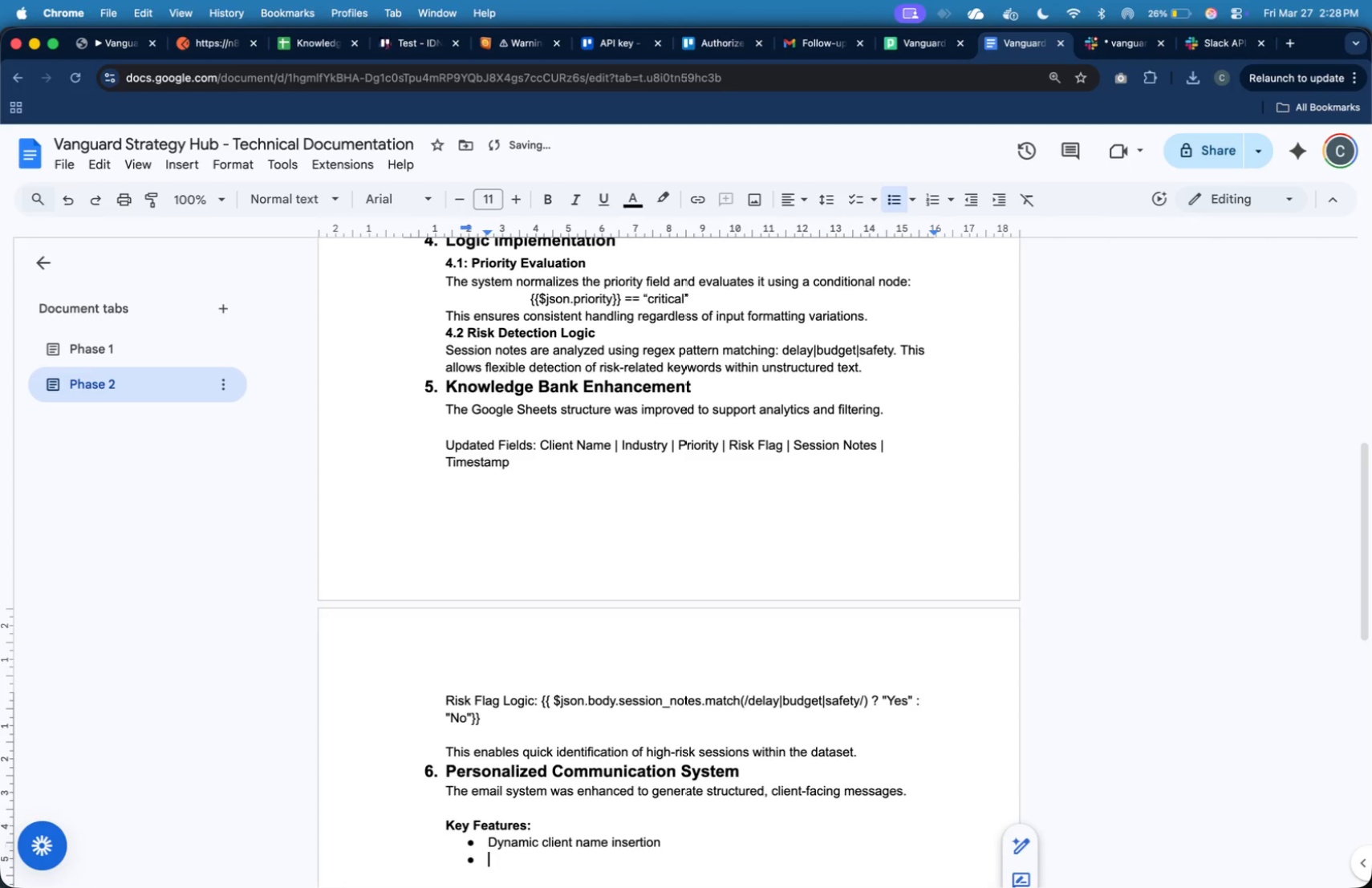 
key(Enter)
 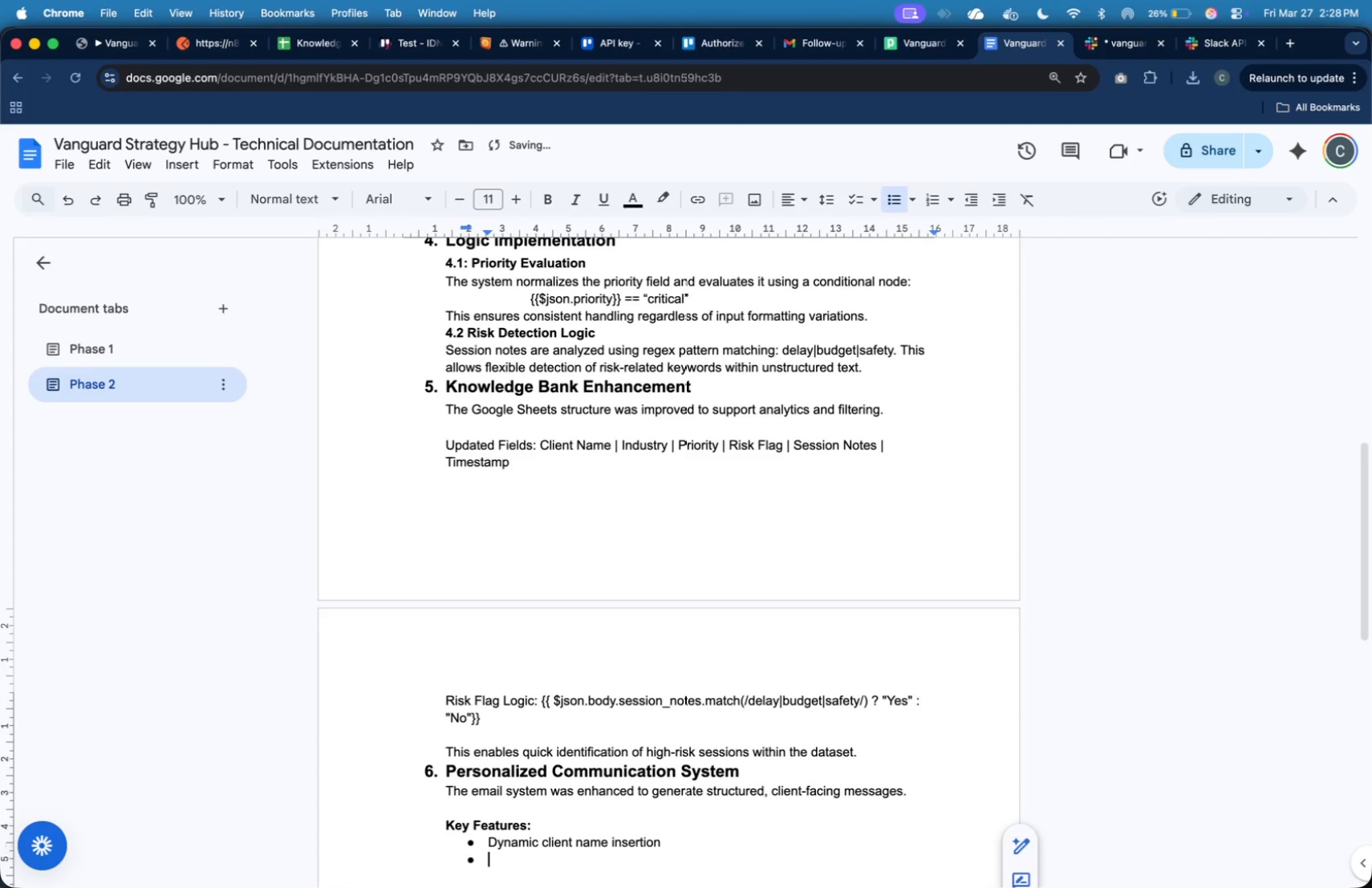 
type(Session summary inclusion)
 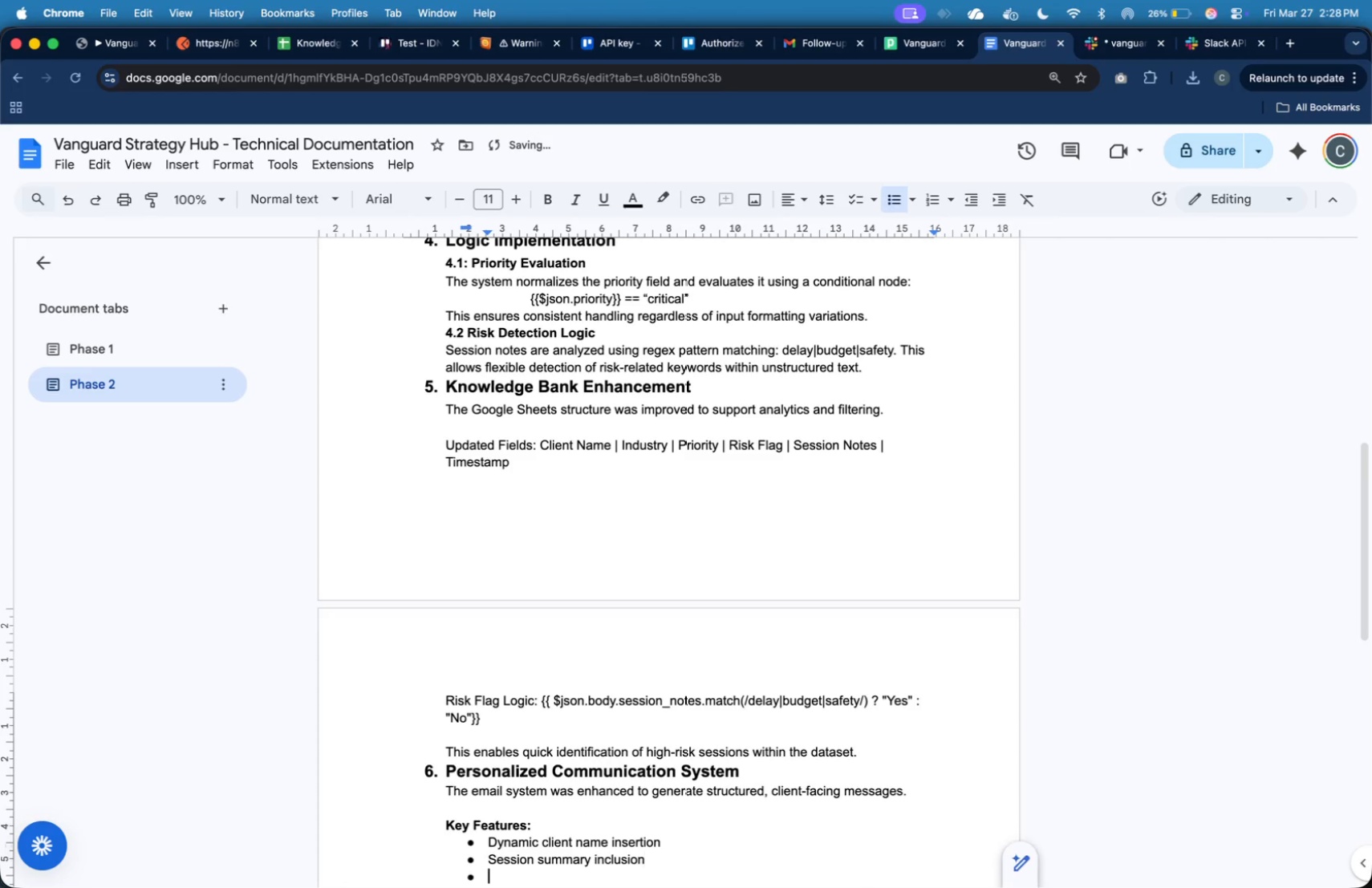 
key(Enter)
 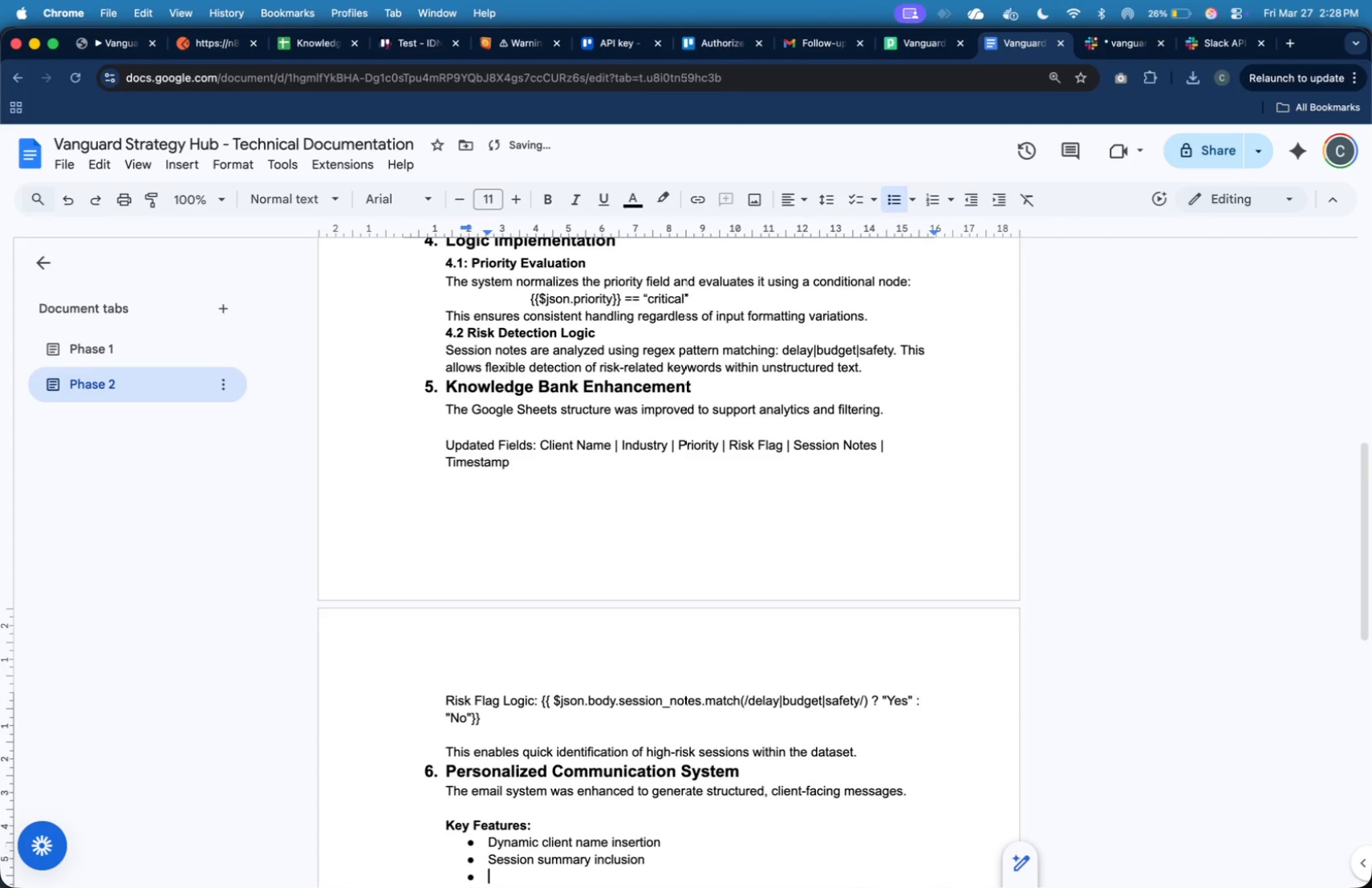 
type(Priority classification)
 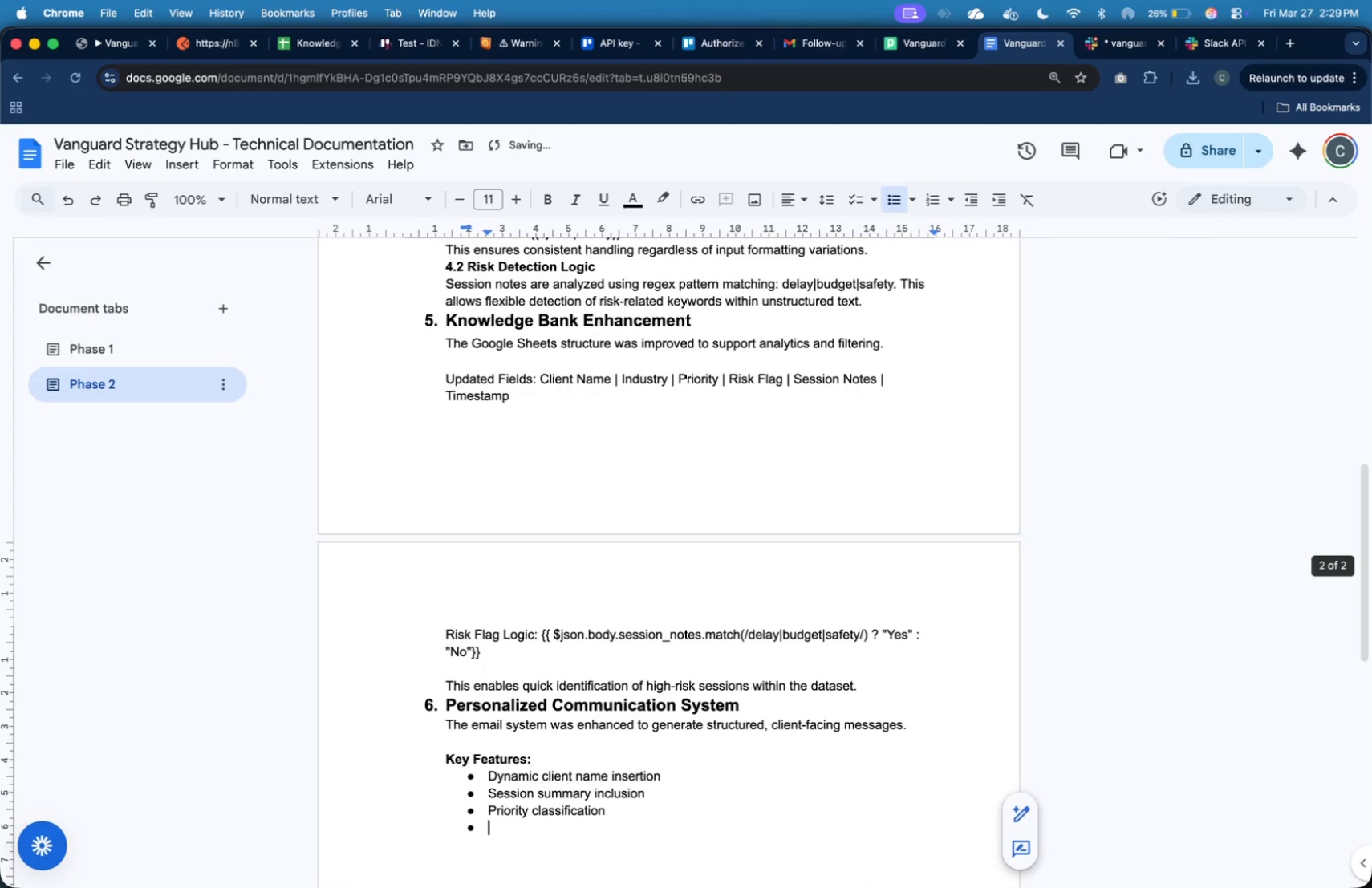 
 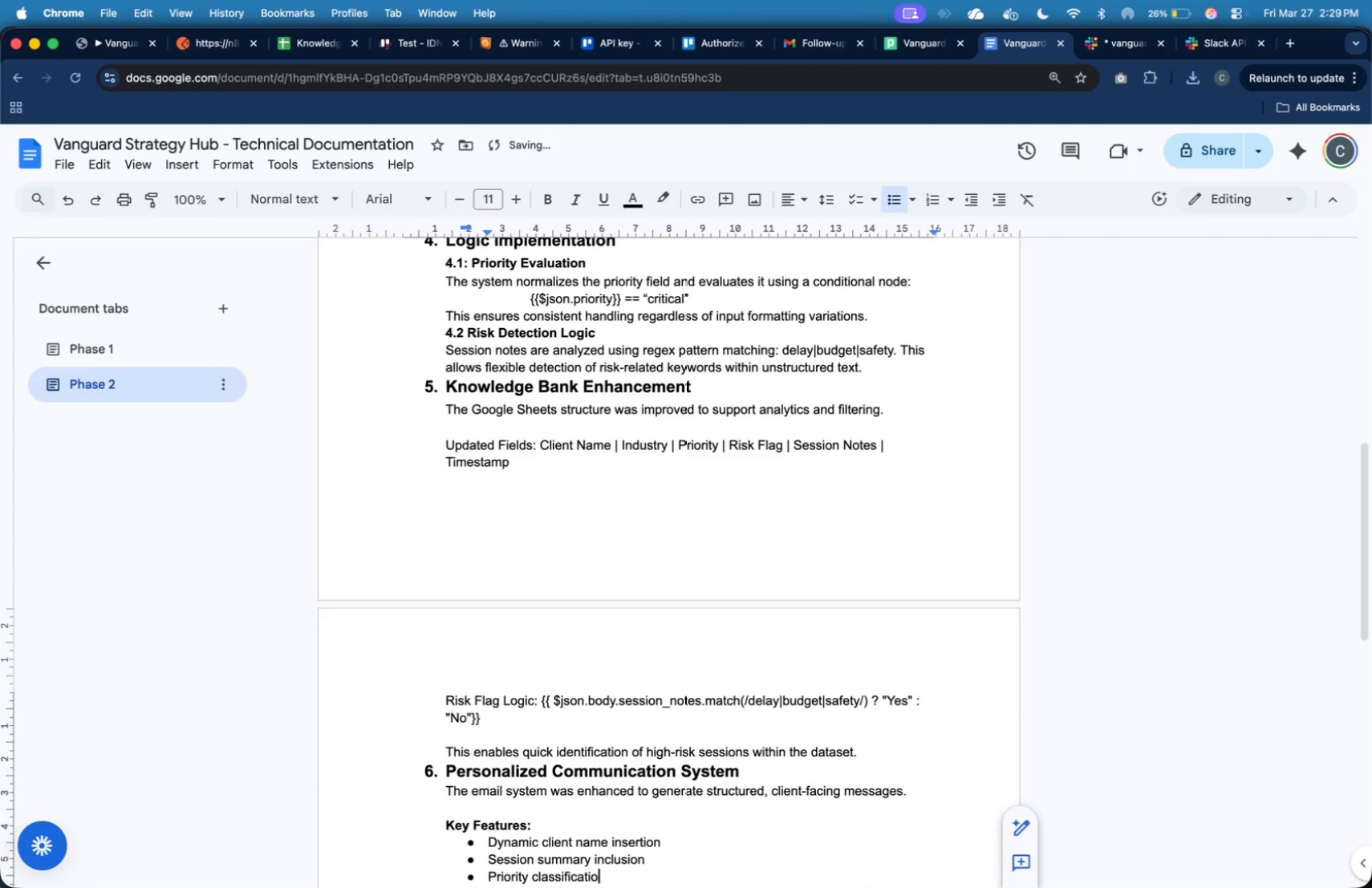 
key(Enter)
 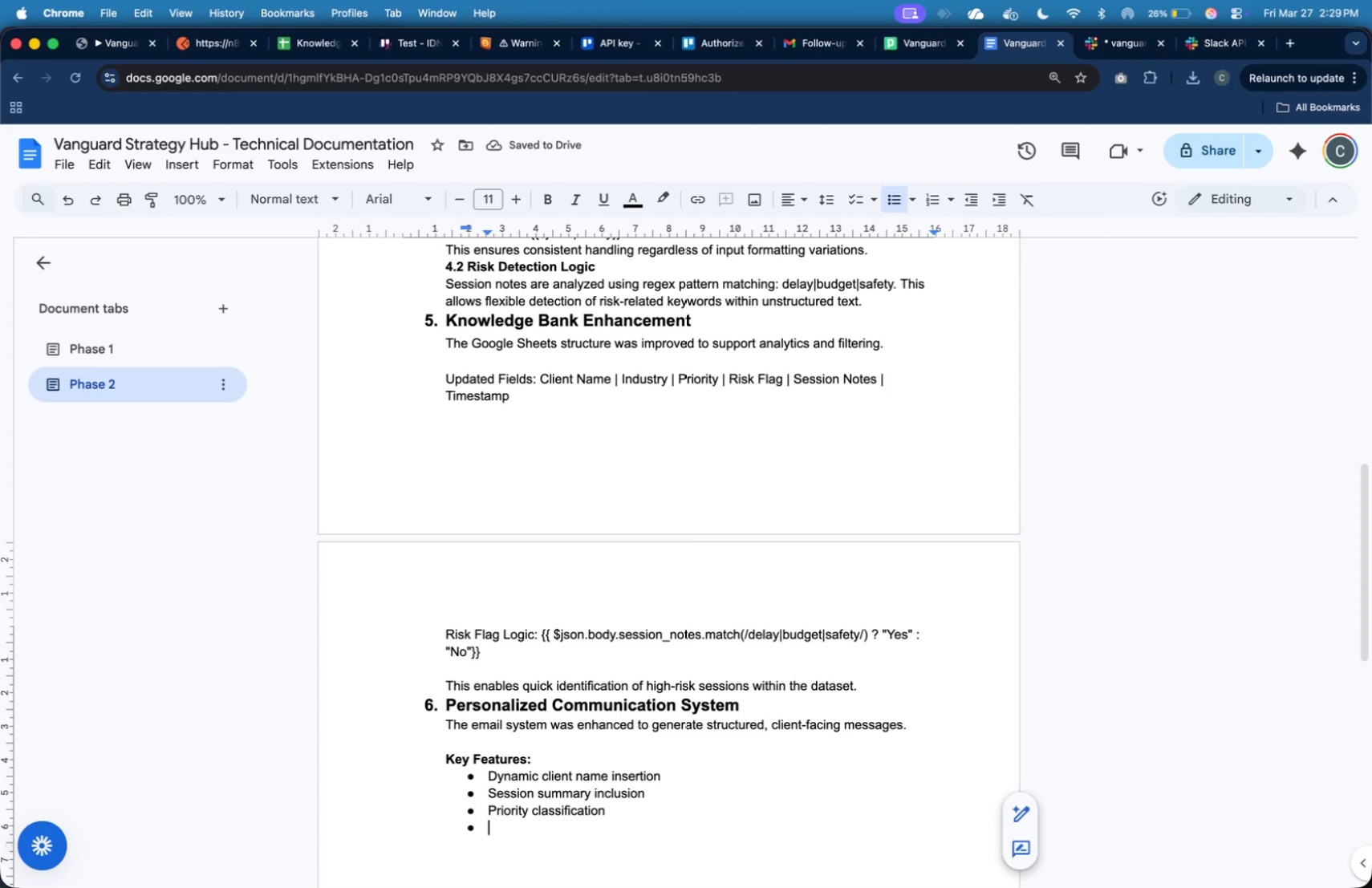 
wait(8.34)
 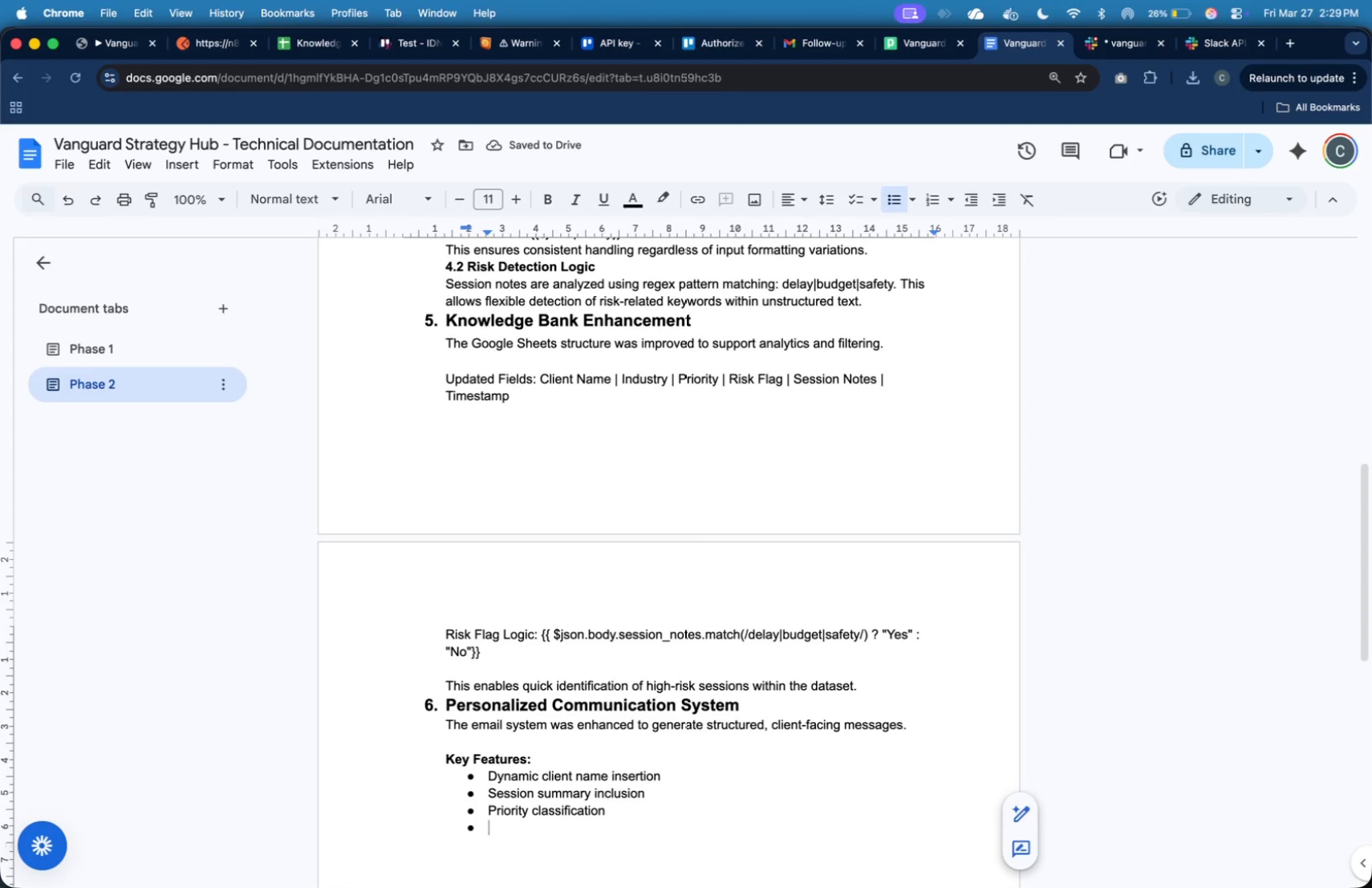 
type(Integration of task tracking link ())
 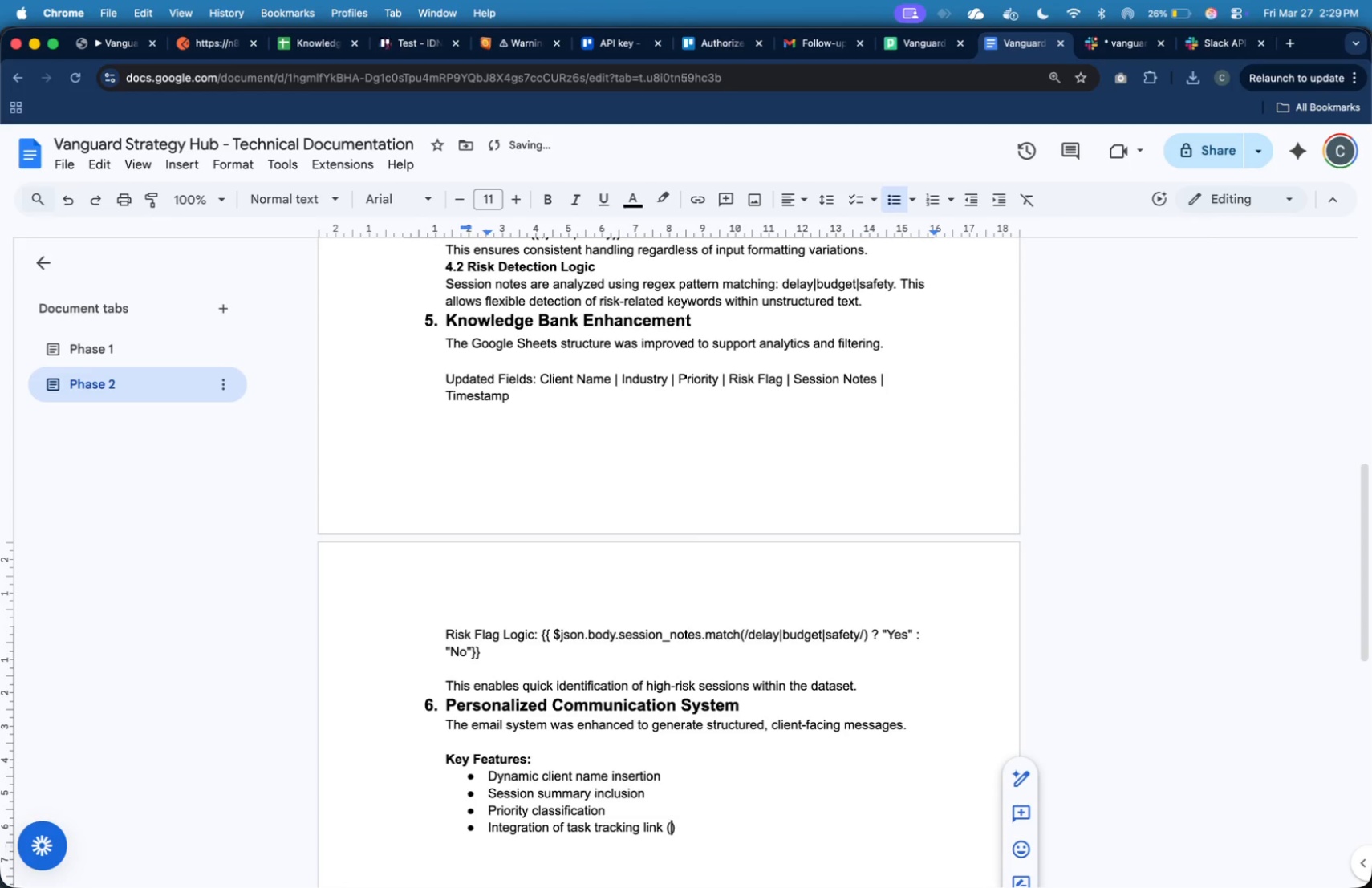 
key(ArrowLeft)
 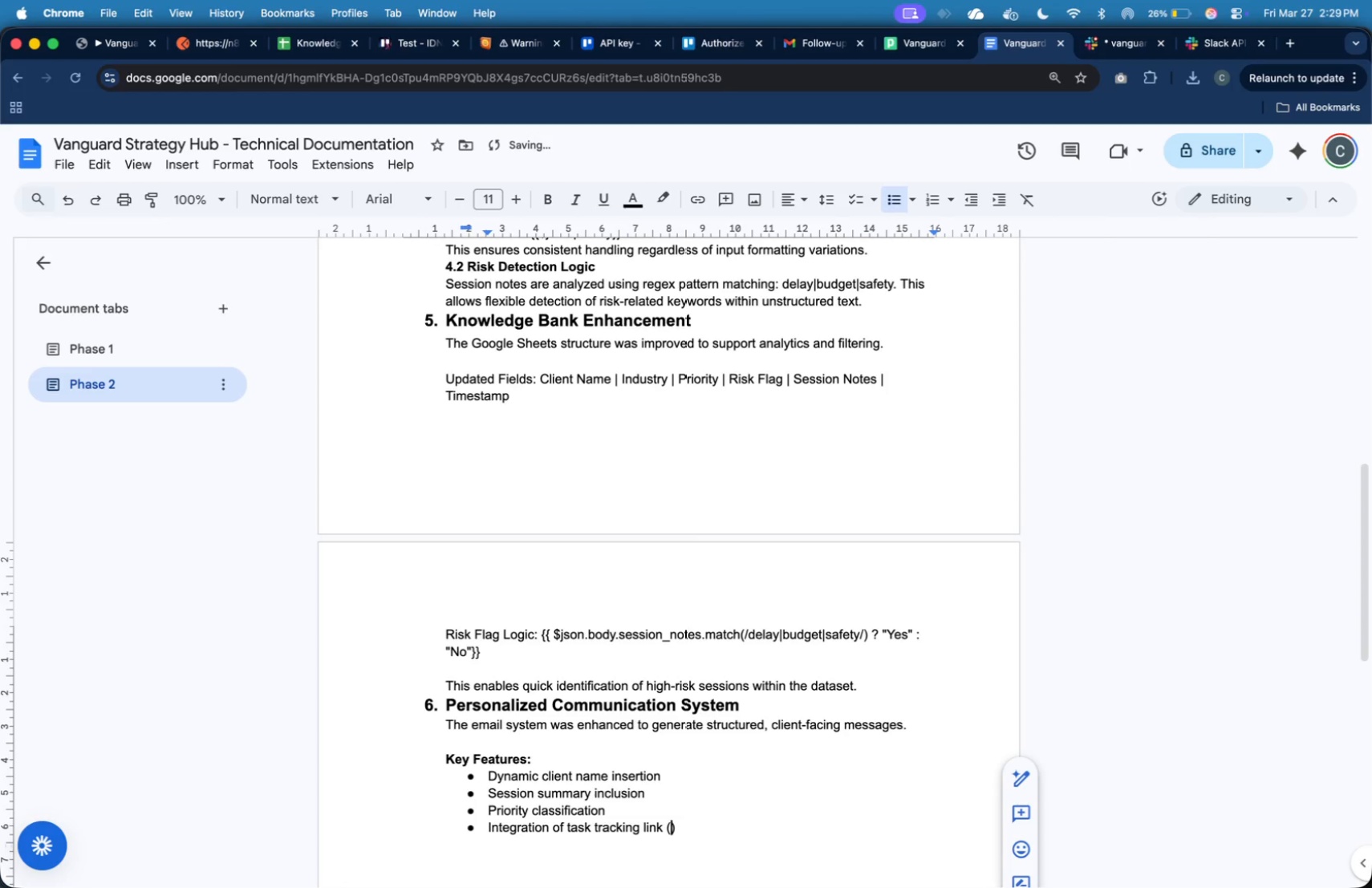 
type(Trello URL)
 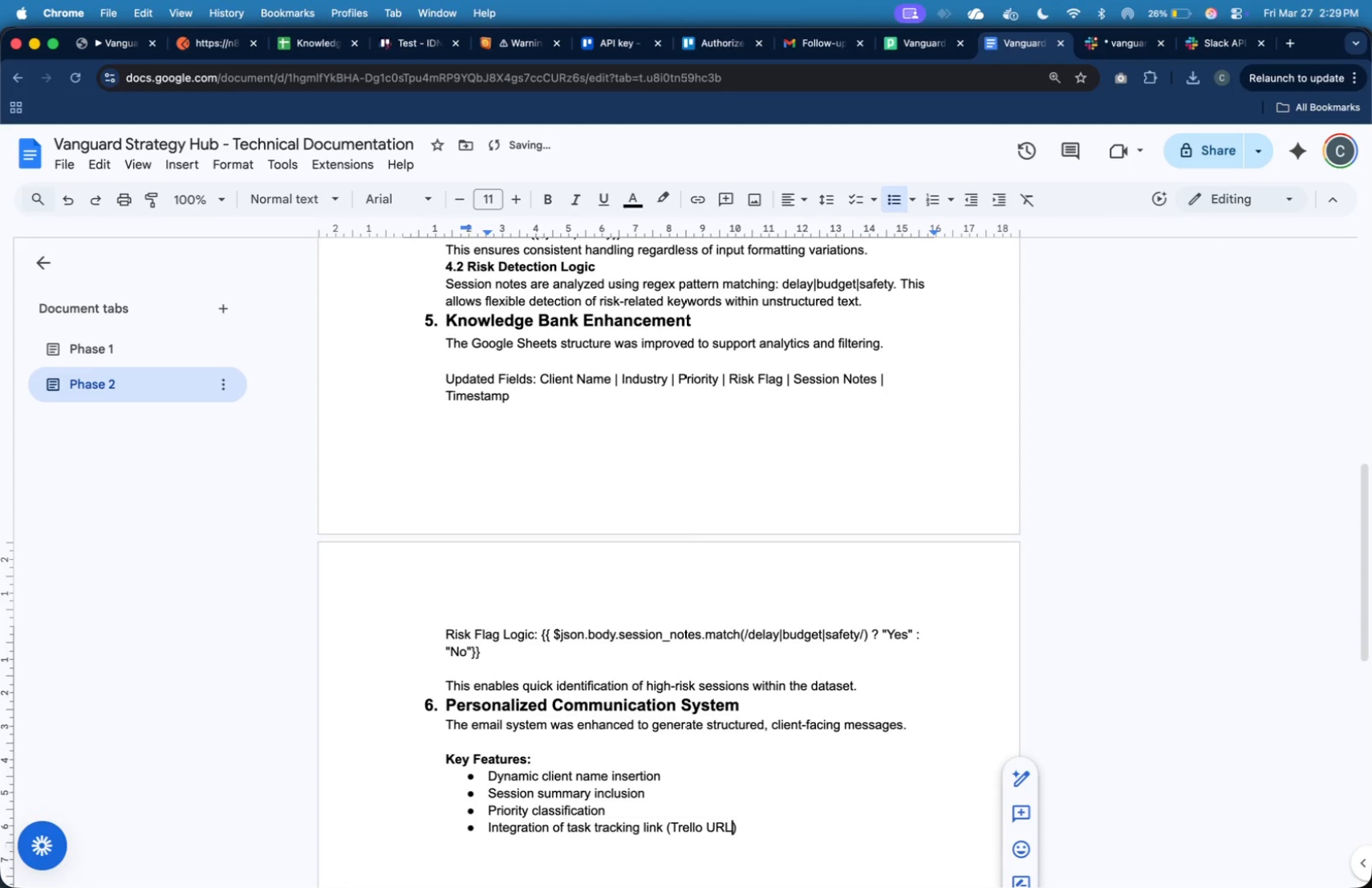 
wait(6.67)
 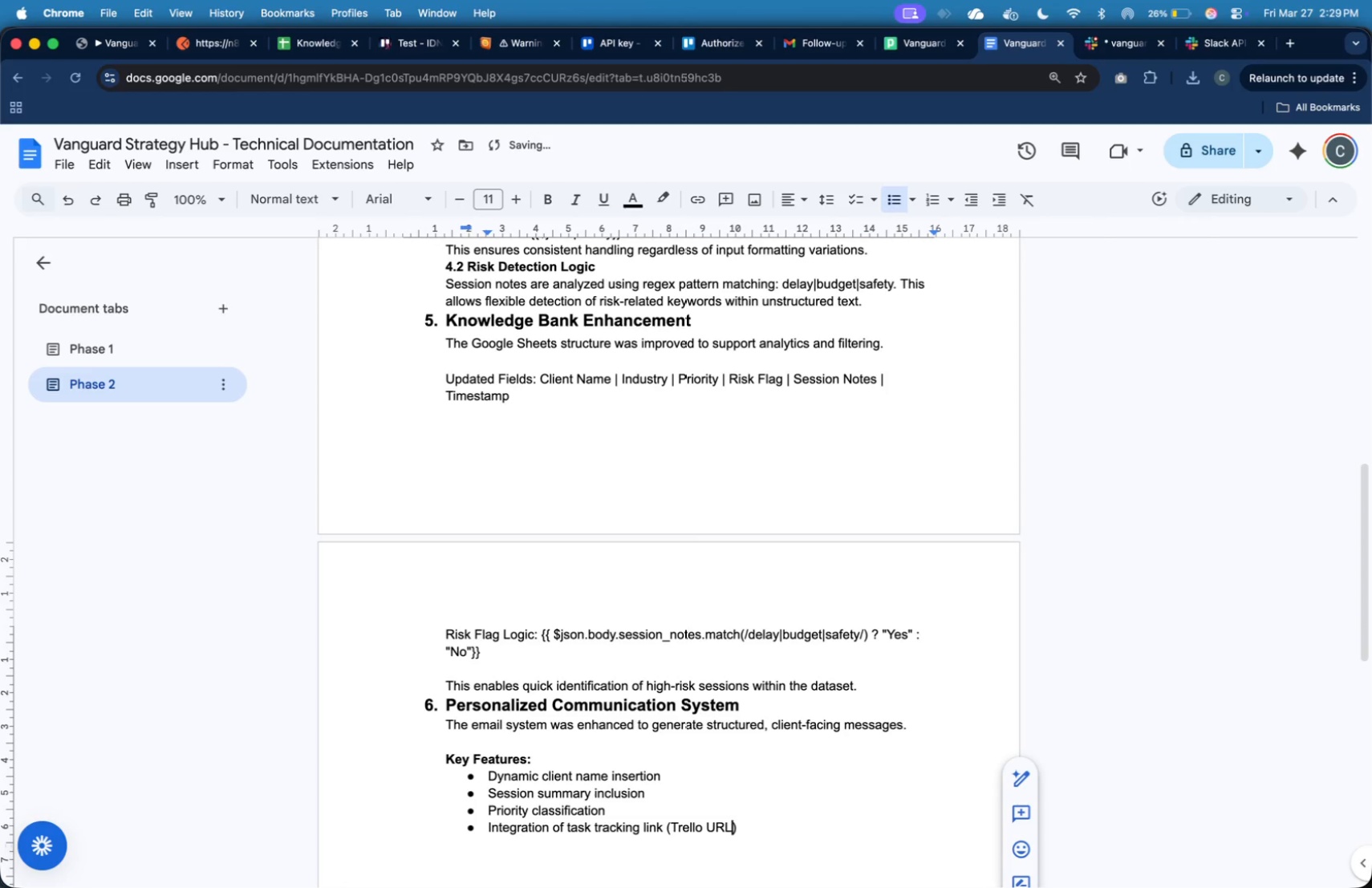 
key(ArrowRight)
 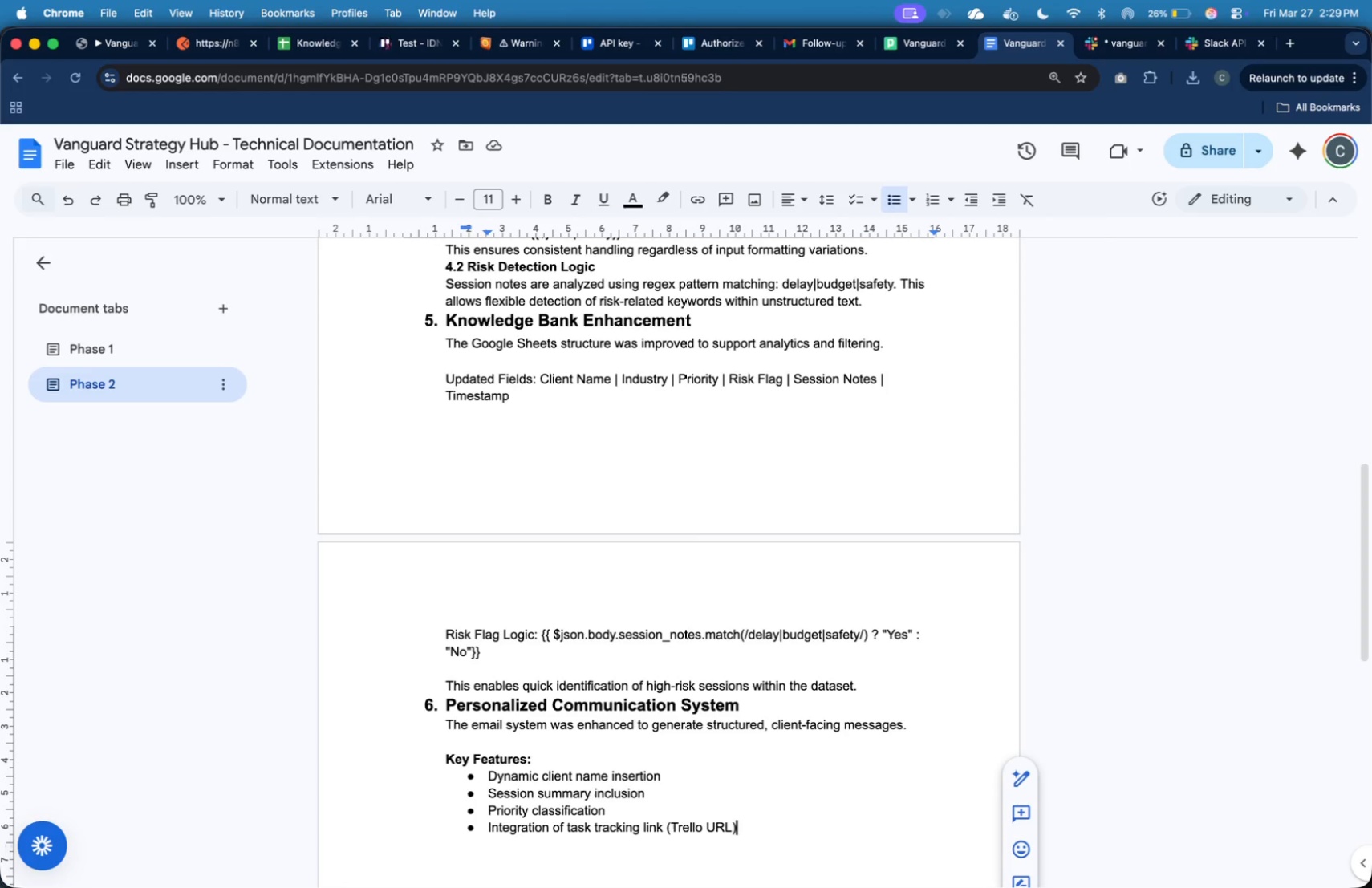 
key(Enter)
 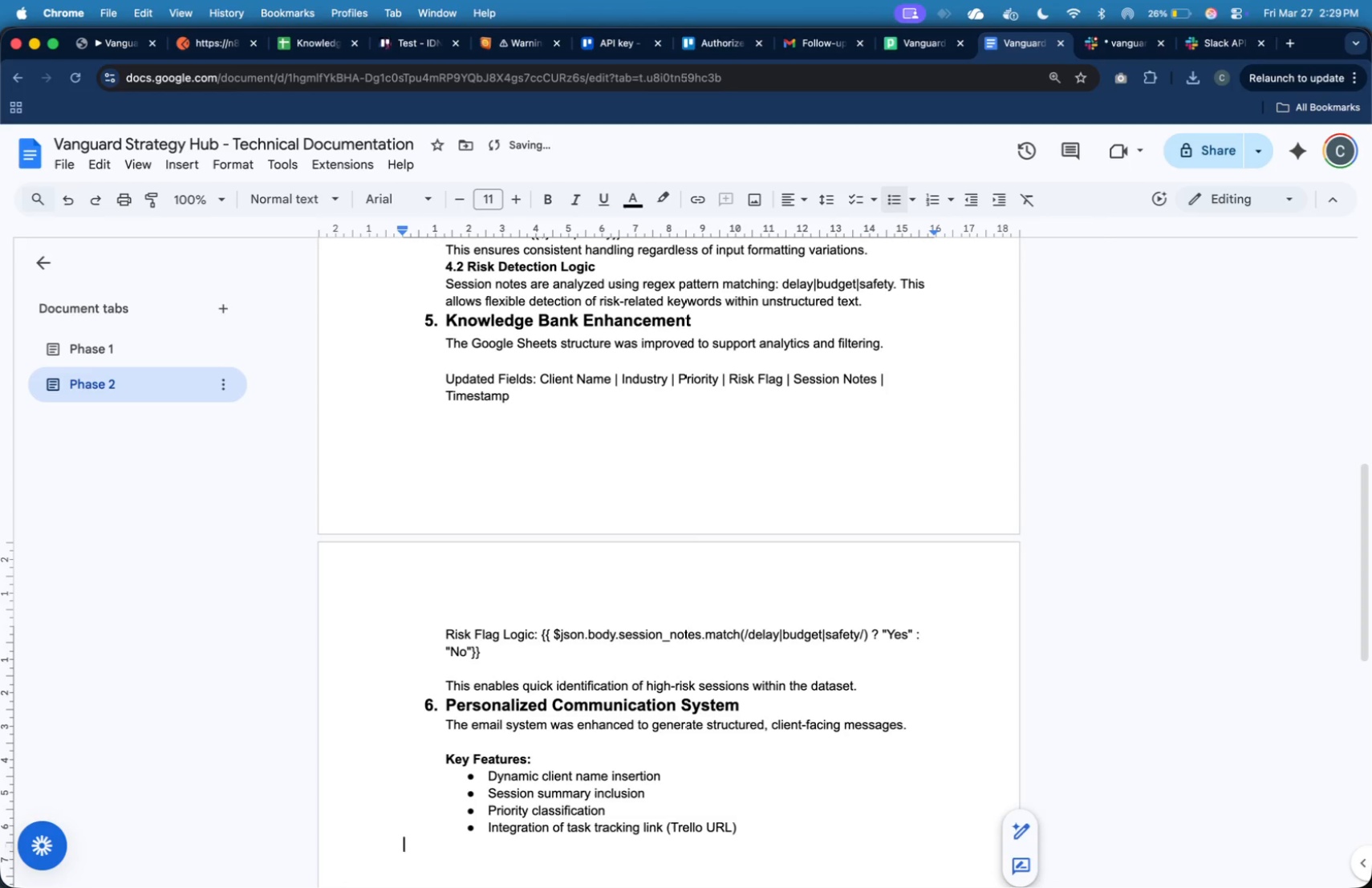 
key(Enter)
 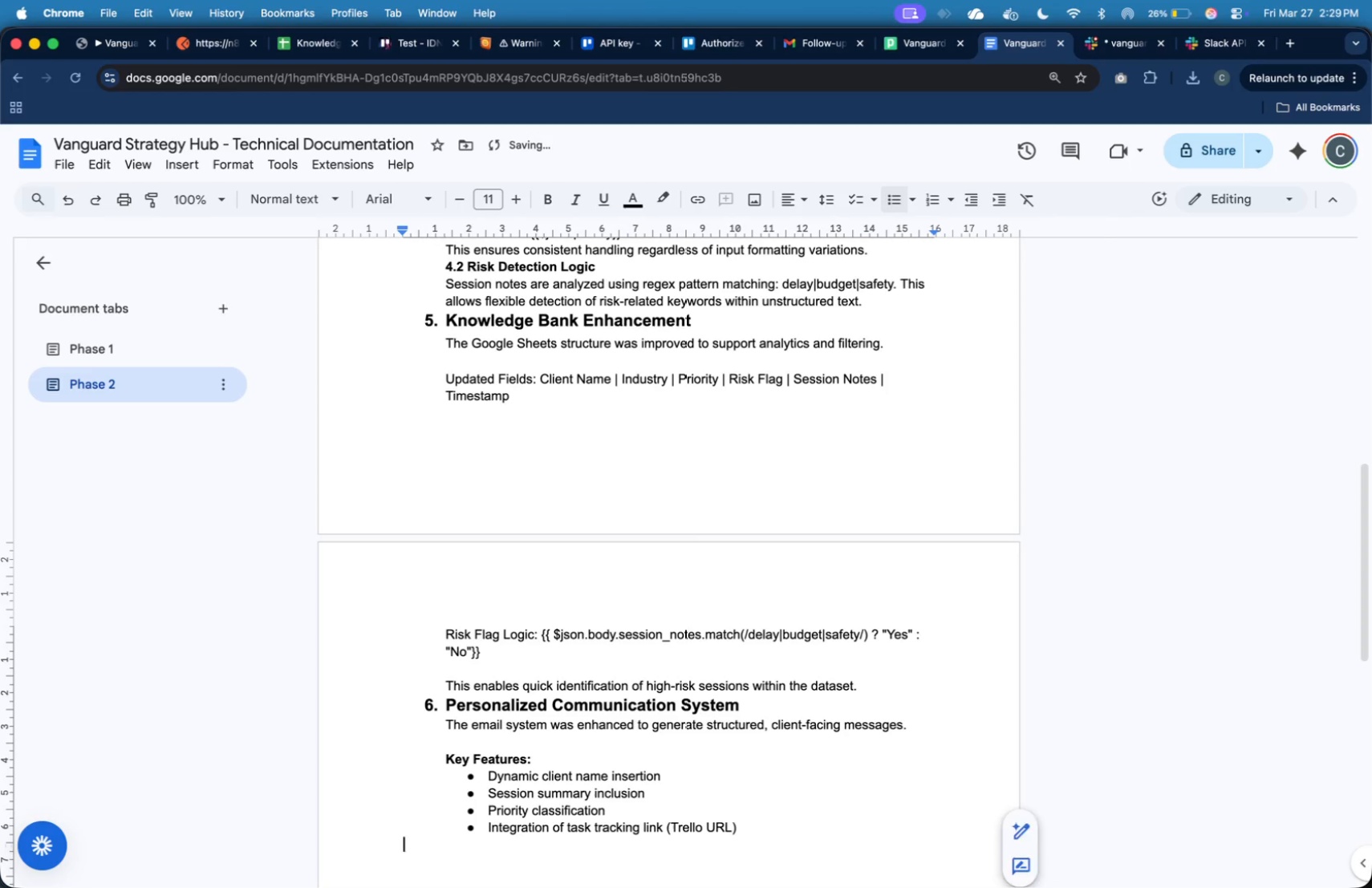 
key(Enter)
 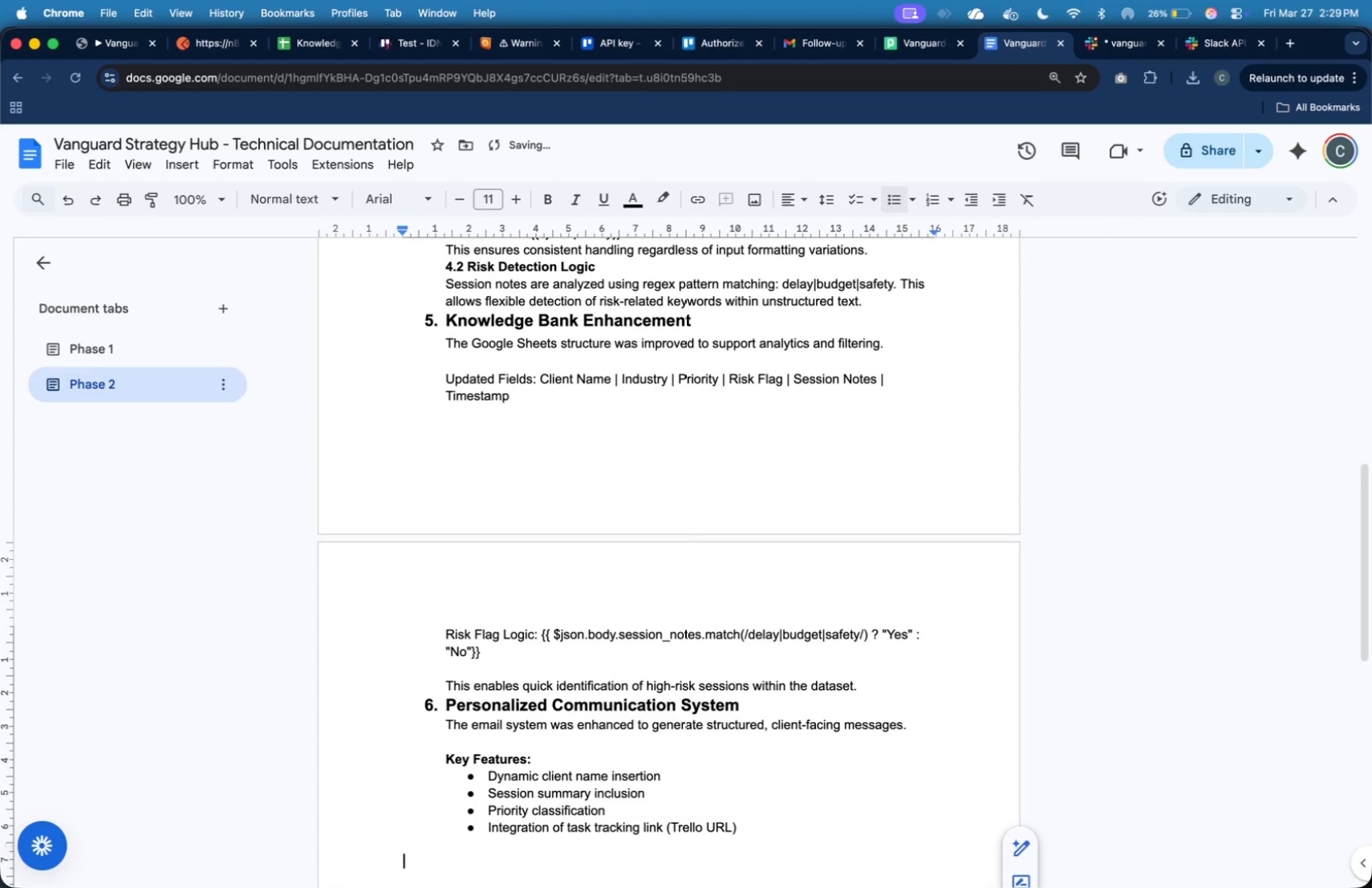 
scroll: coordinate [835, 367], scroll_direction: down, amount: 21.0
 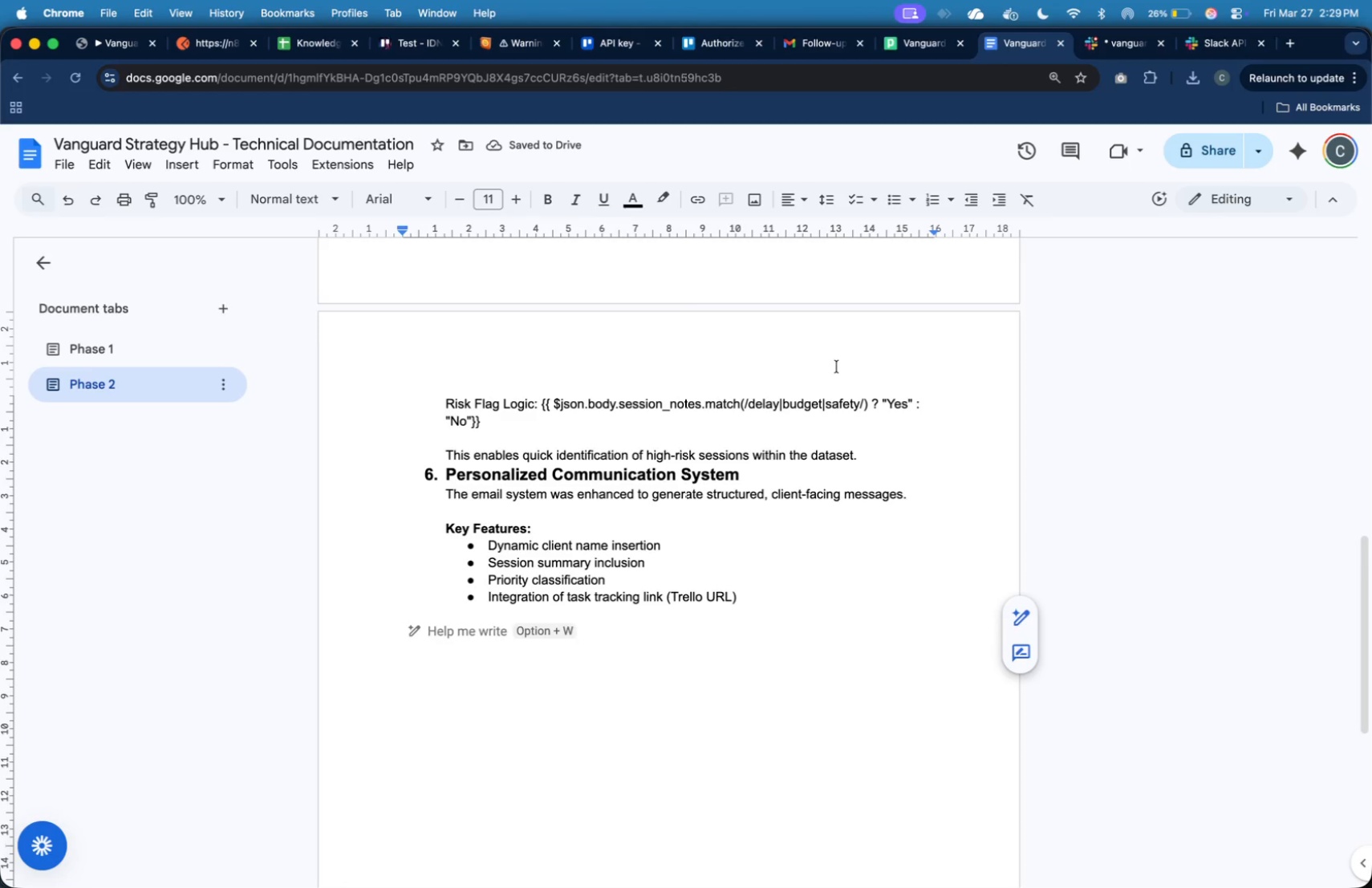 
key(Tab)
 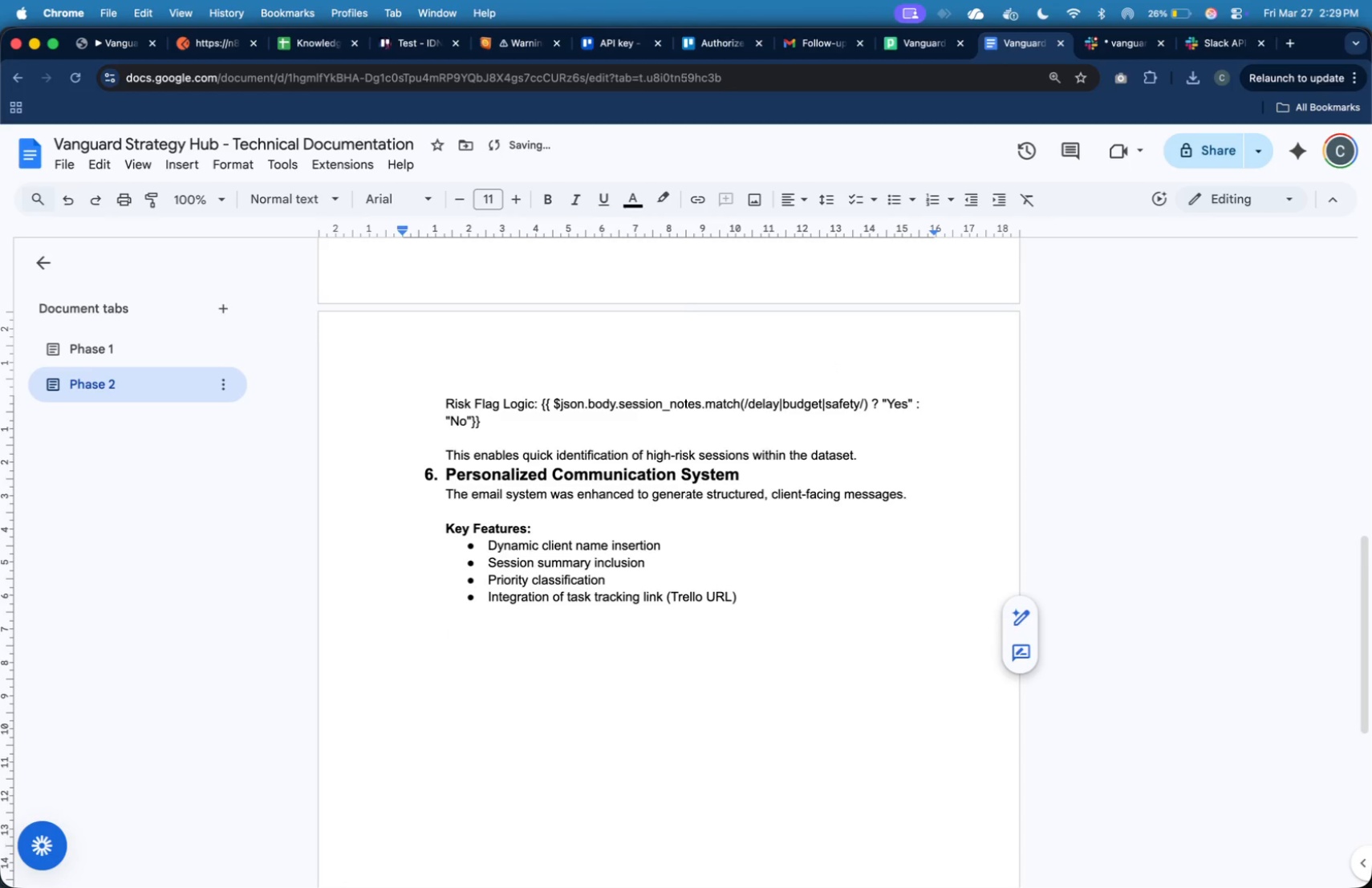 
key(Shift+S)
 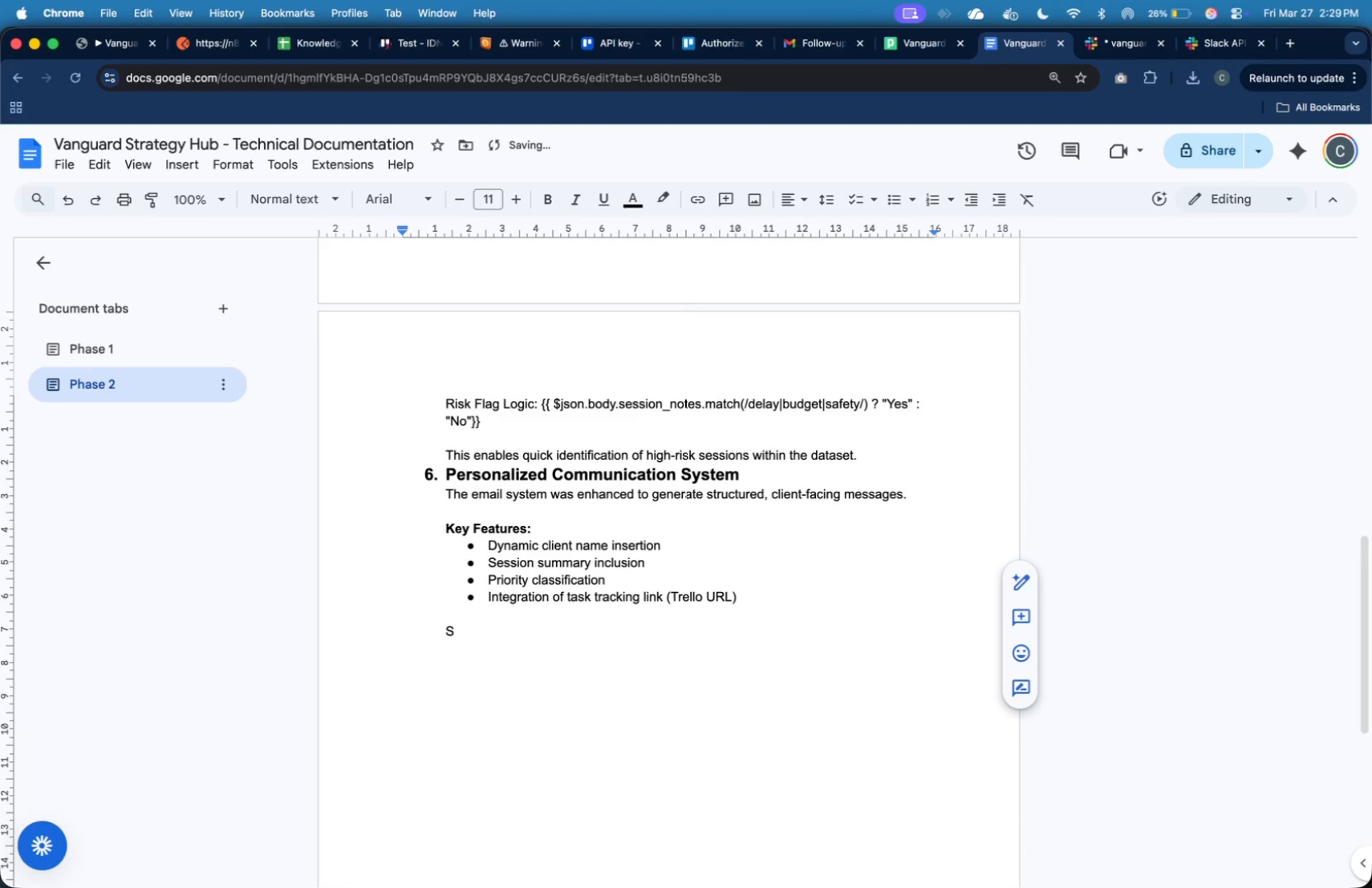 
key(Backspace)
 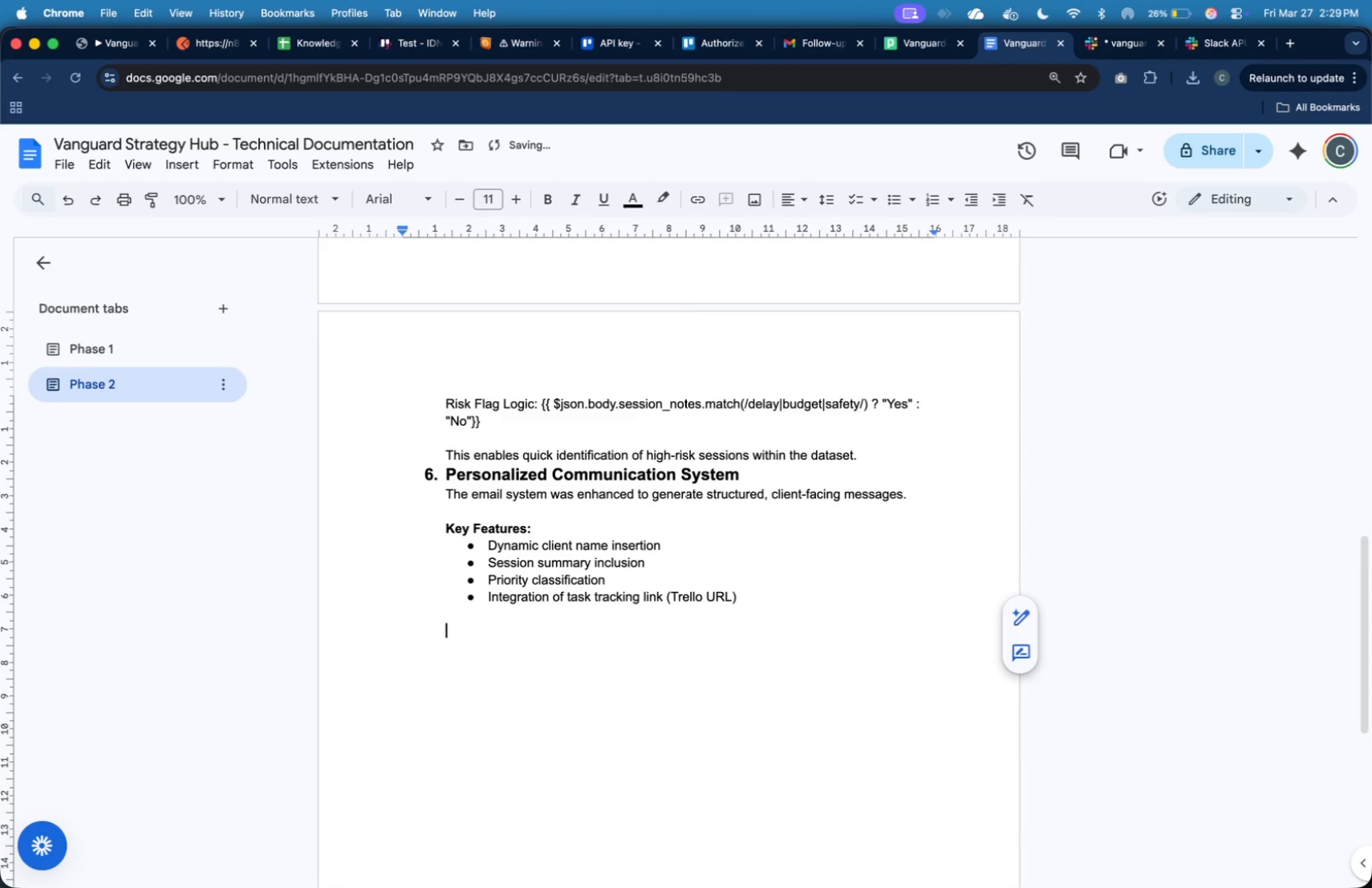 
key(Meta+B)
 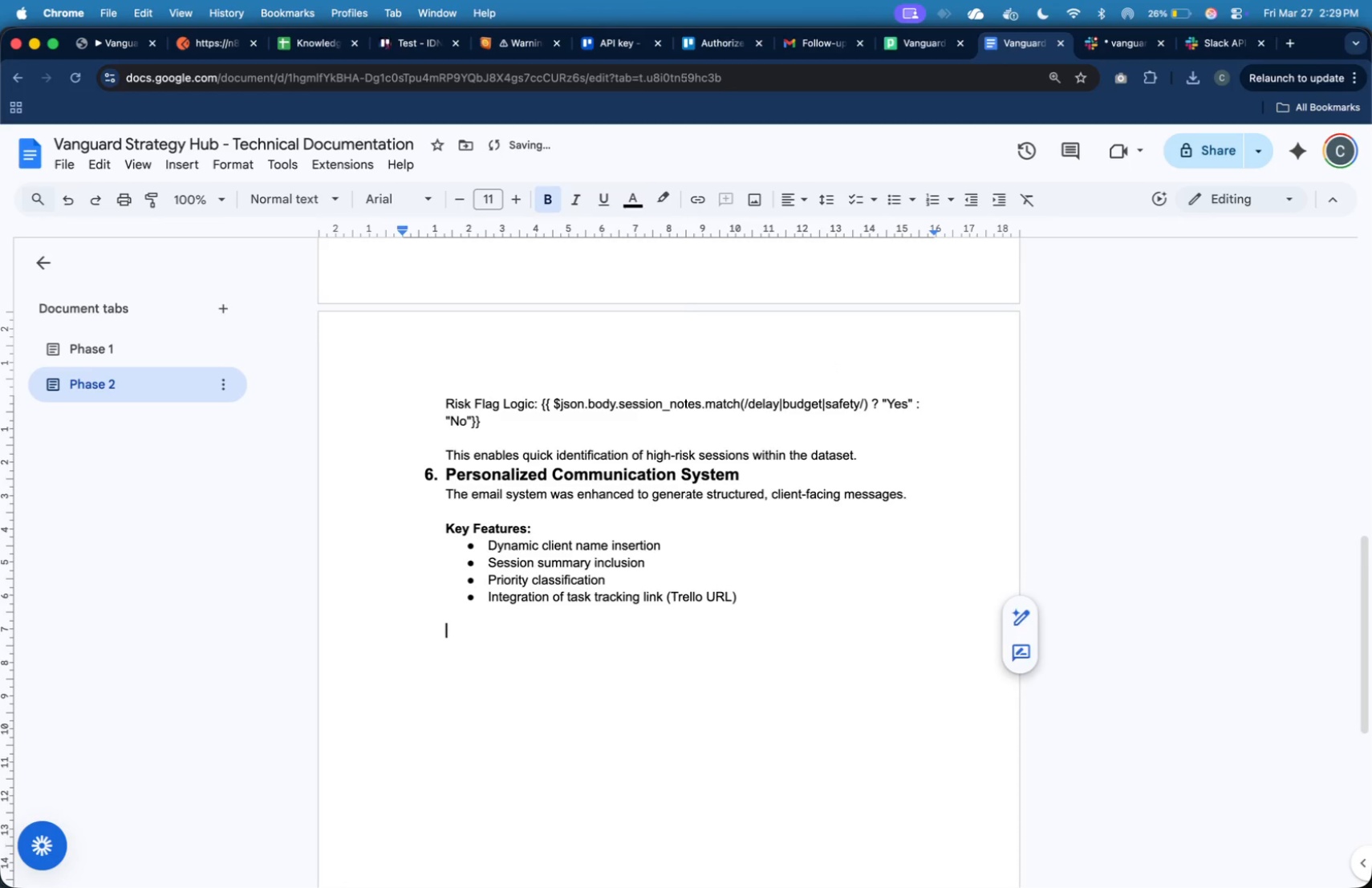 
type(Sample Email Structue)
key(Backspace)
type(re:)
 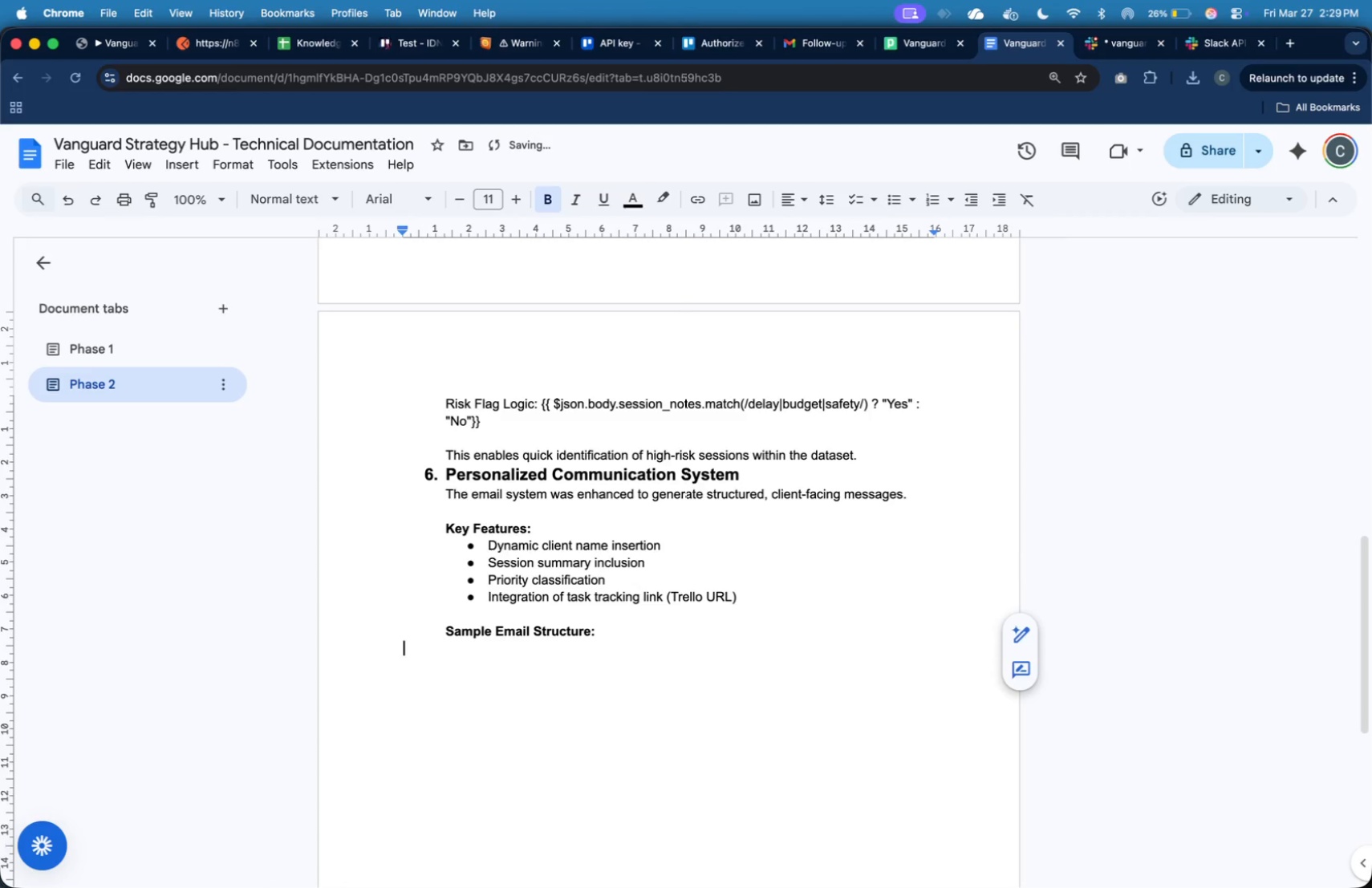 
 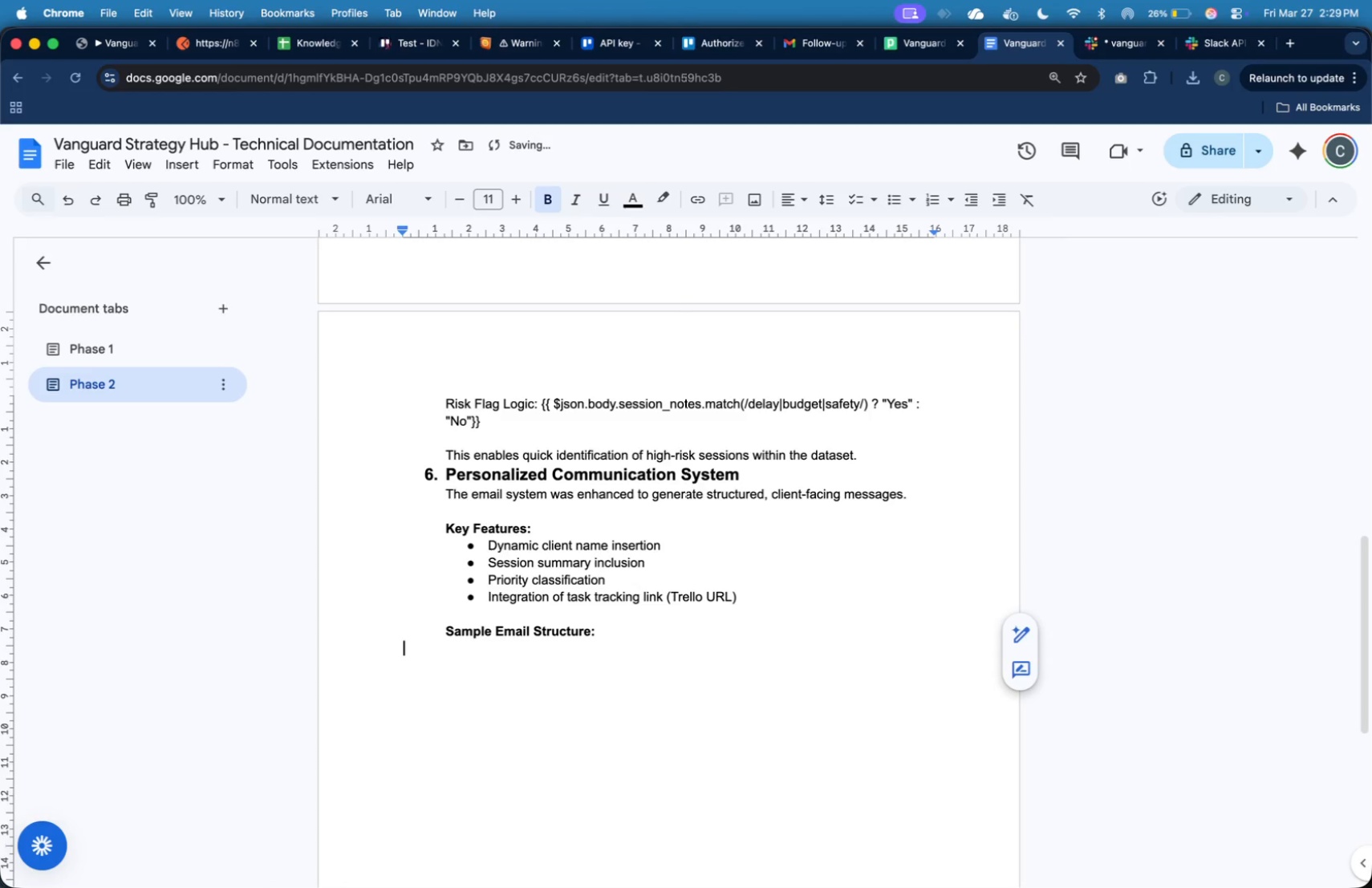 
key(Enter)
 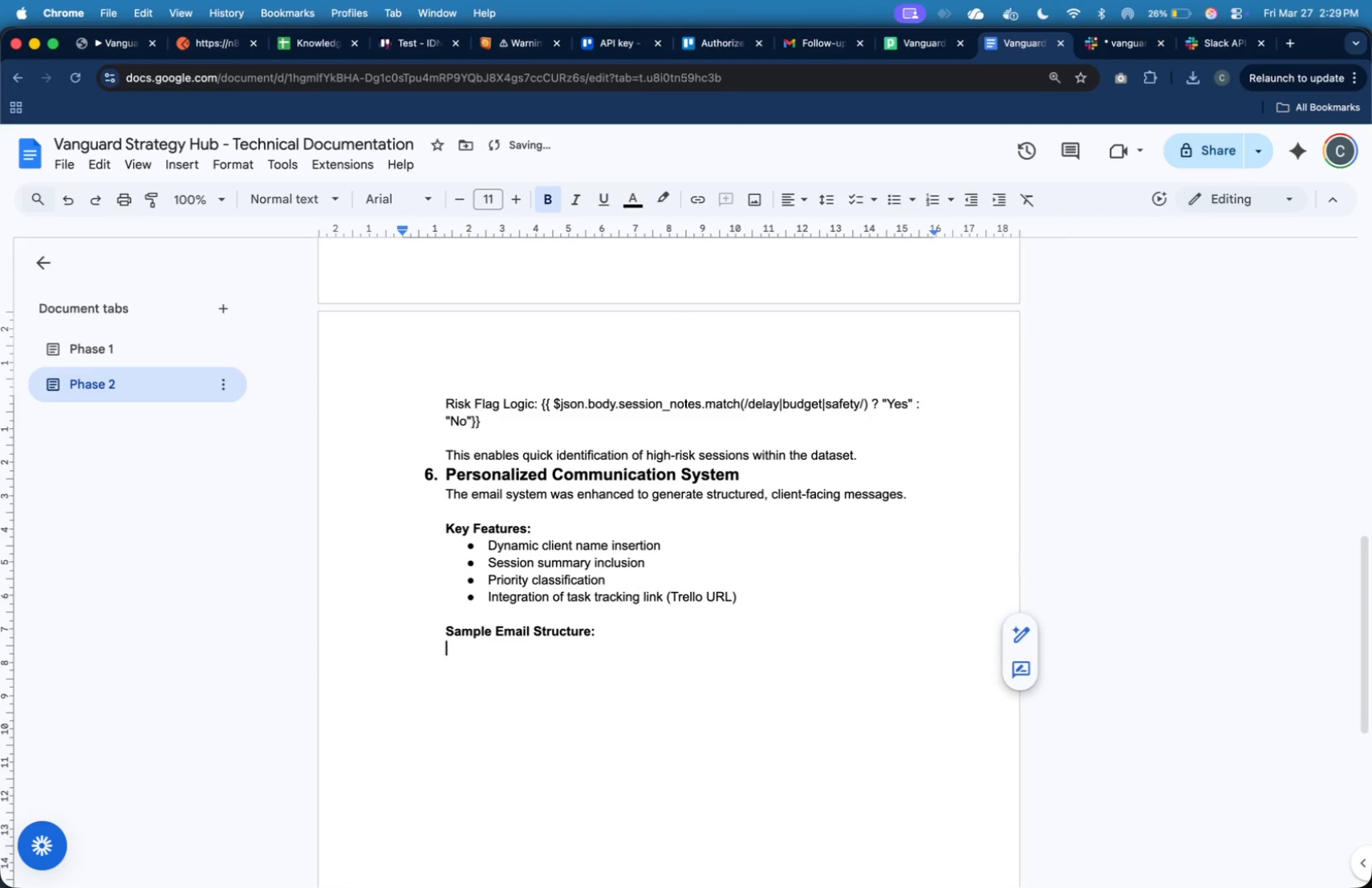 
key(Tab)
 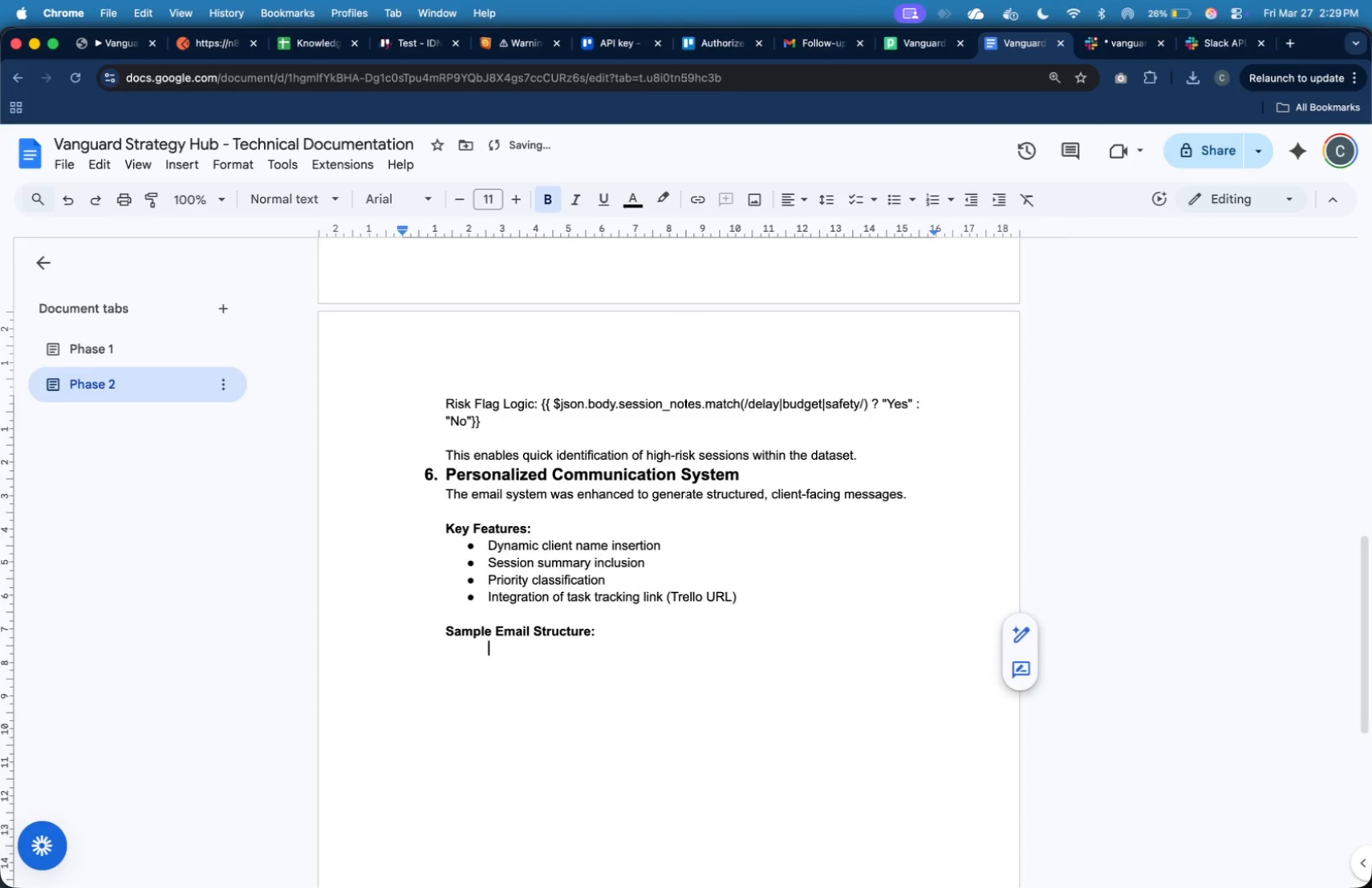 
key(Tab)
 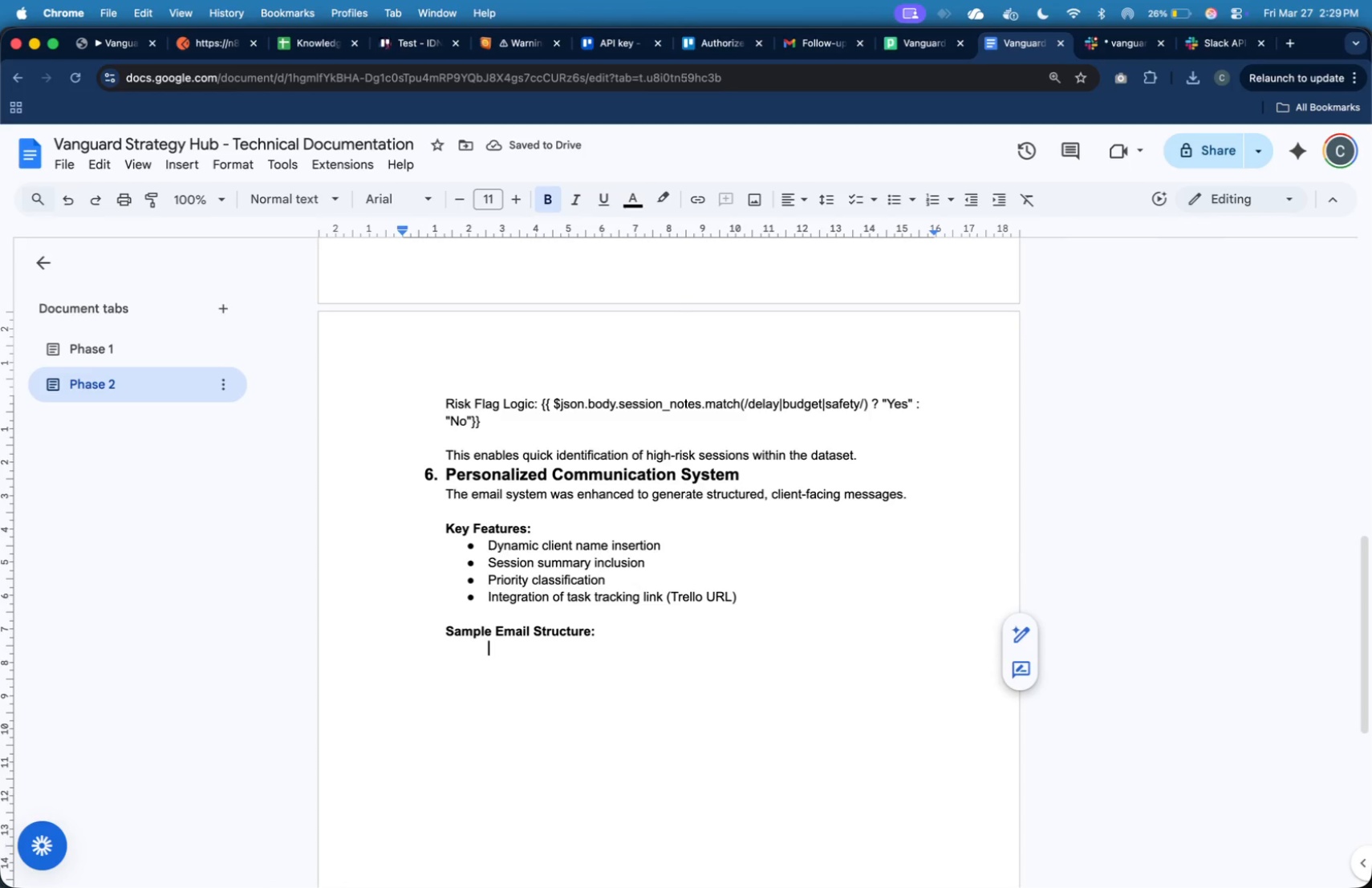 
key(Shift+H)
 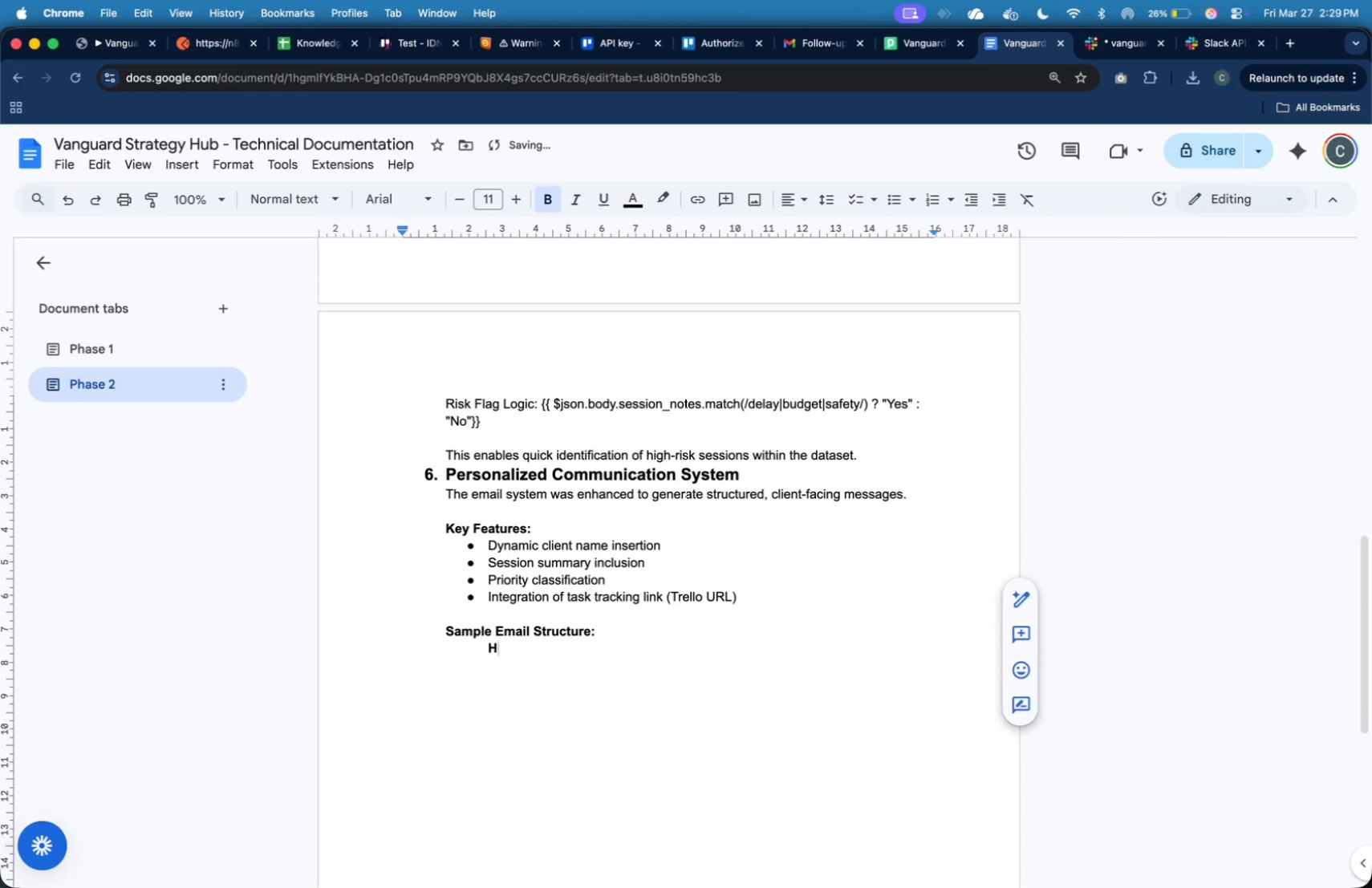 
key(Backspace)
 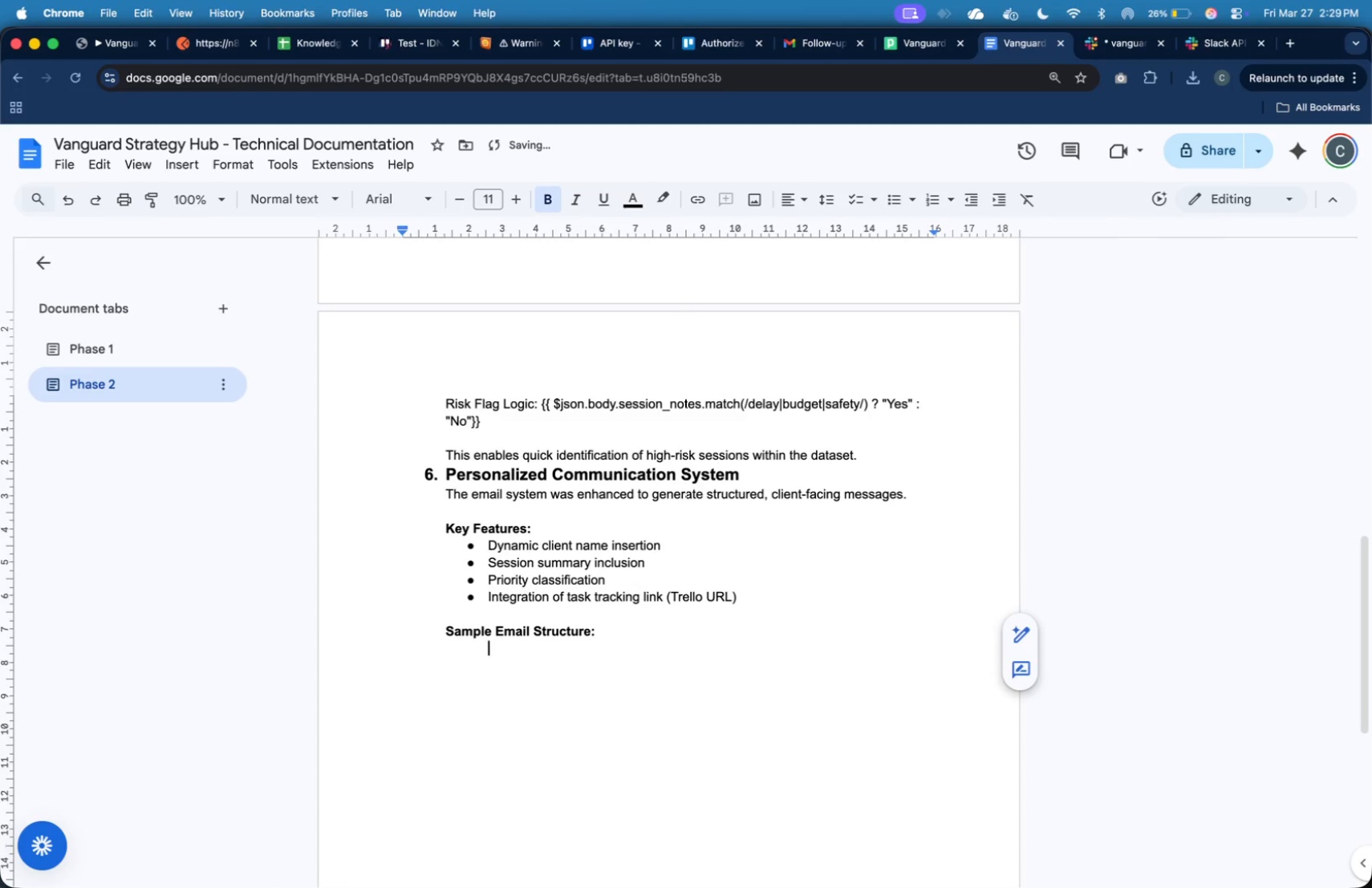 
key(Meta+B)
 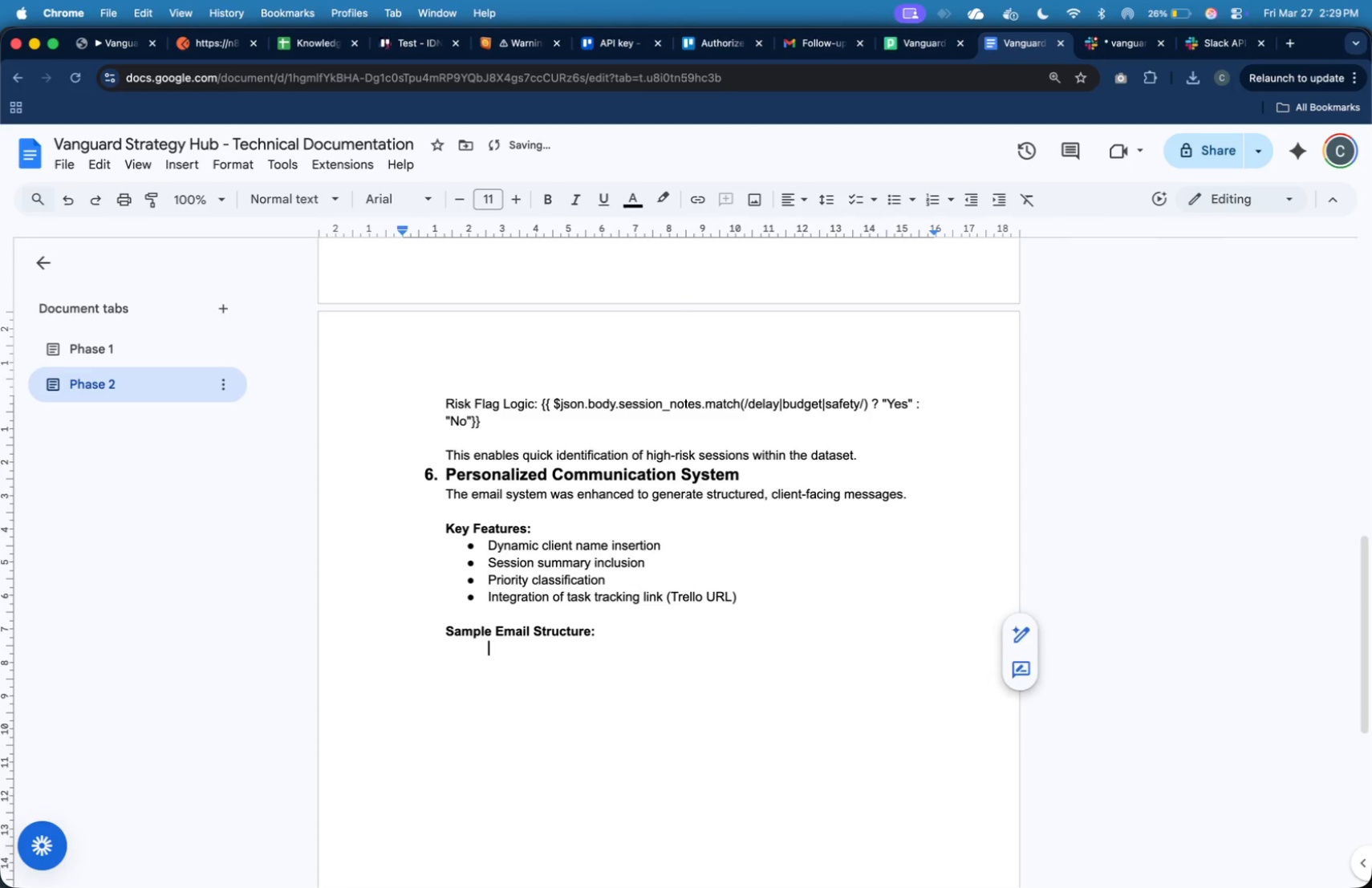 
type(Hi)
 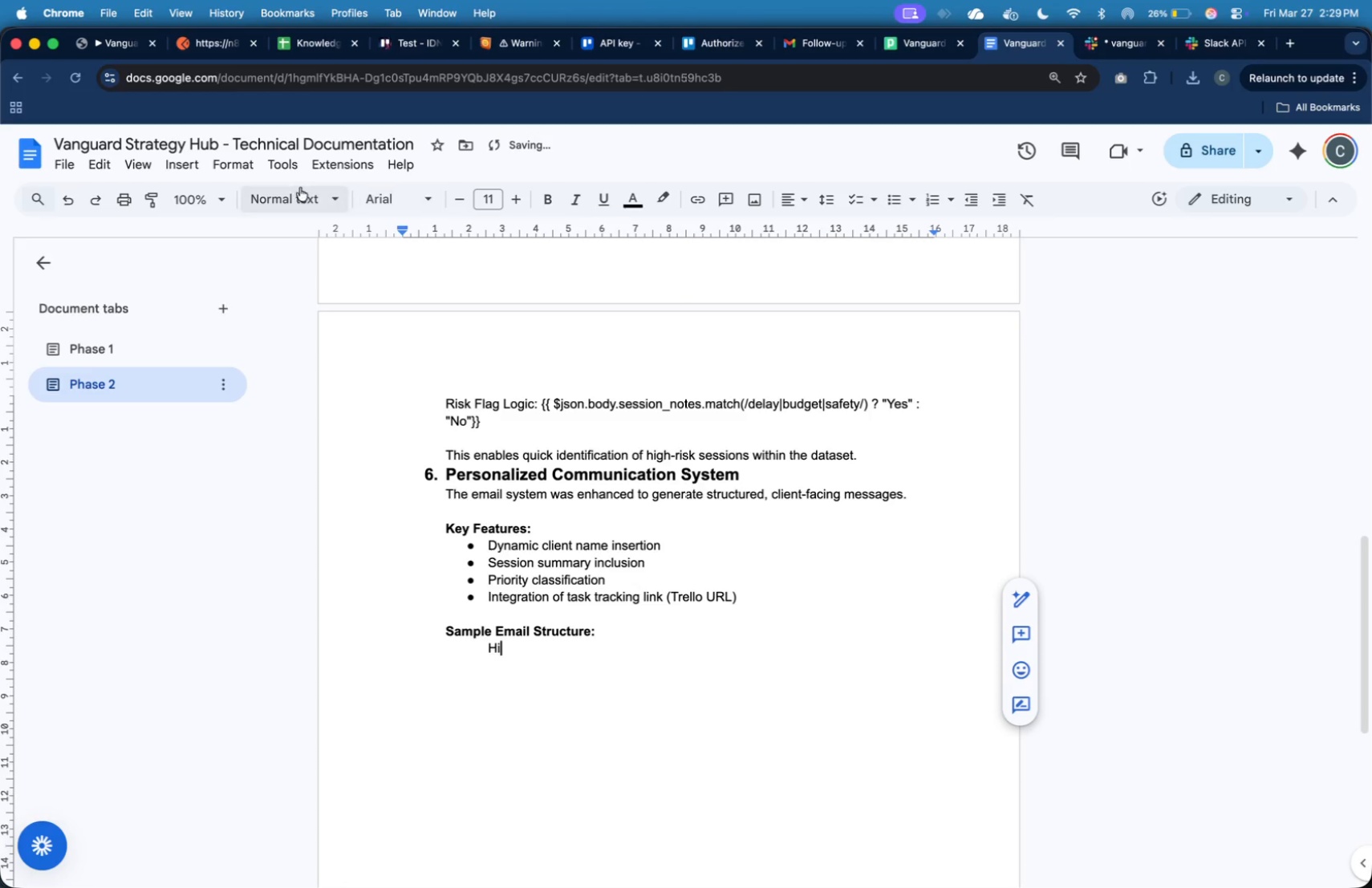 
left_click([124, 49])
 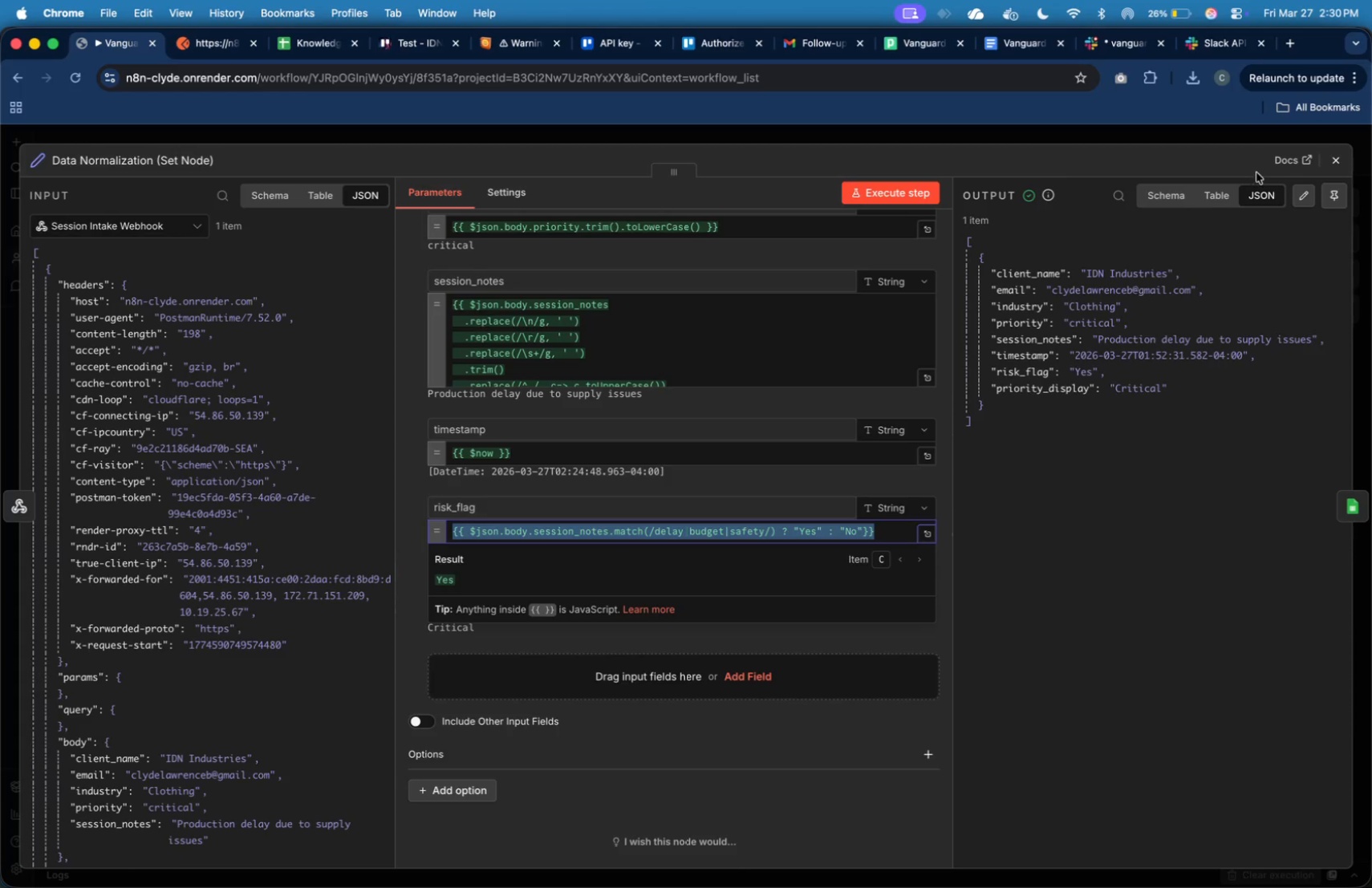 
left_click([1344, 168])
 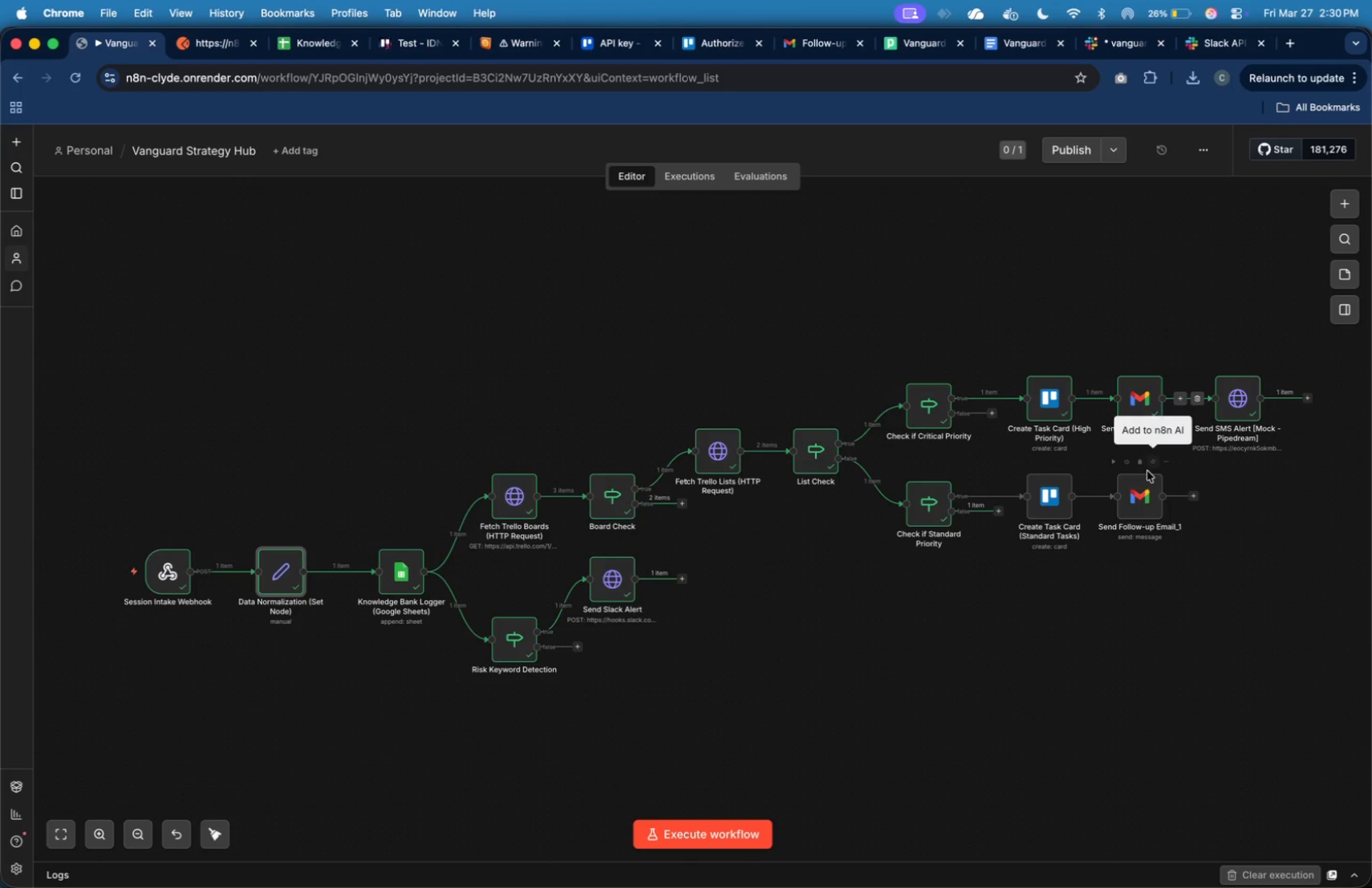 
double_click([1144, 496])
 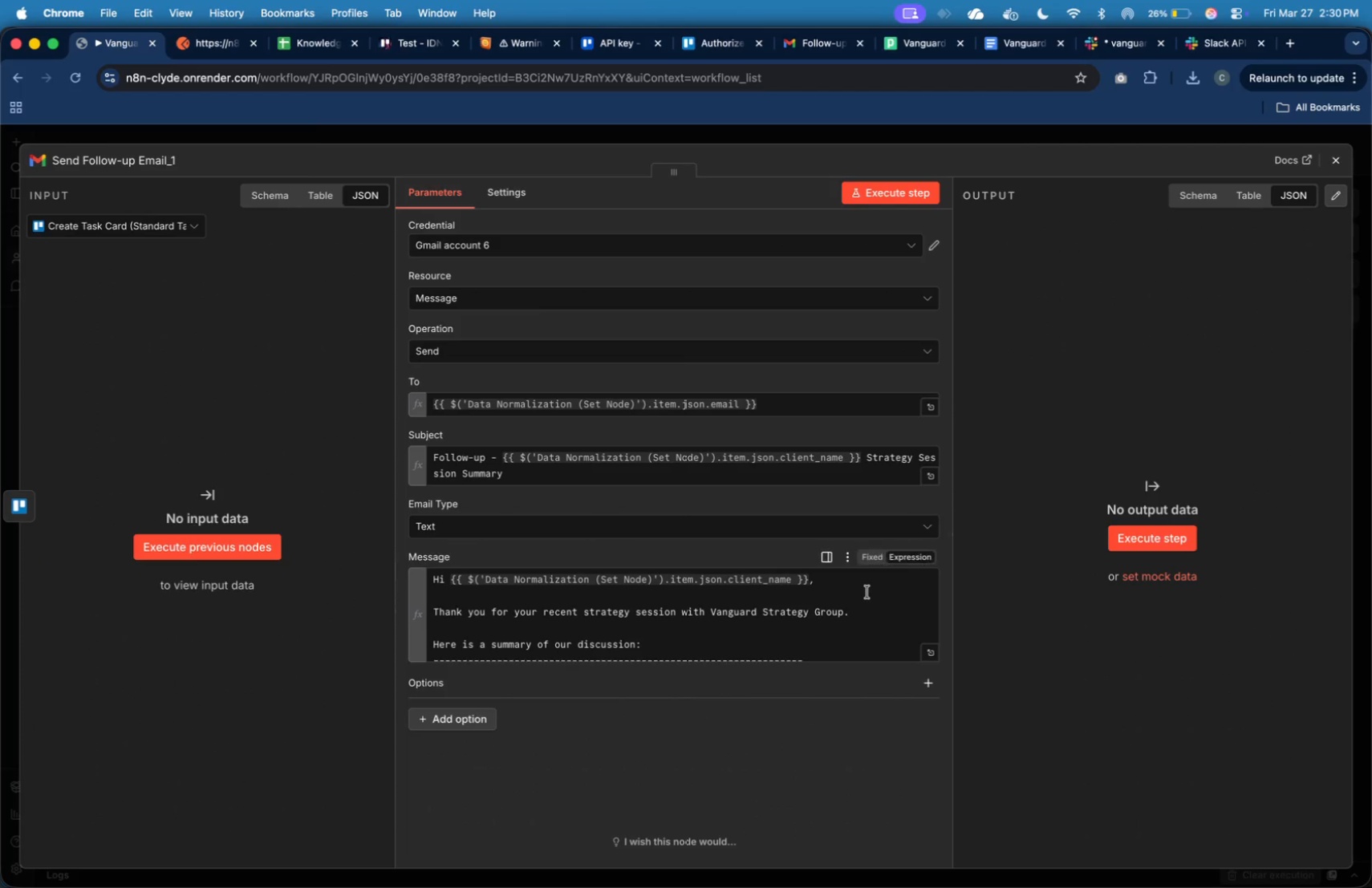 
left_click([866, 603])
 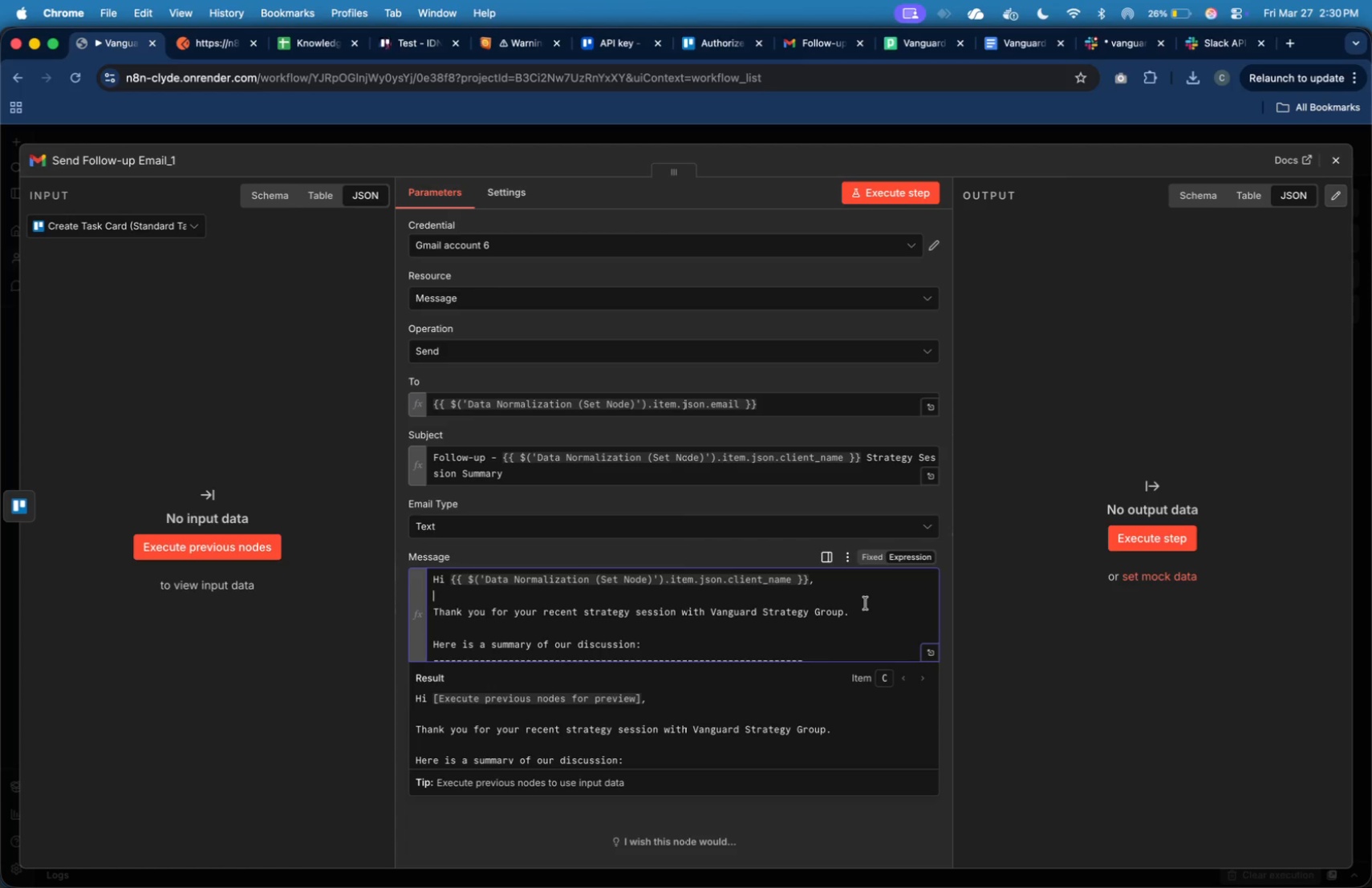 
key(Meta+A)
 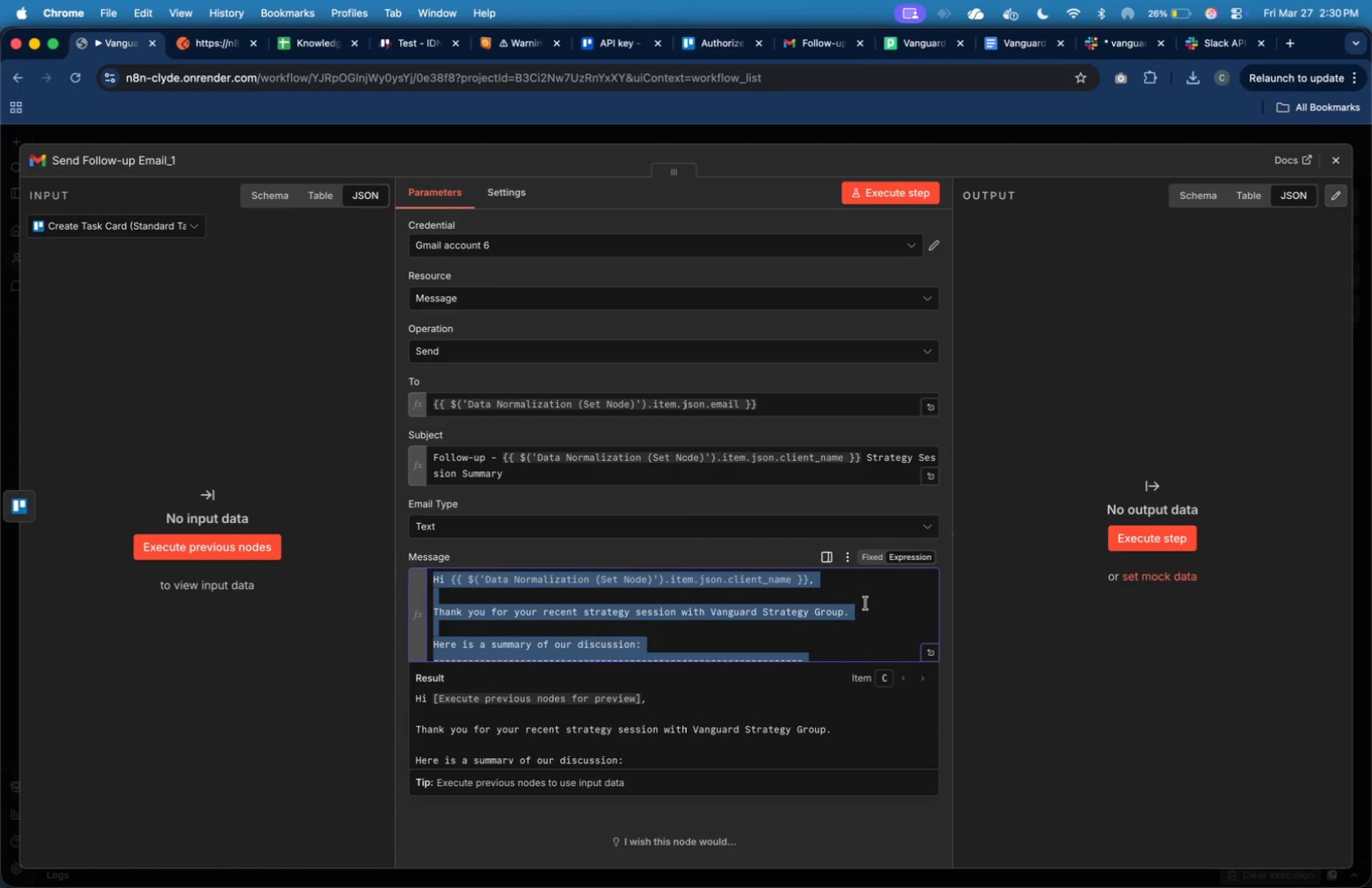 
key(Meta+C)
 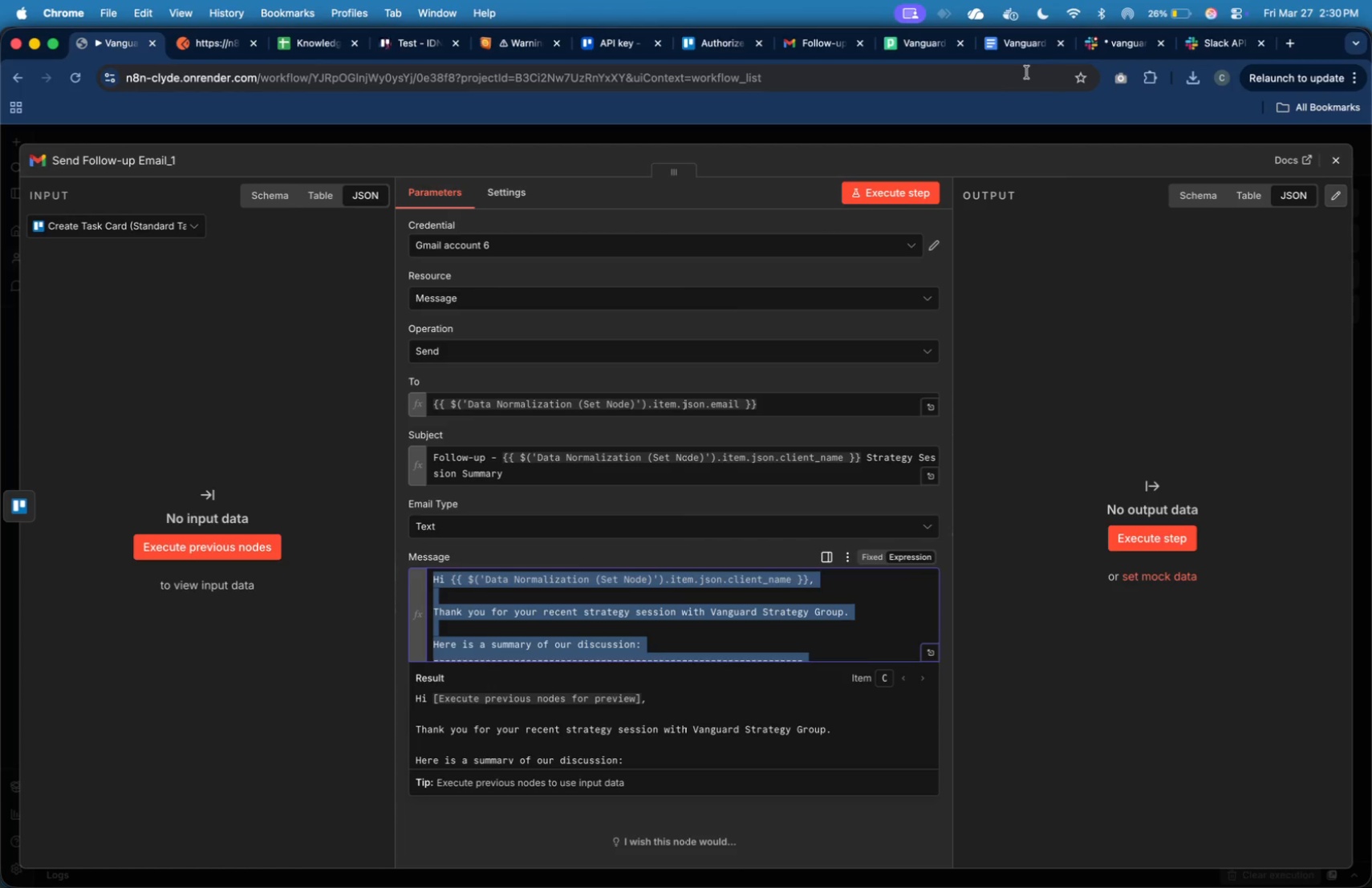 
left_click([995, 52])
 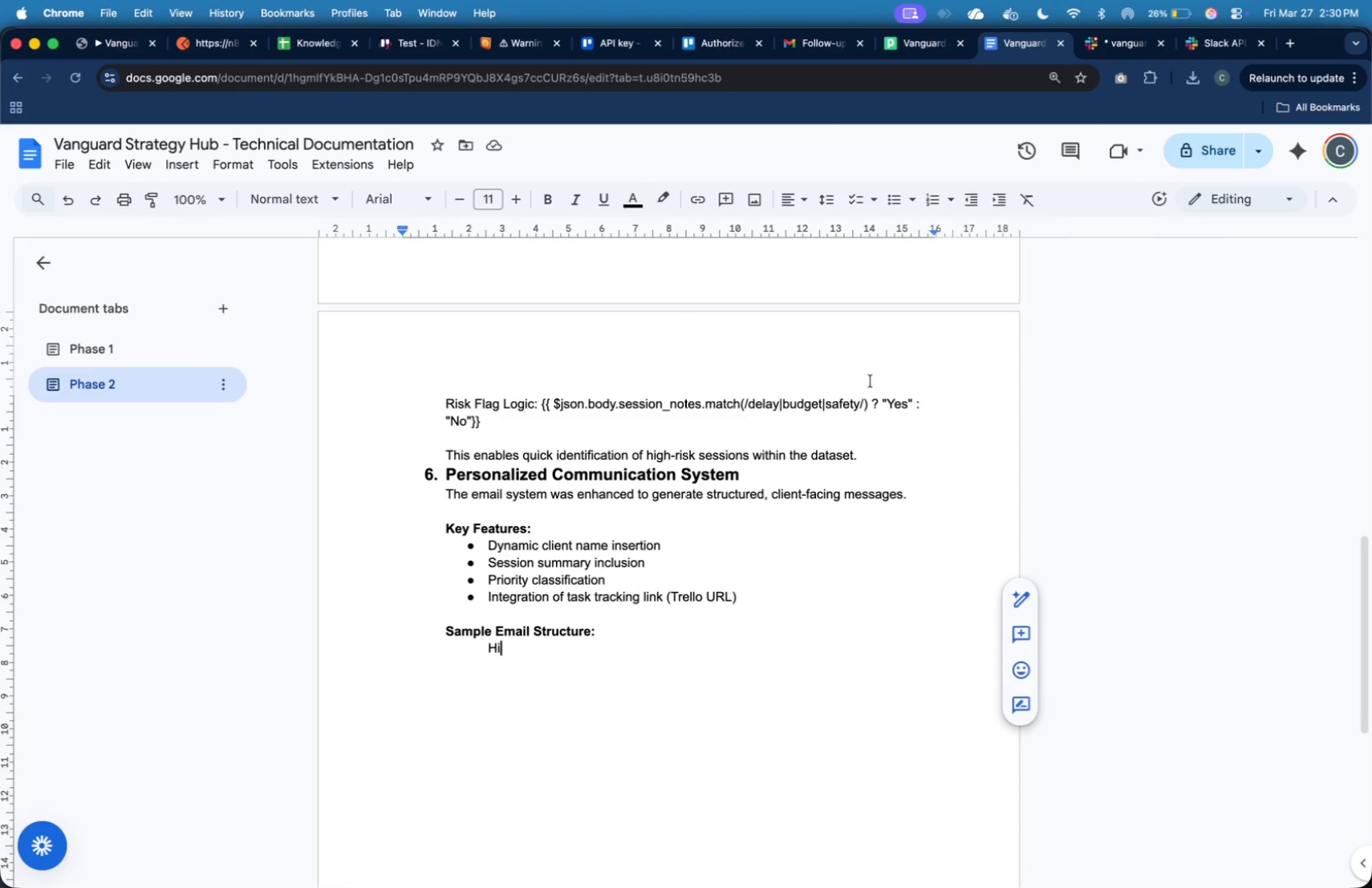 
key(Backspace)
 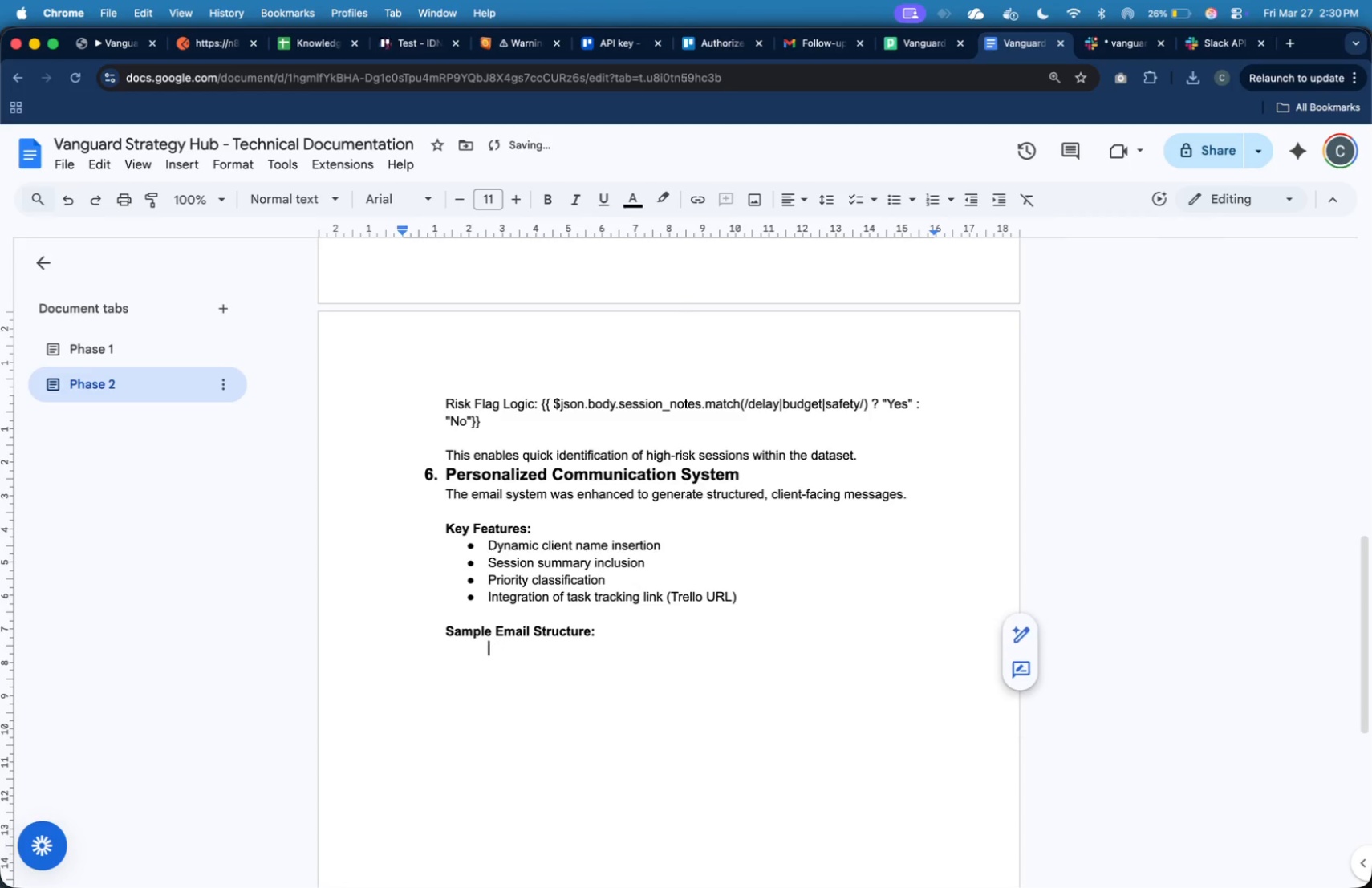 
key(Backspace)
 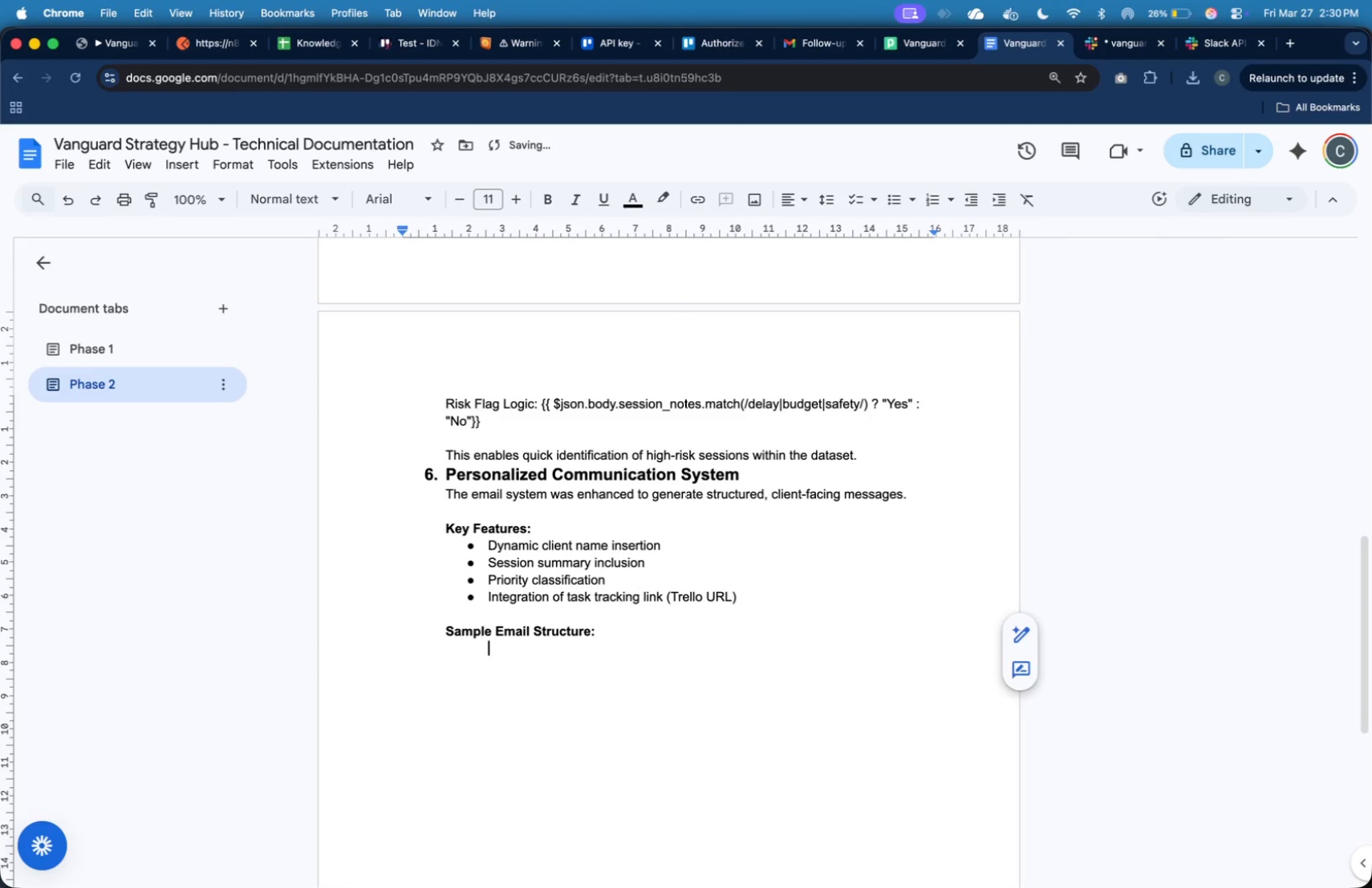 
key(Meta+V)
 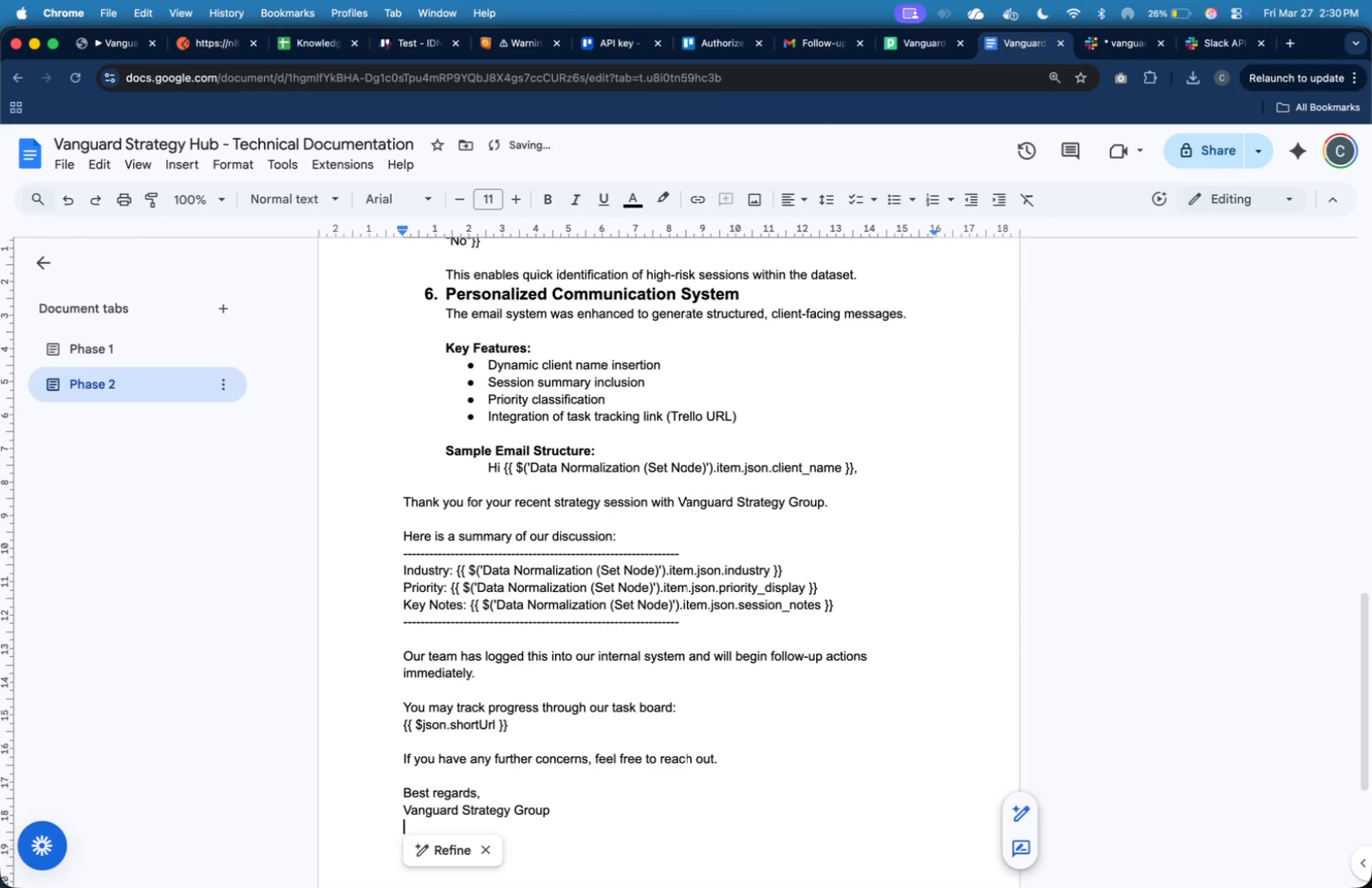 
key(Meta+Z)
 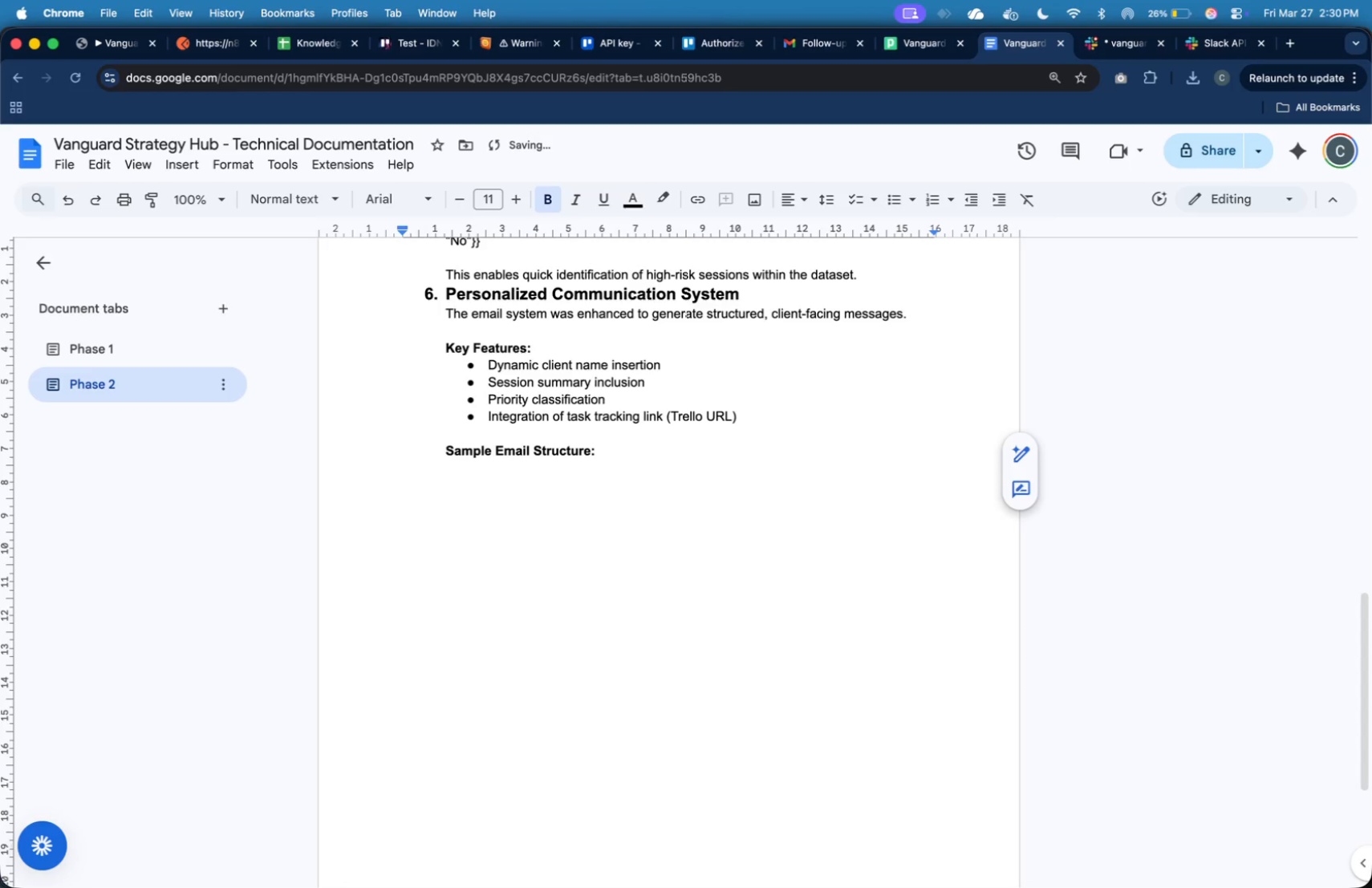 
key(Meta+Shift+V)
 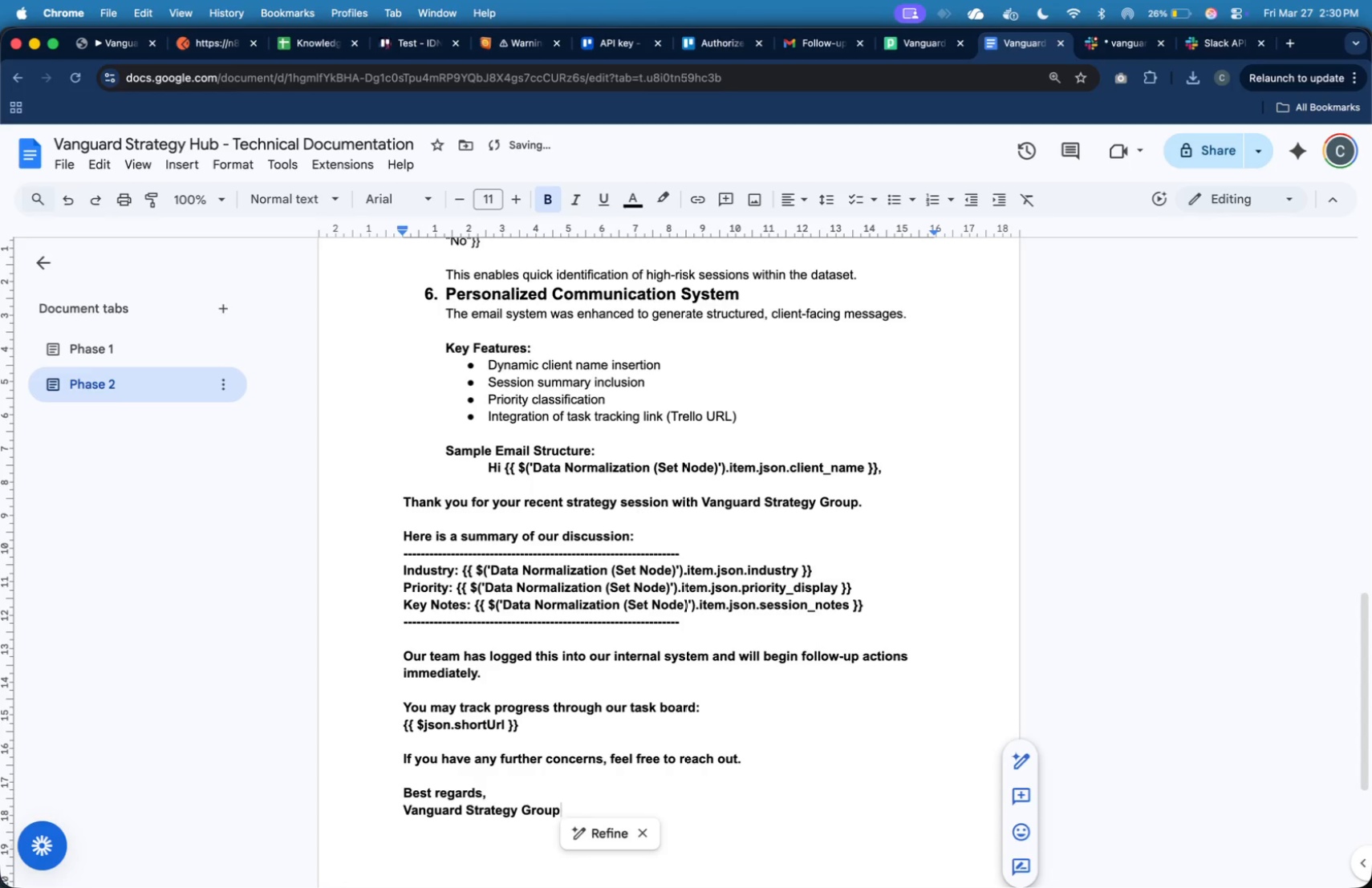 
key(Meta+Z)
 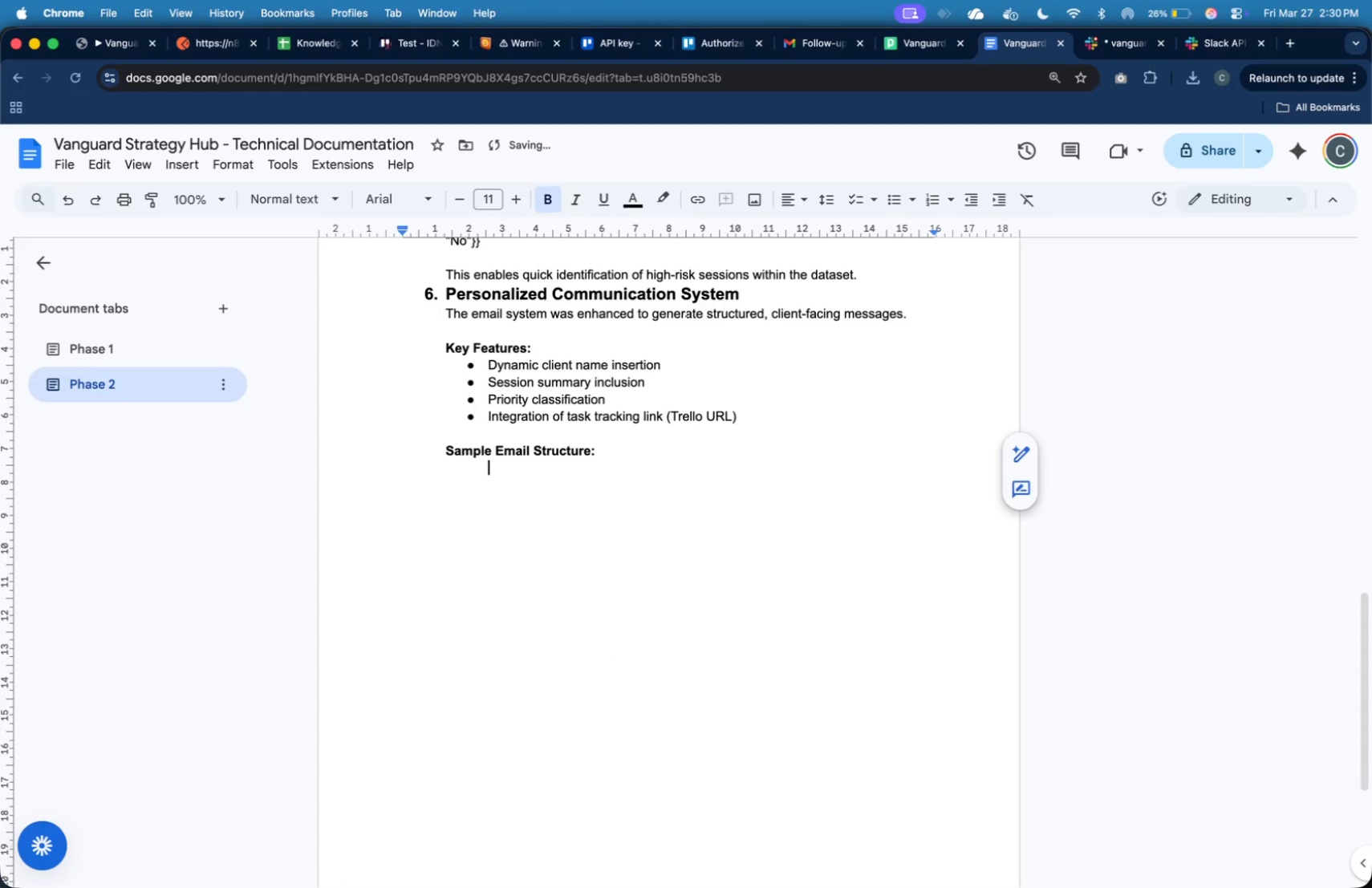 
key(Meta+V)
 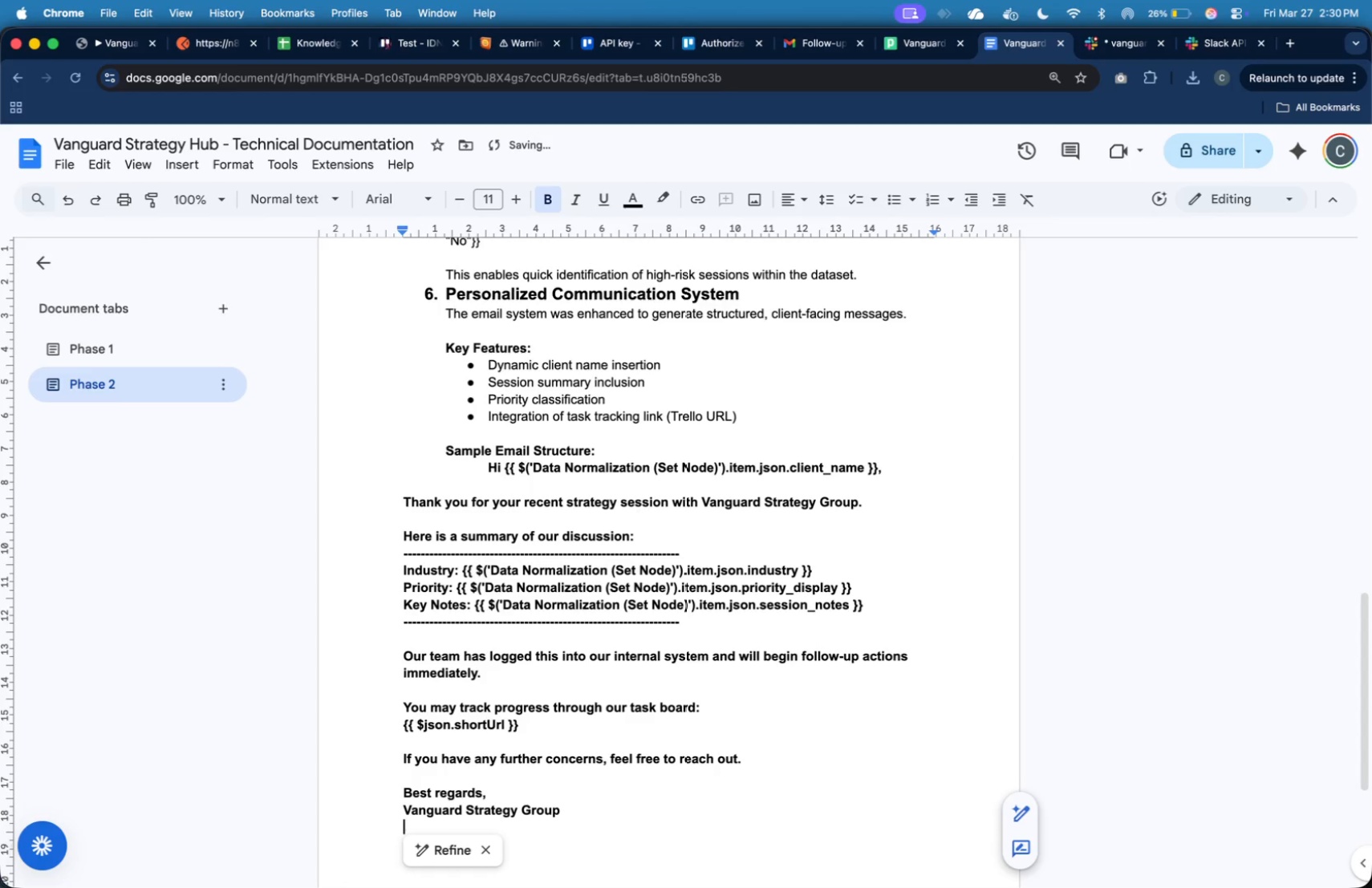 
key(Meta+Z)
 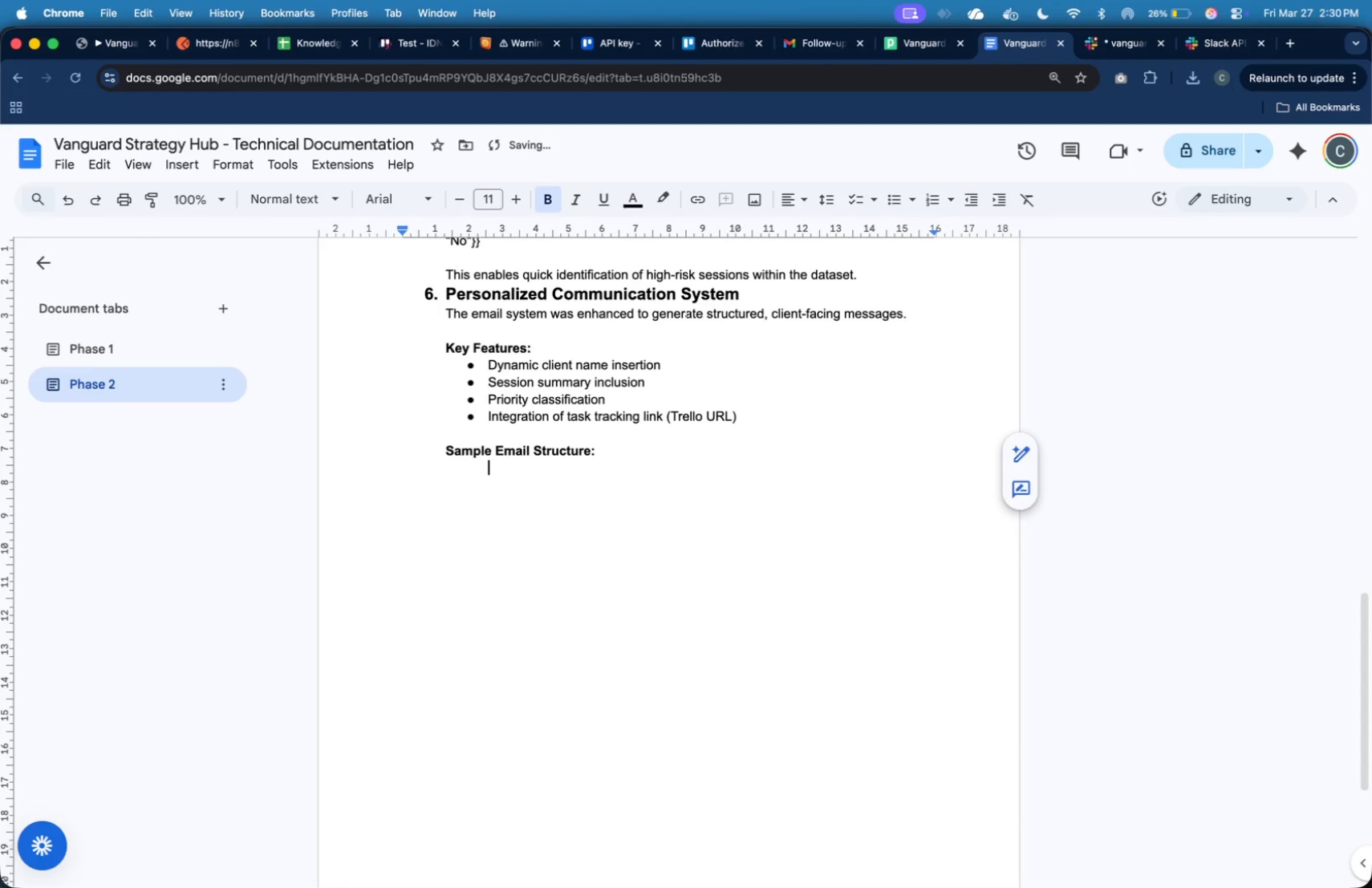 
key(Meta+B)
 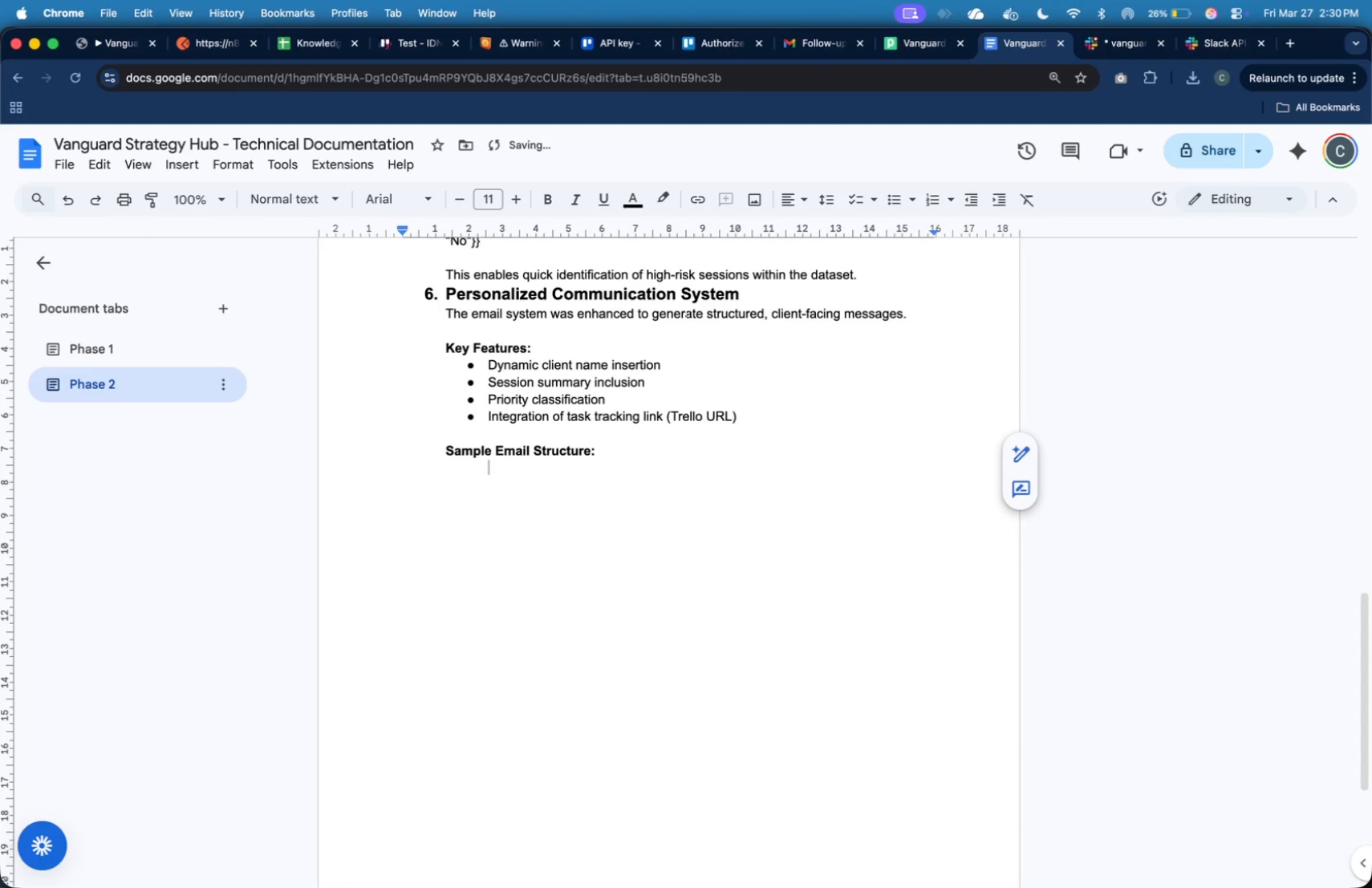 
key(Meta+Shift+V)
 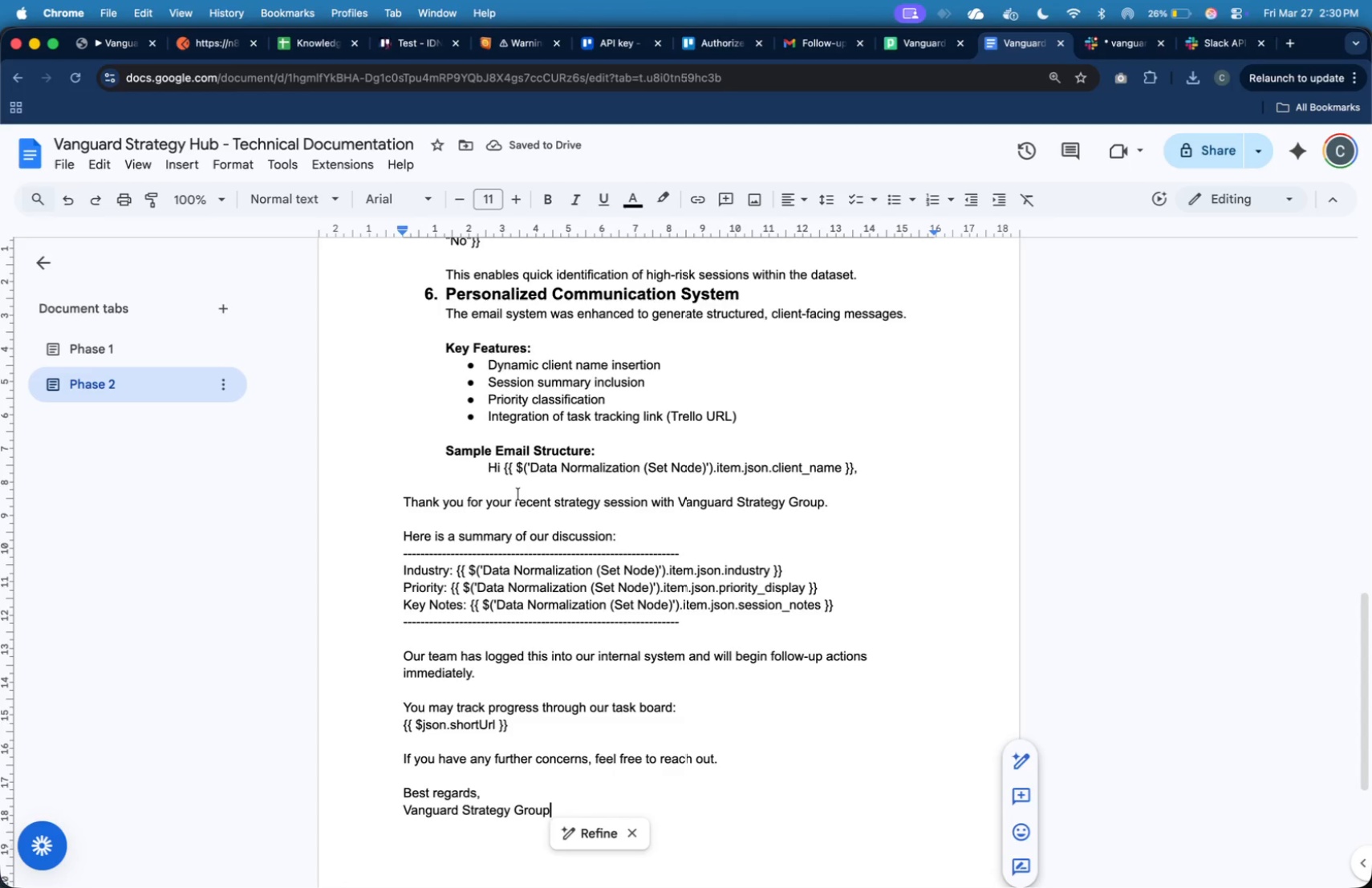 
left_click([404, 502])
 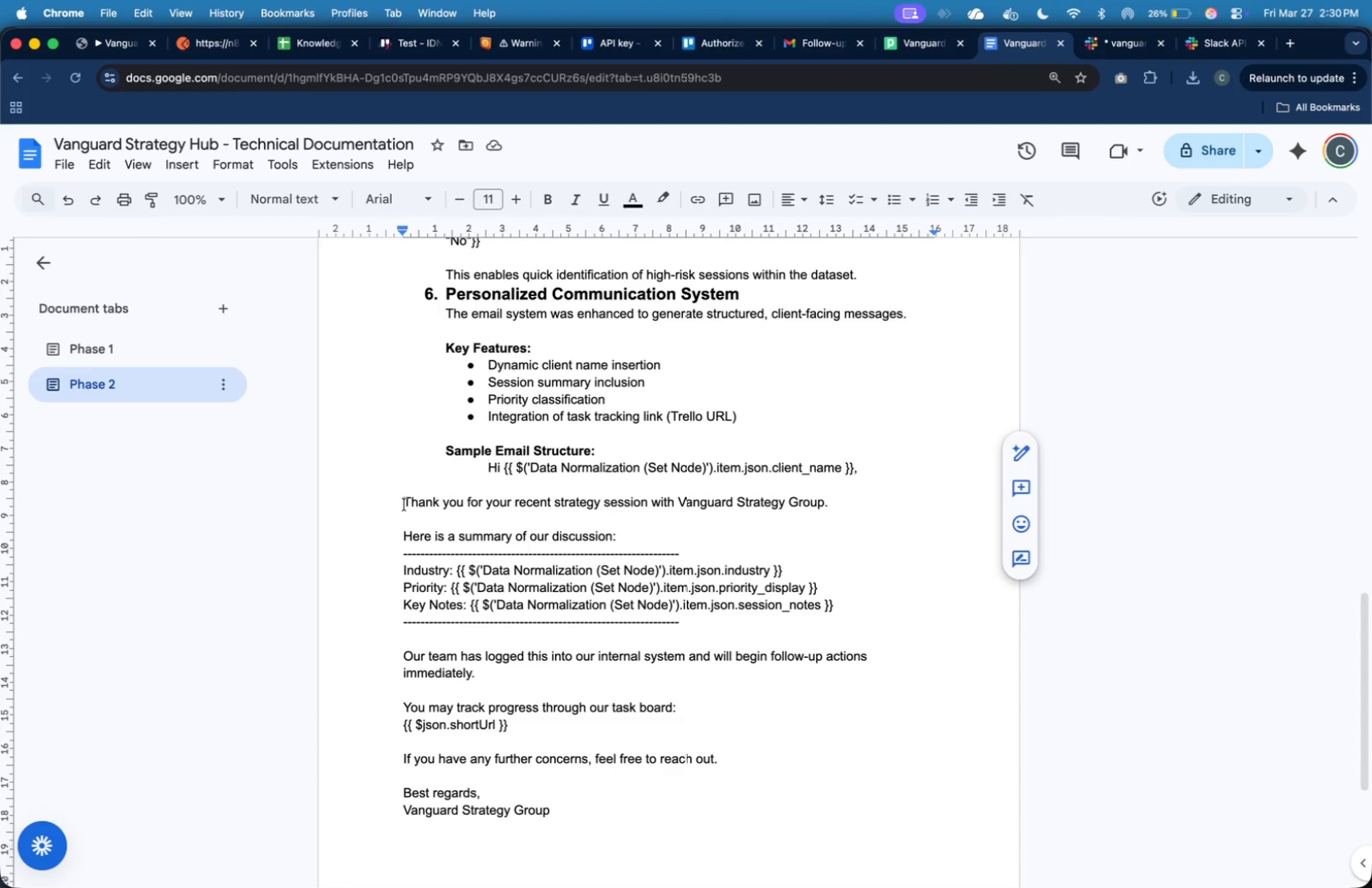 
left_click_drag(start_coordinate=[405, 503], to_coordinate=[409, 826])
 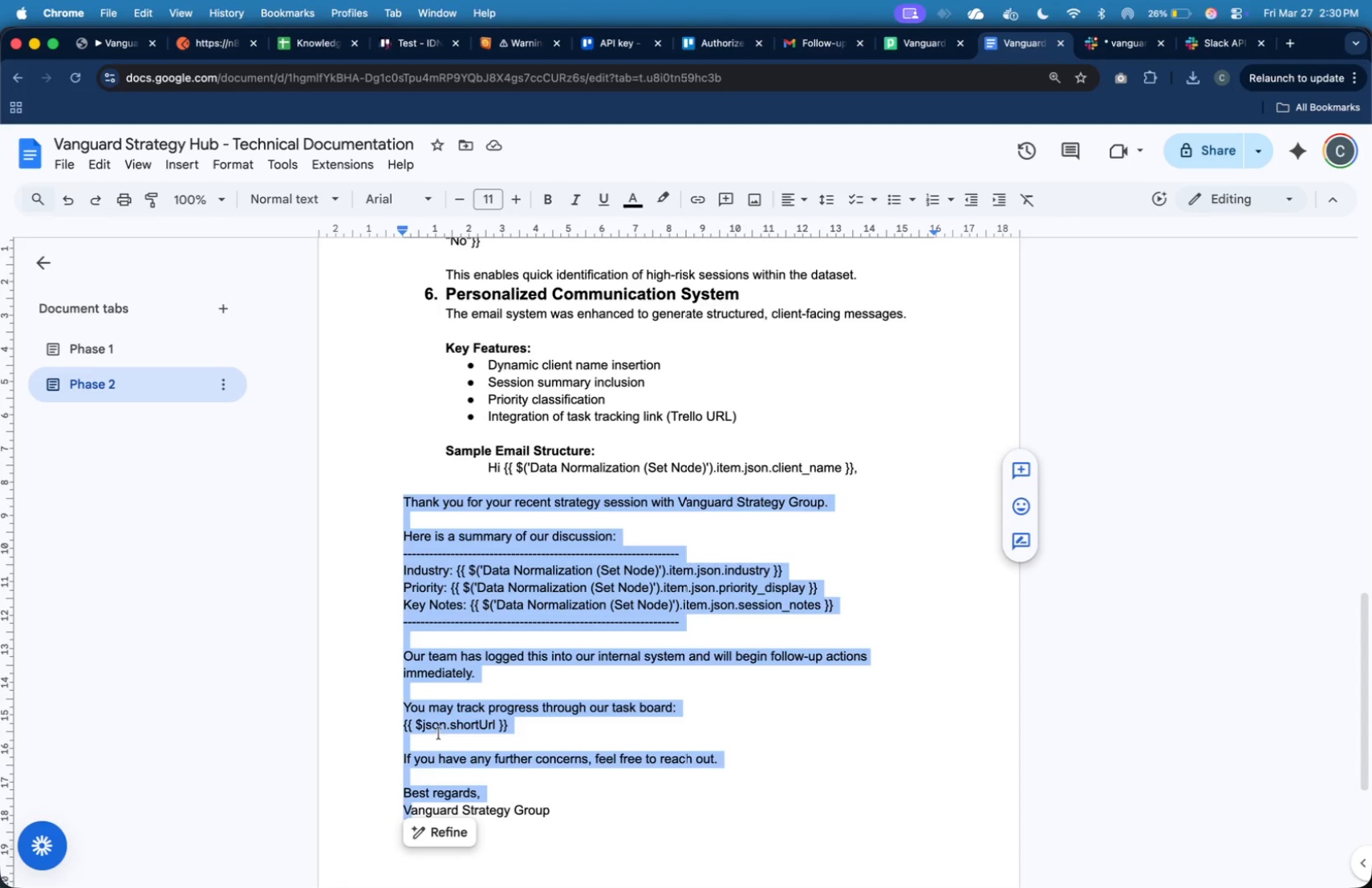 
key(Tab)
 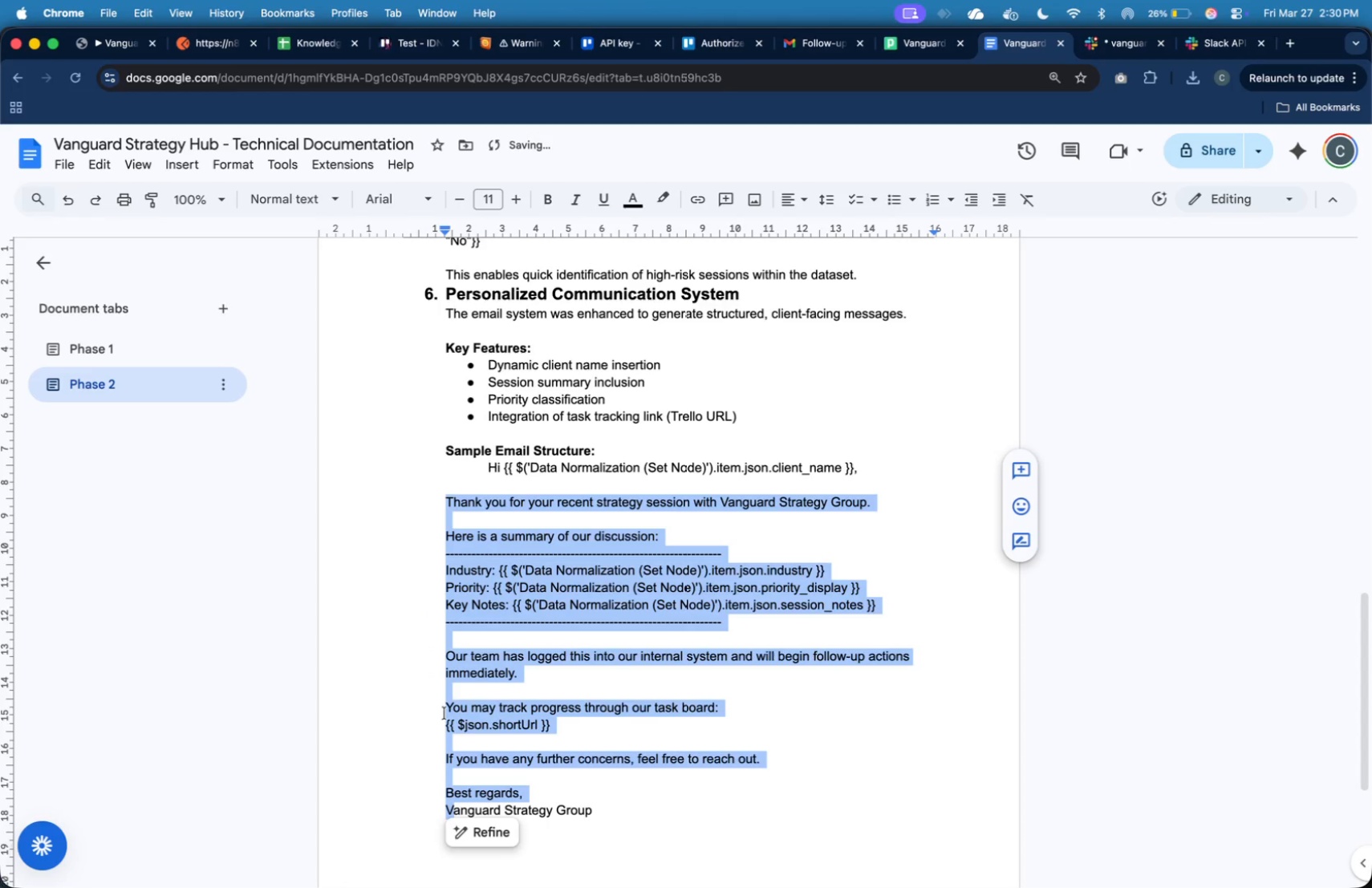 
key(Tab)
 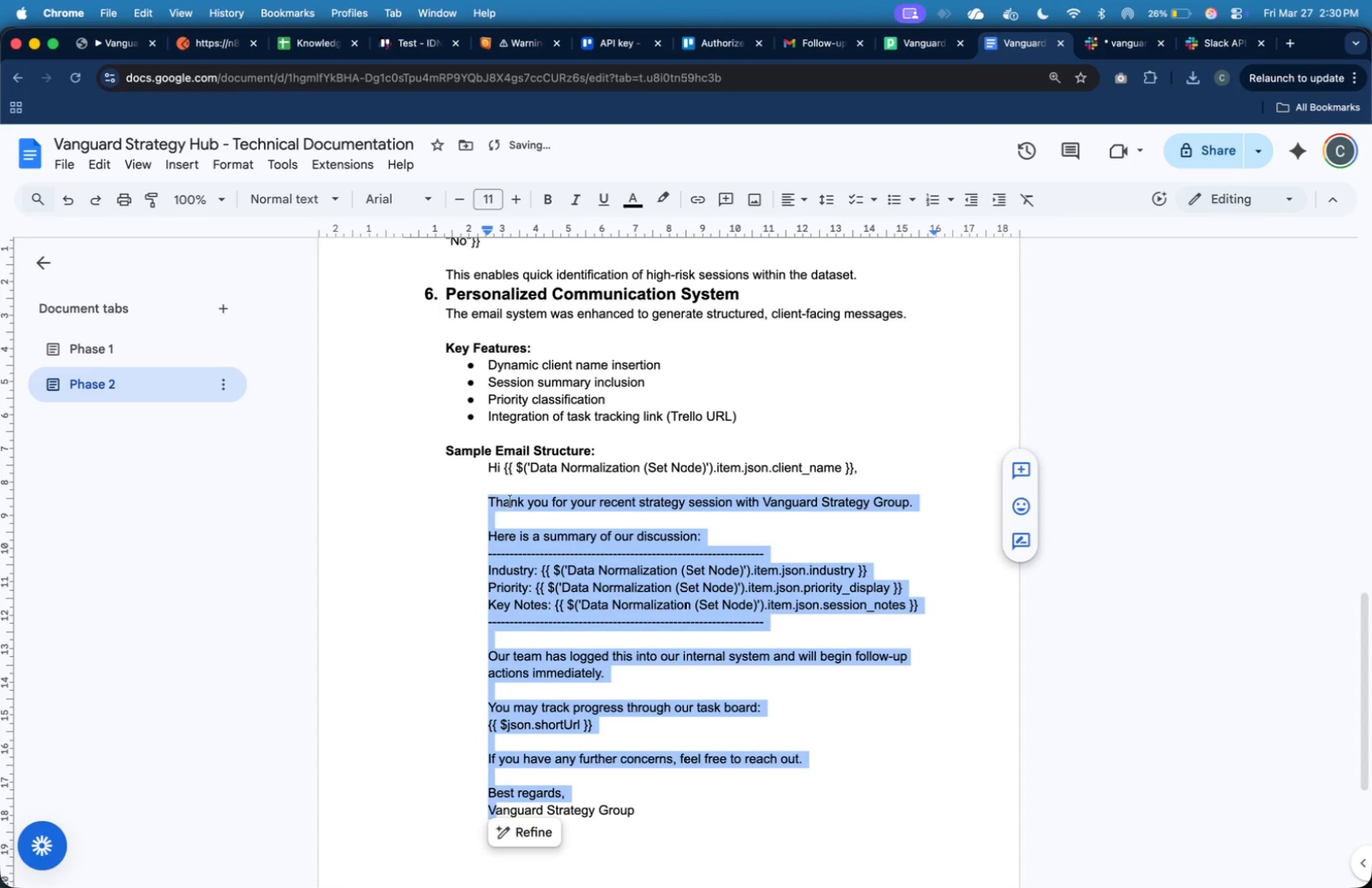 
left_click([528, 480])
 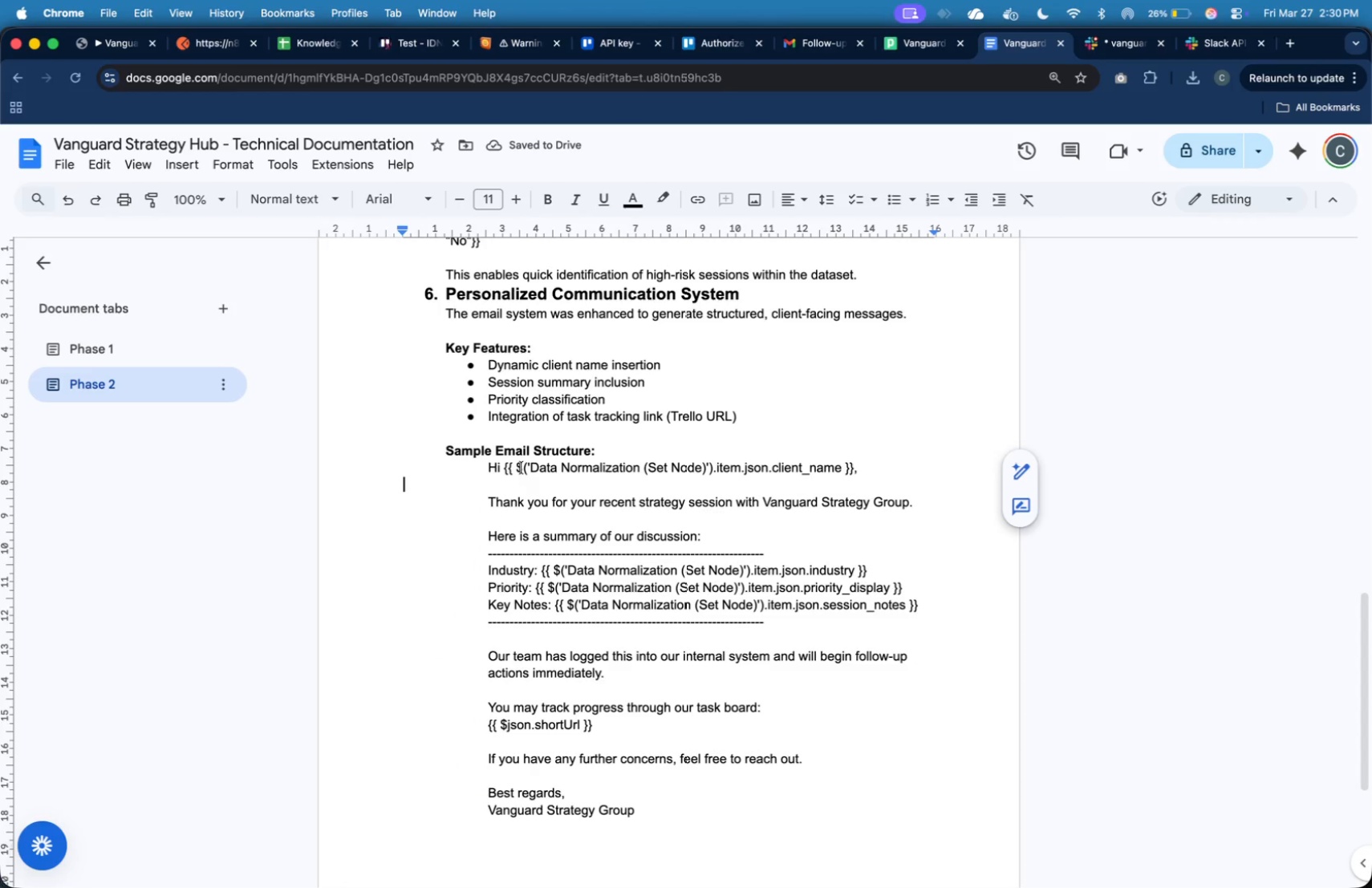 
left_click_drag(start_coordinate=[505, 468], to_coordinate=[855, 476])
 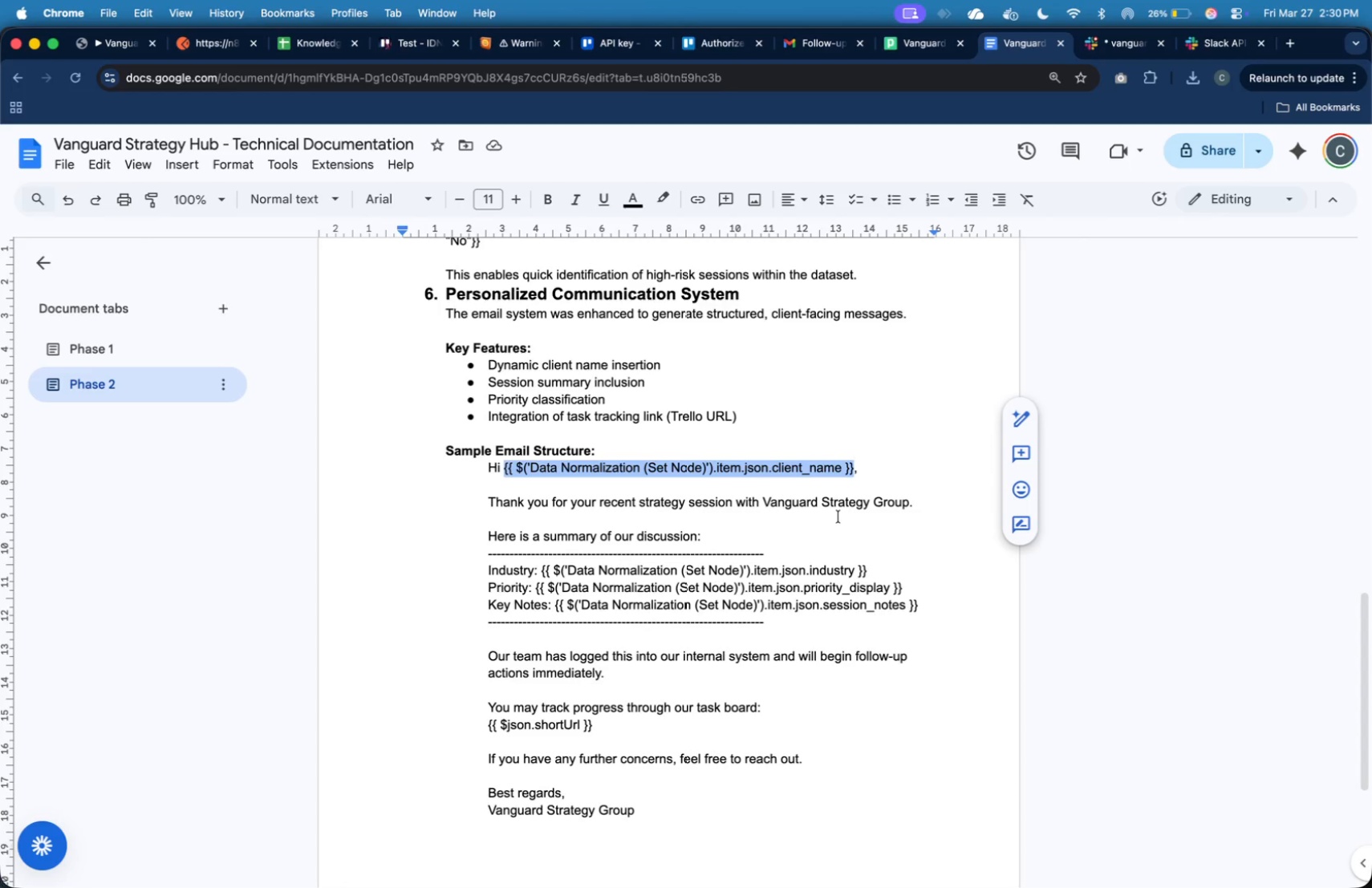 
key(BracketLeft)
 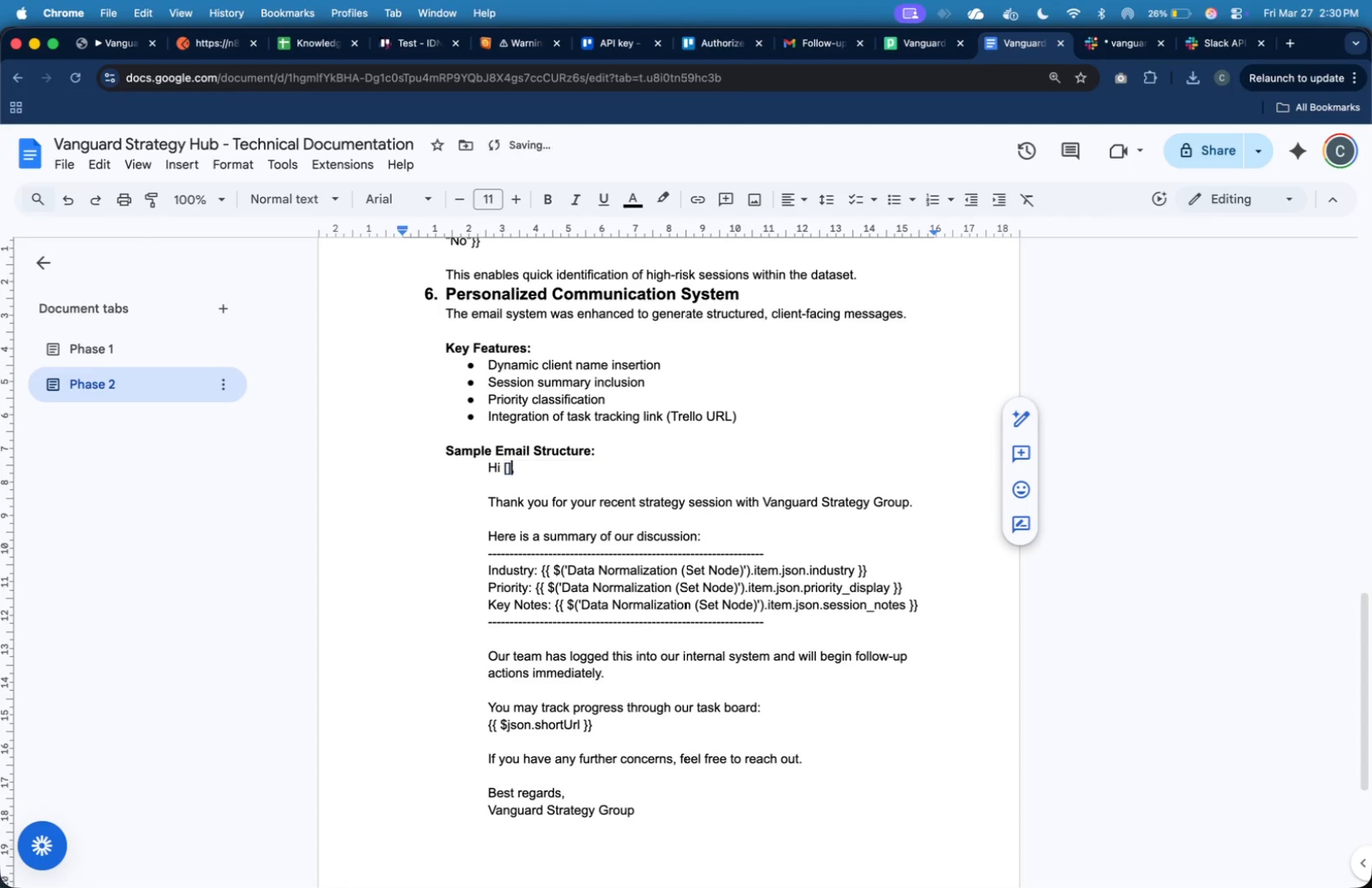 
key(BracketRight)
 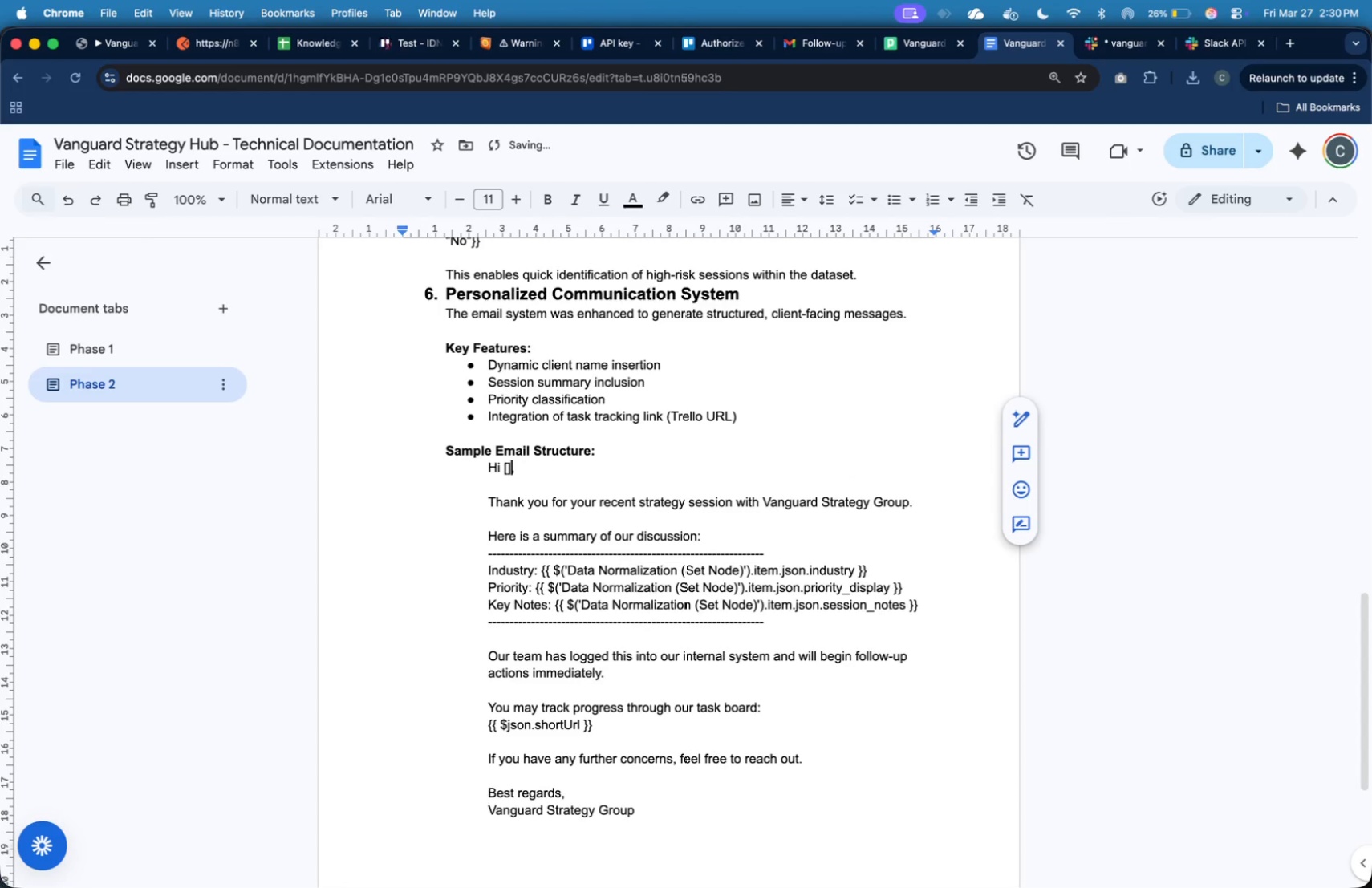 
key(ArrowLeft)
 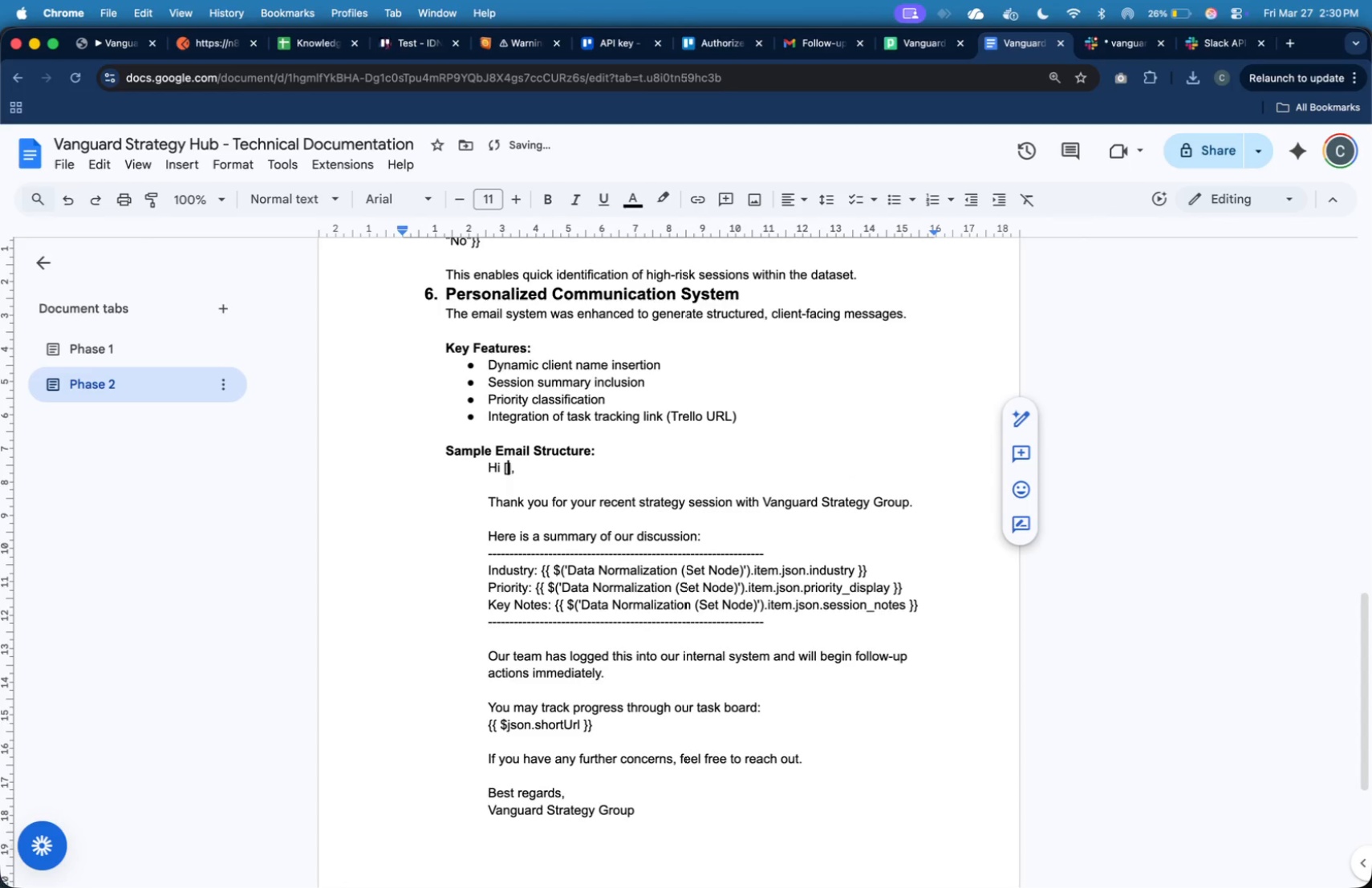 
type(Client Name)
 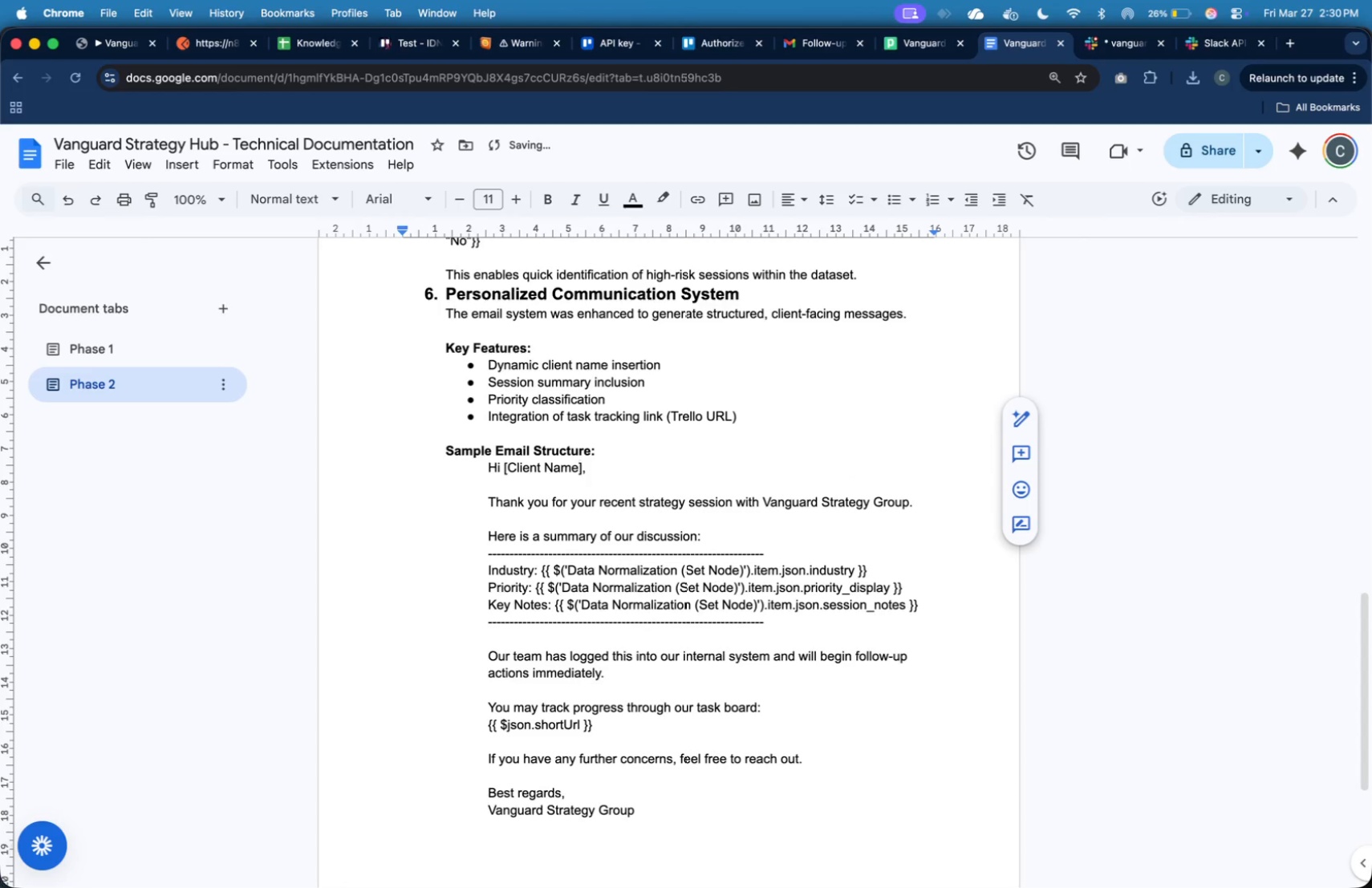 
key(ArrowDown)
 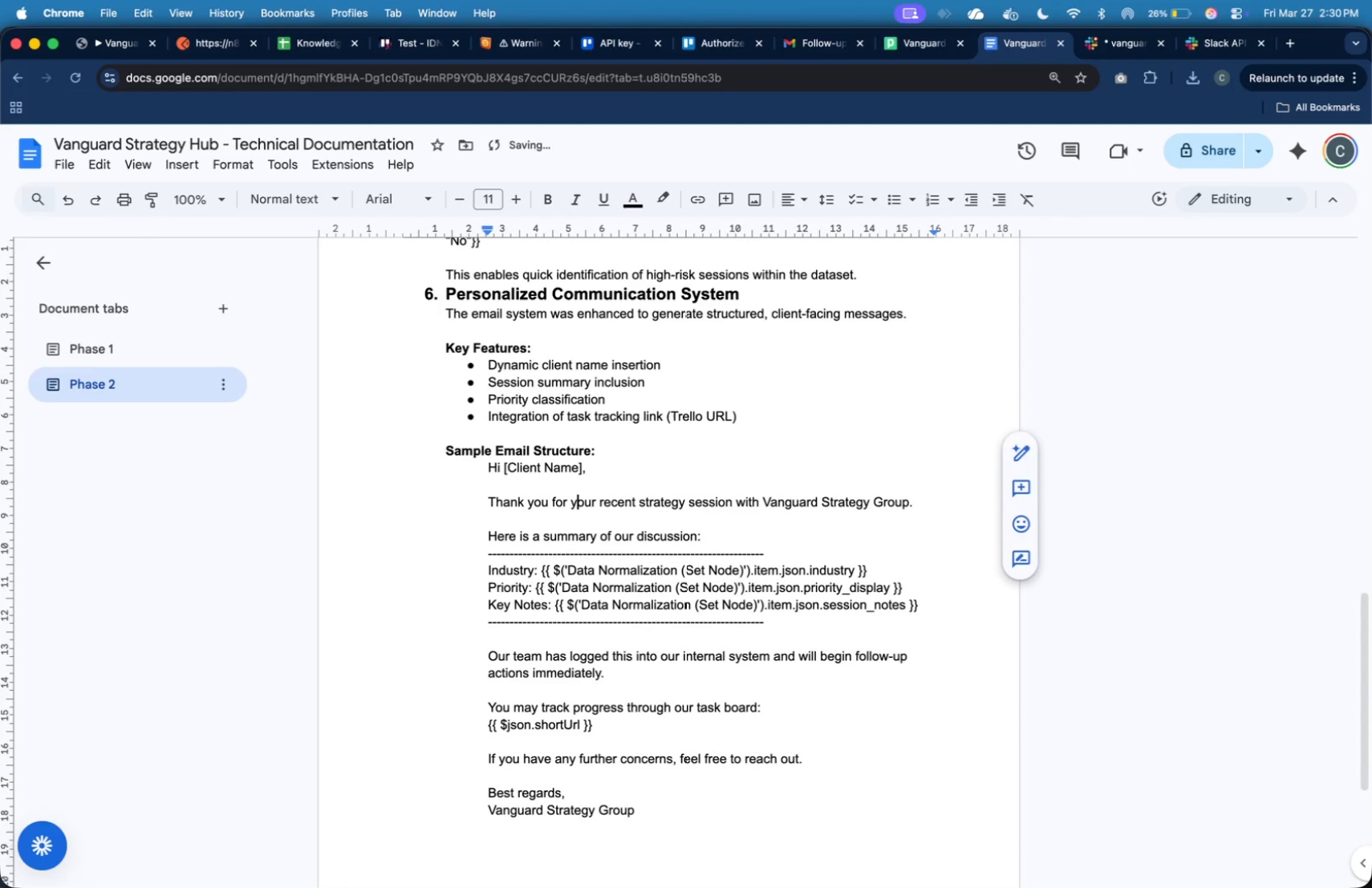 
key(ArrowDown)
 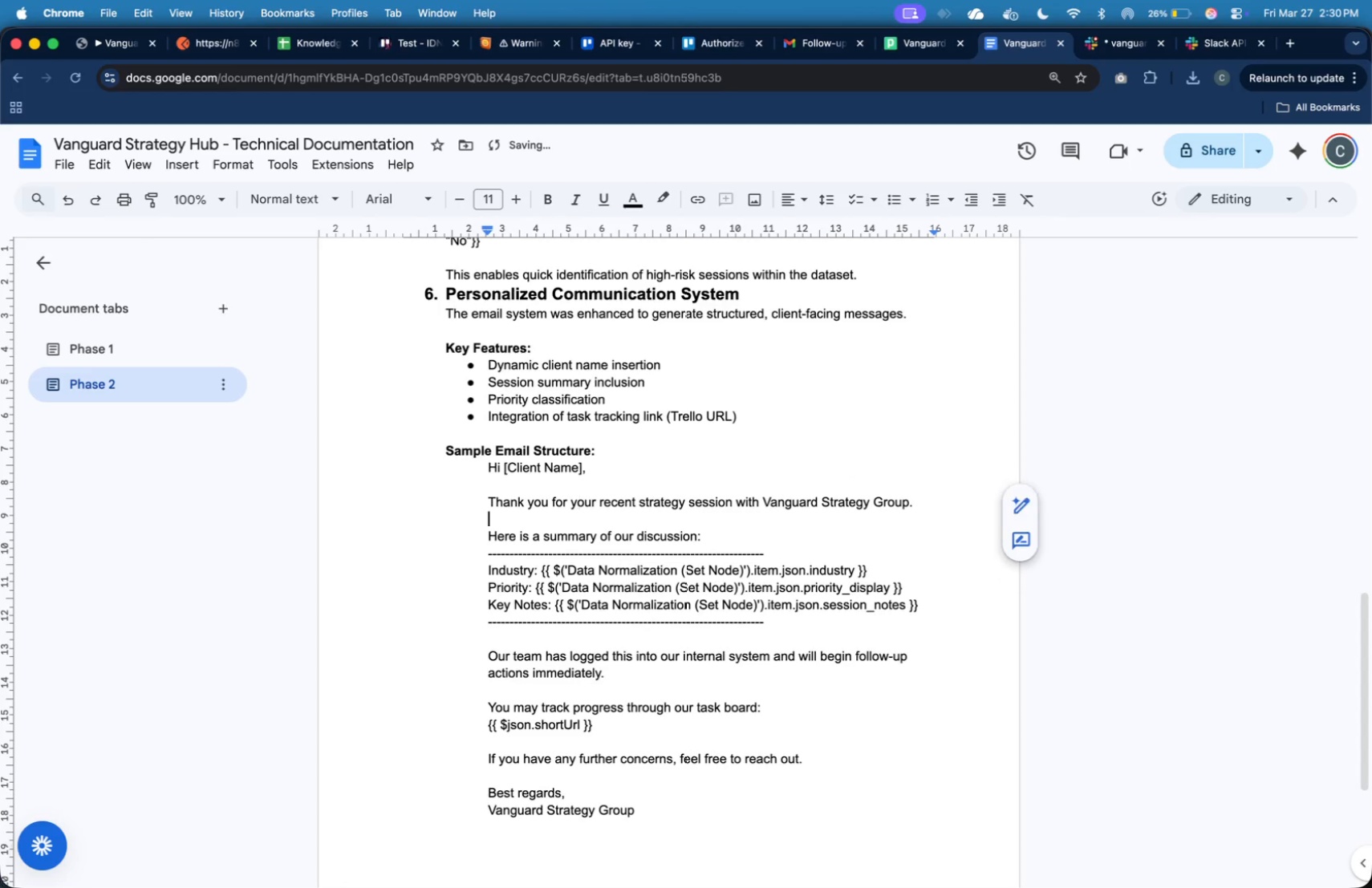 
key(ArrowDown)
 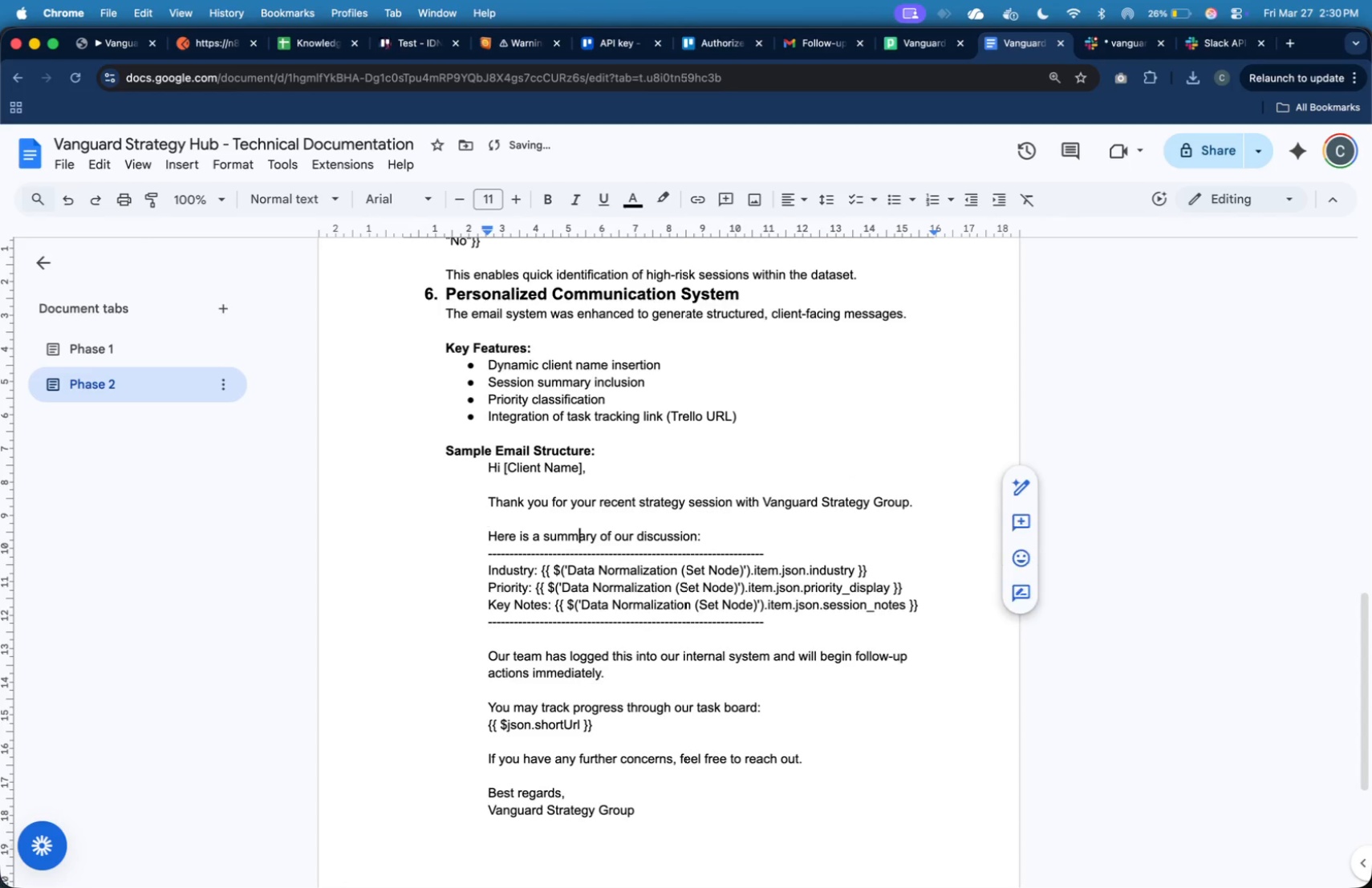 
key(ArrowDown)
 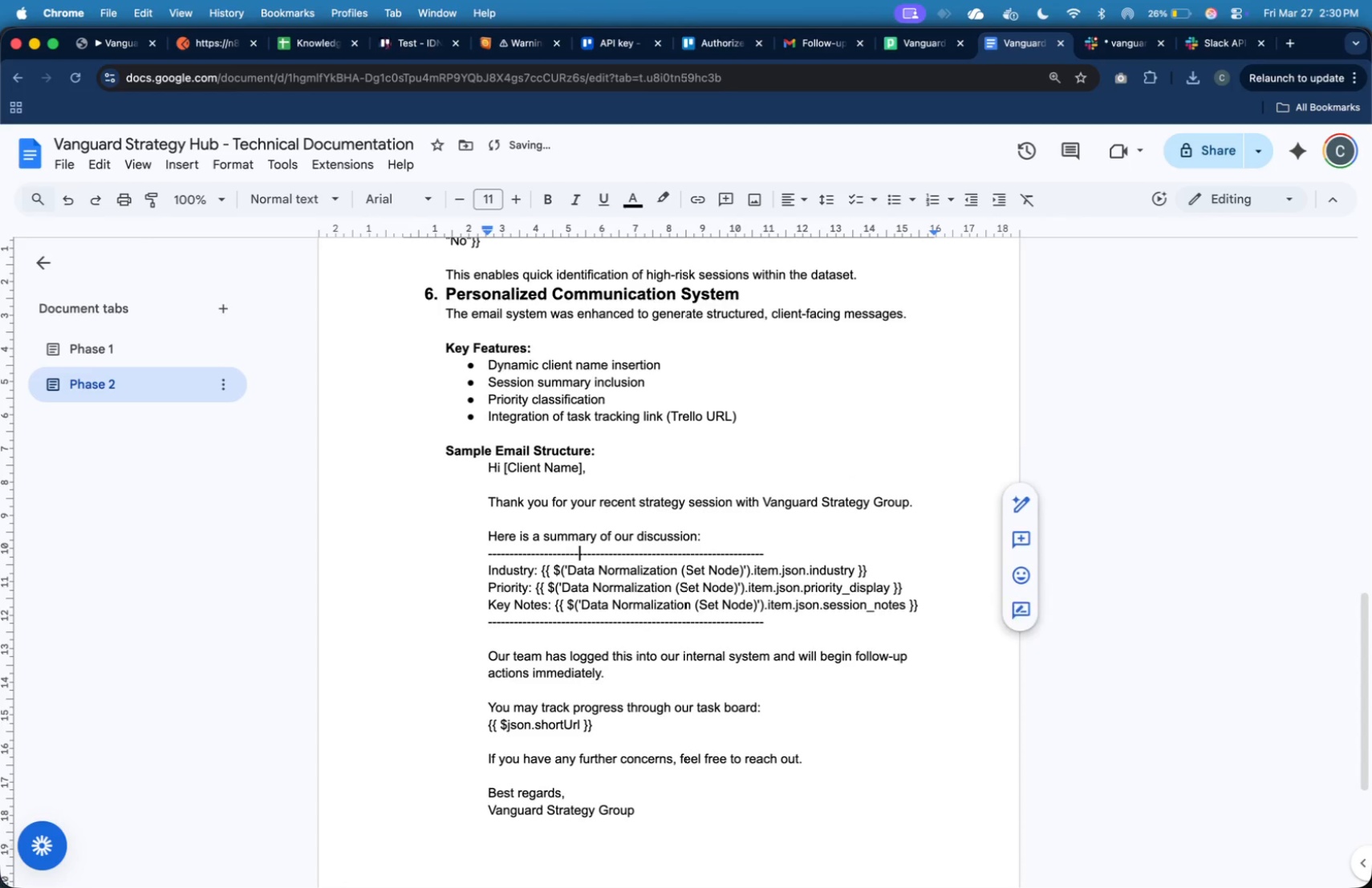 
key(ArrowDown)
 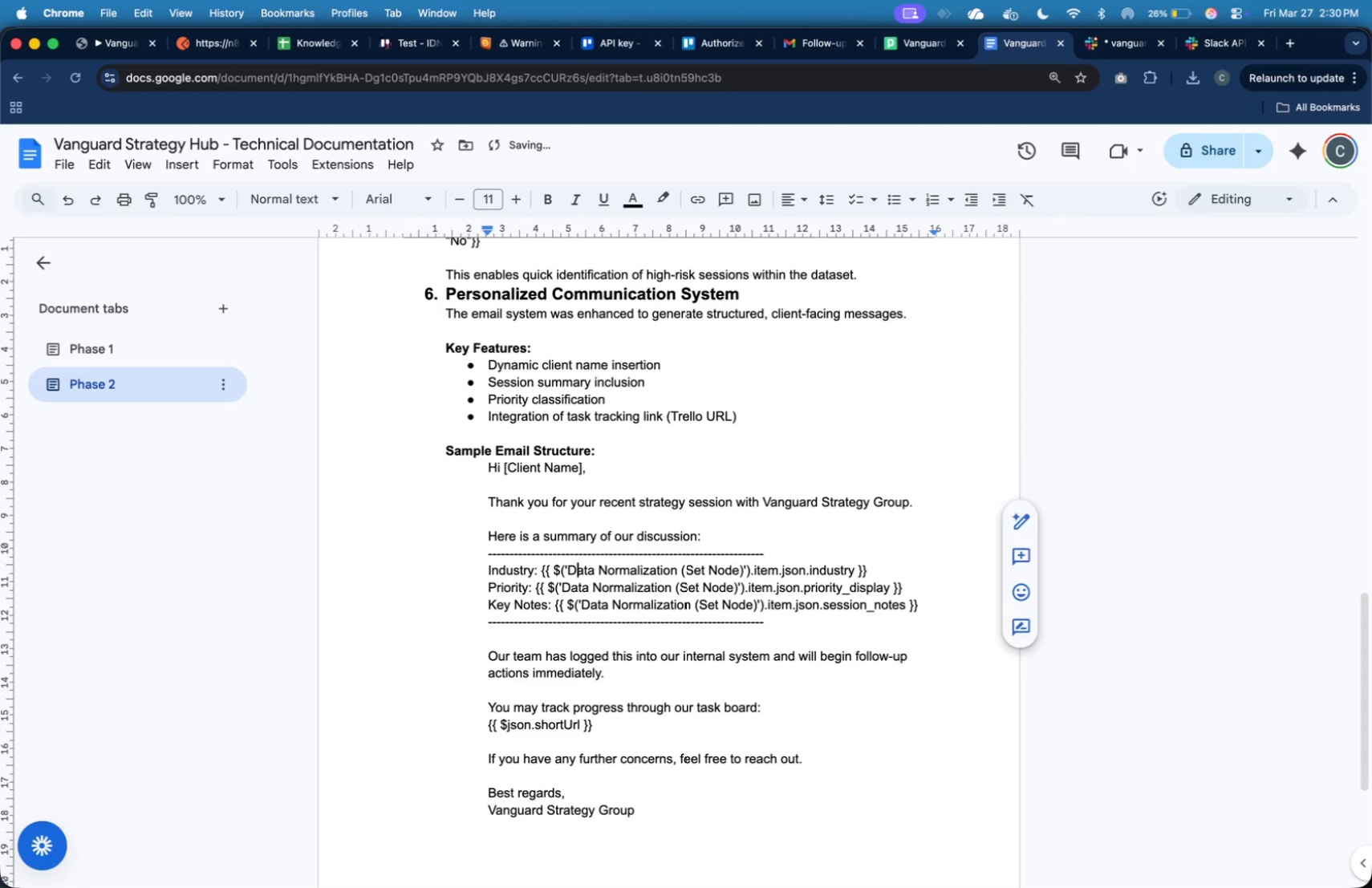 
key(ArrowDown)
 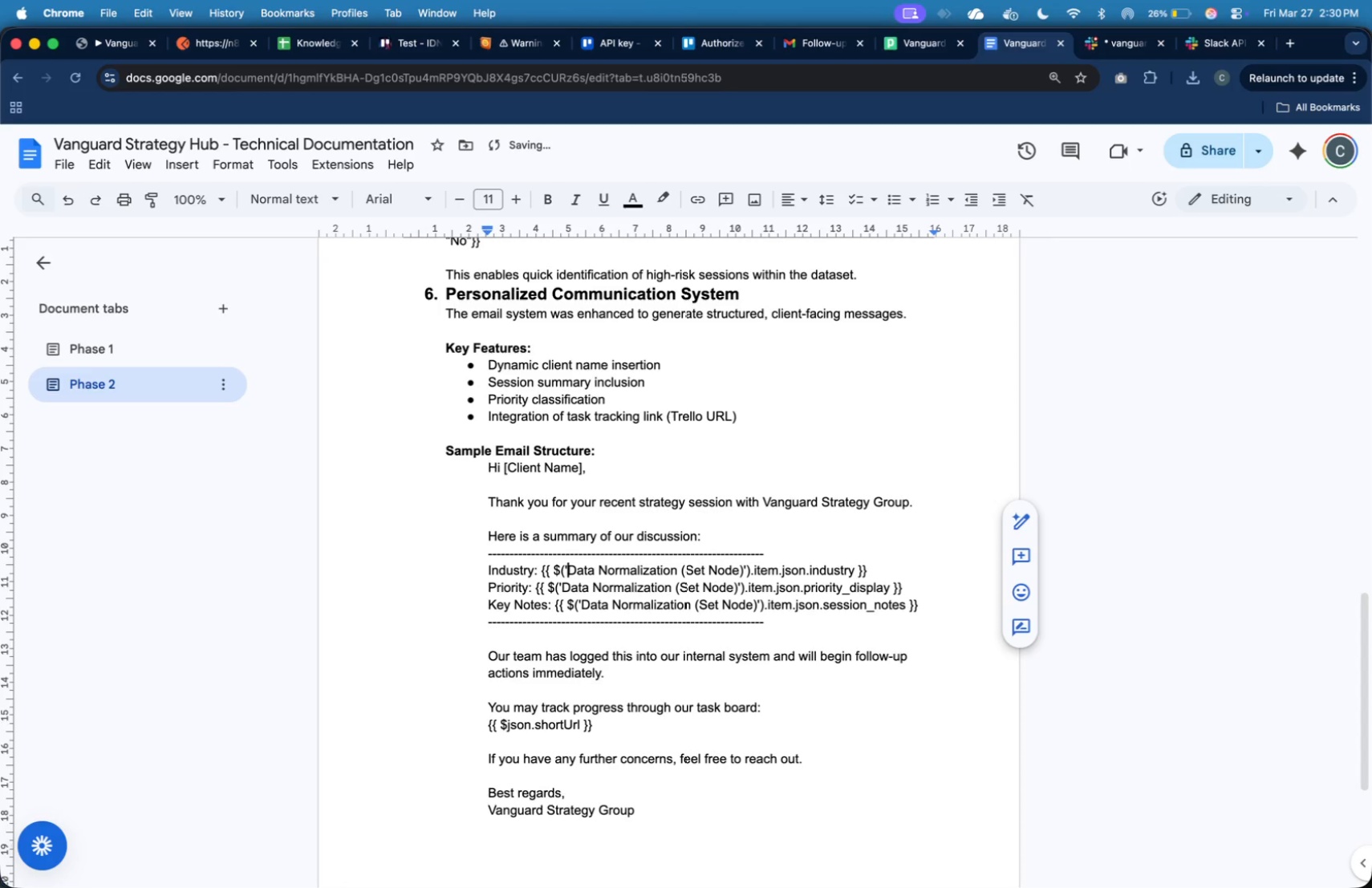 
key(ArrowLeft)
 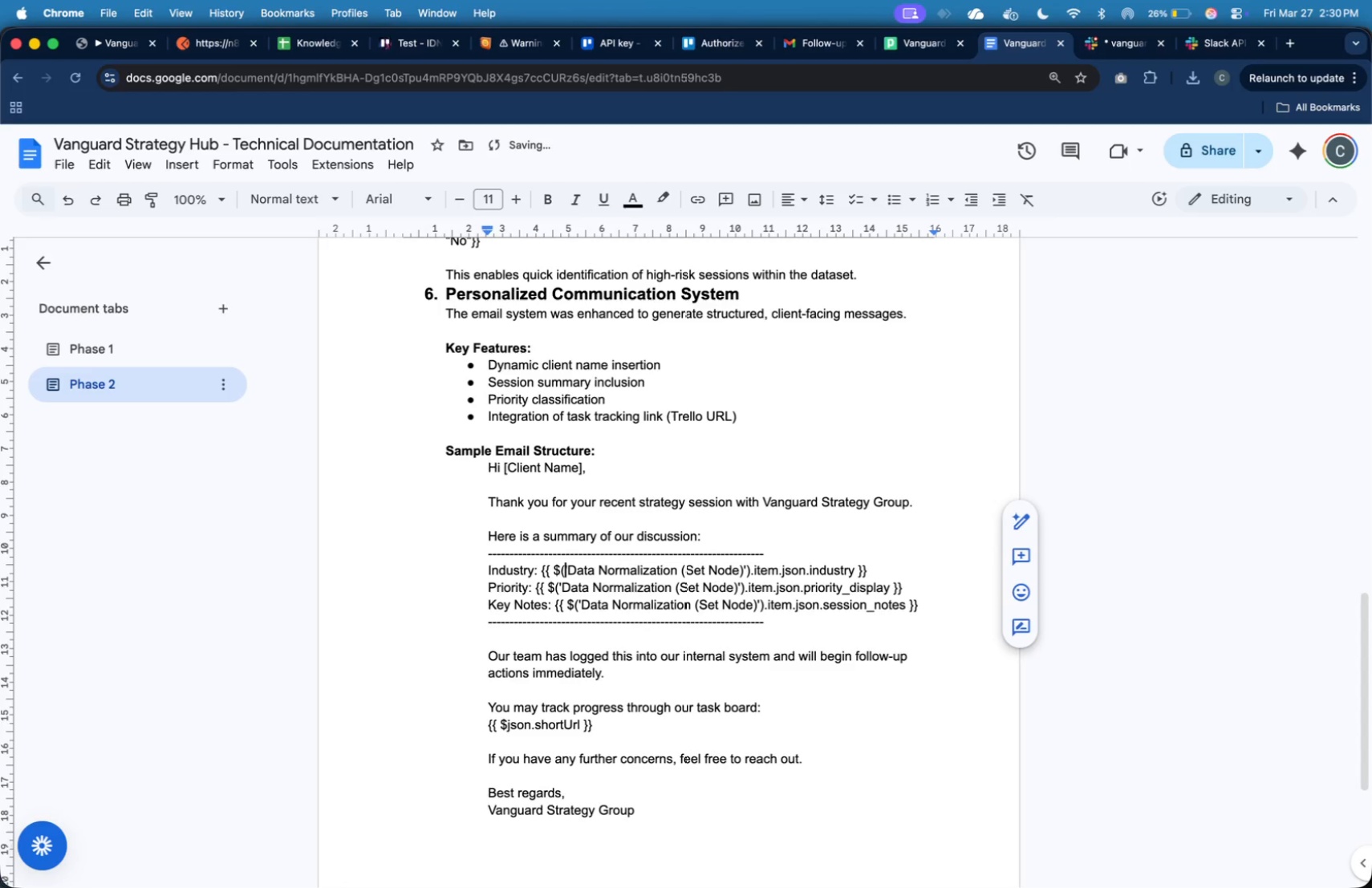 
key(ArrowLeft)
 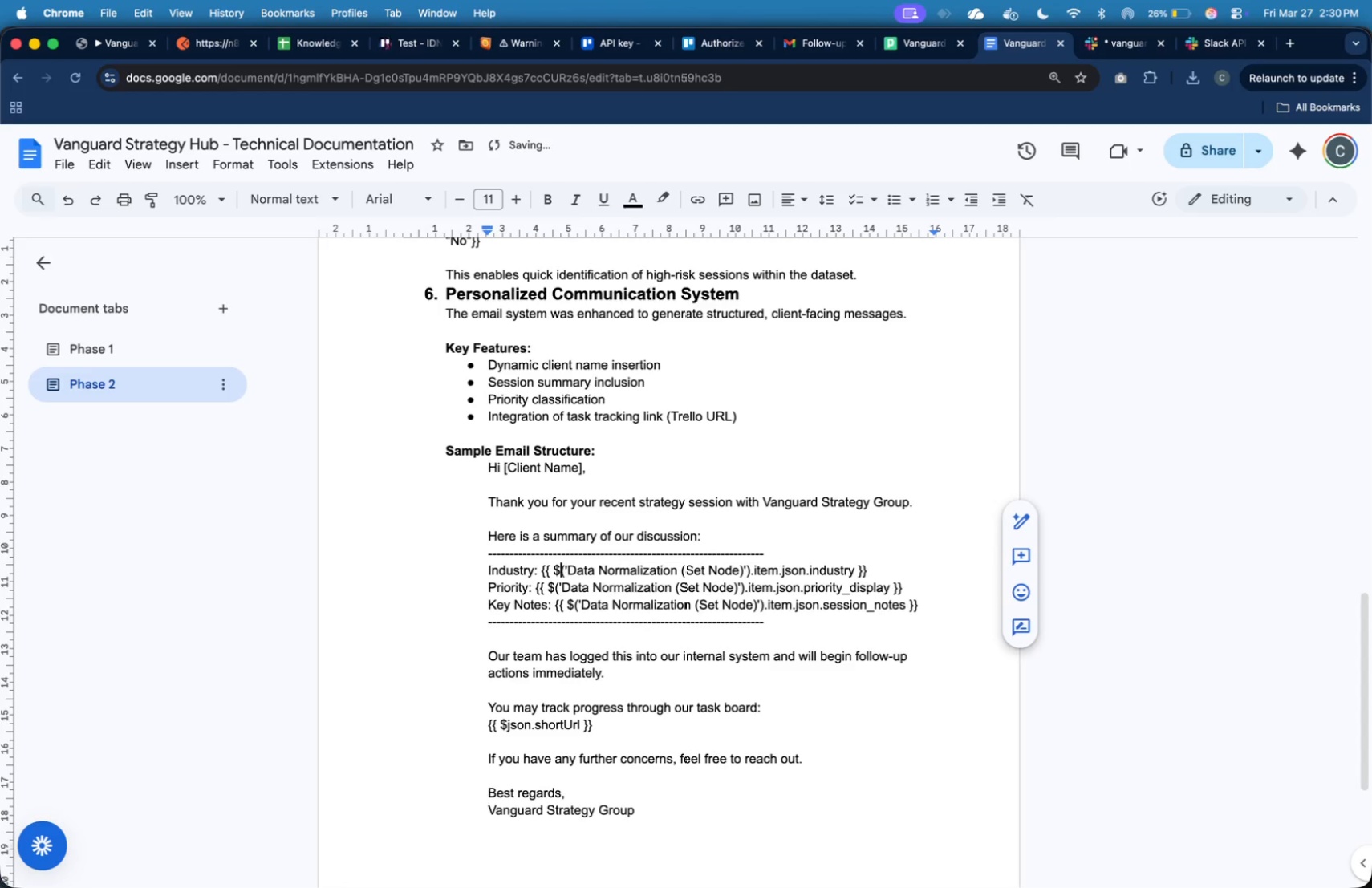 
key(ArrowLeft)
 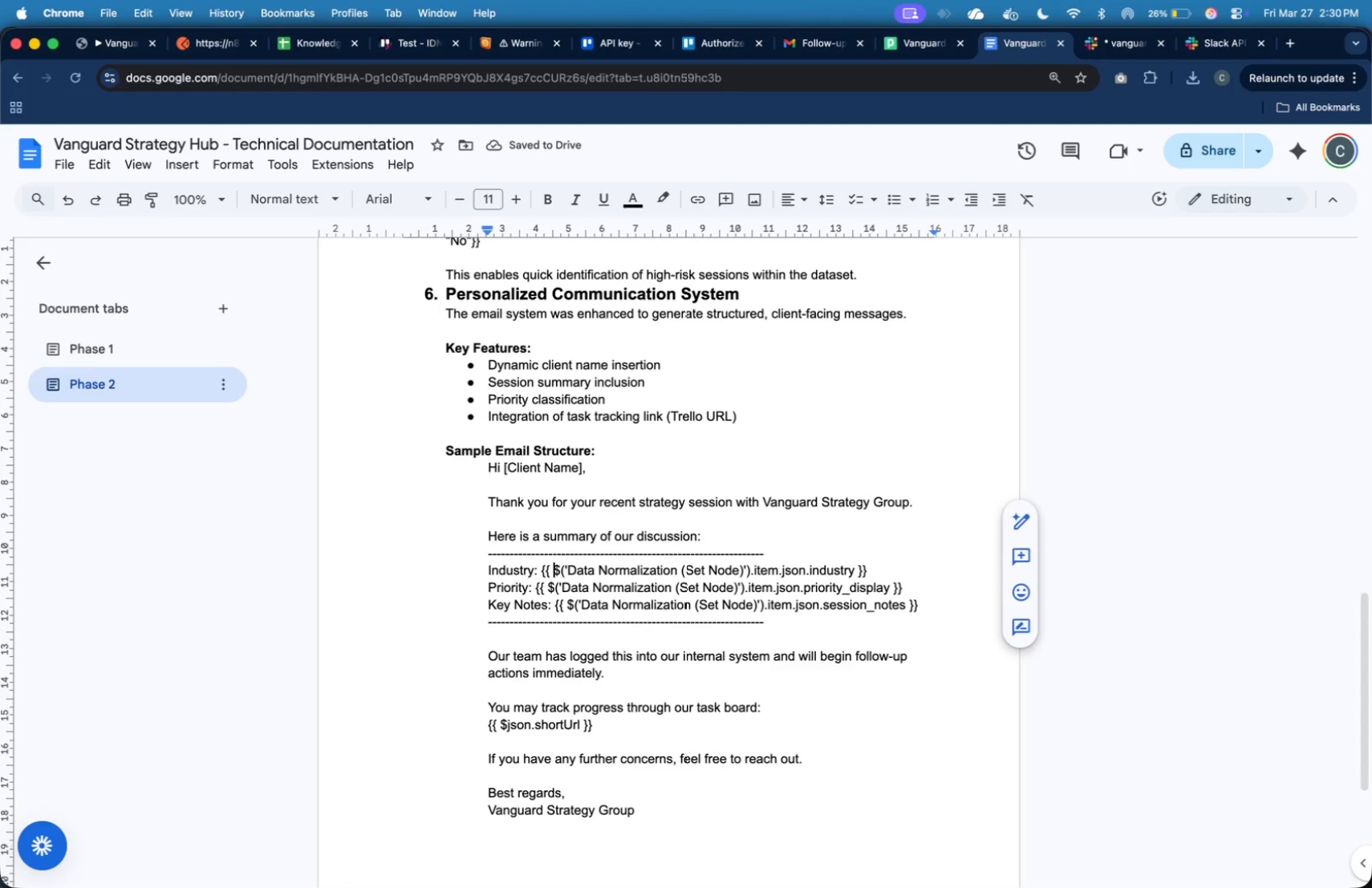 
key(ArrowLeft)
 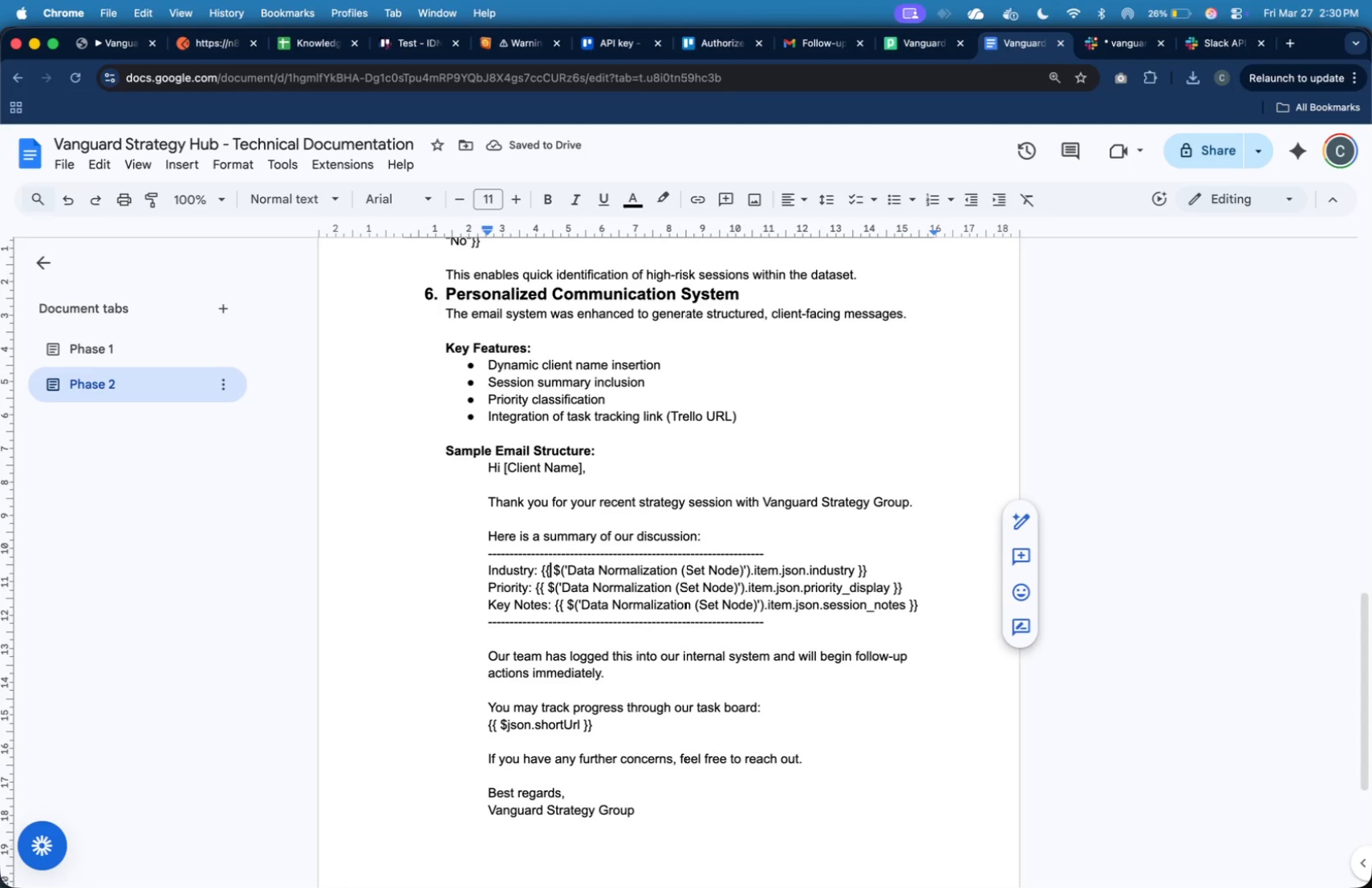 
key(ArrowLeft)
 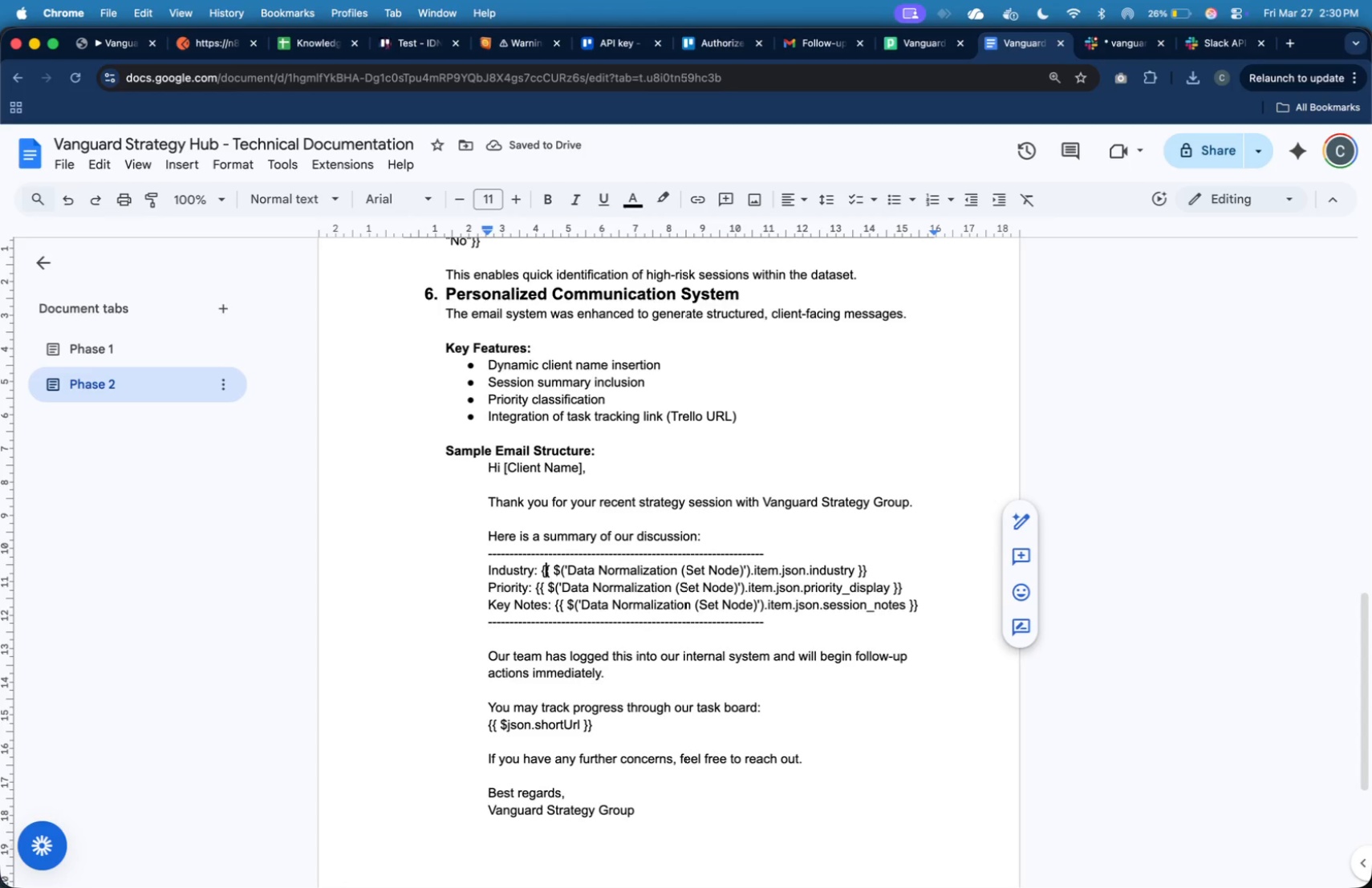 
key(ArrowLeft)
 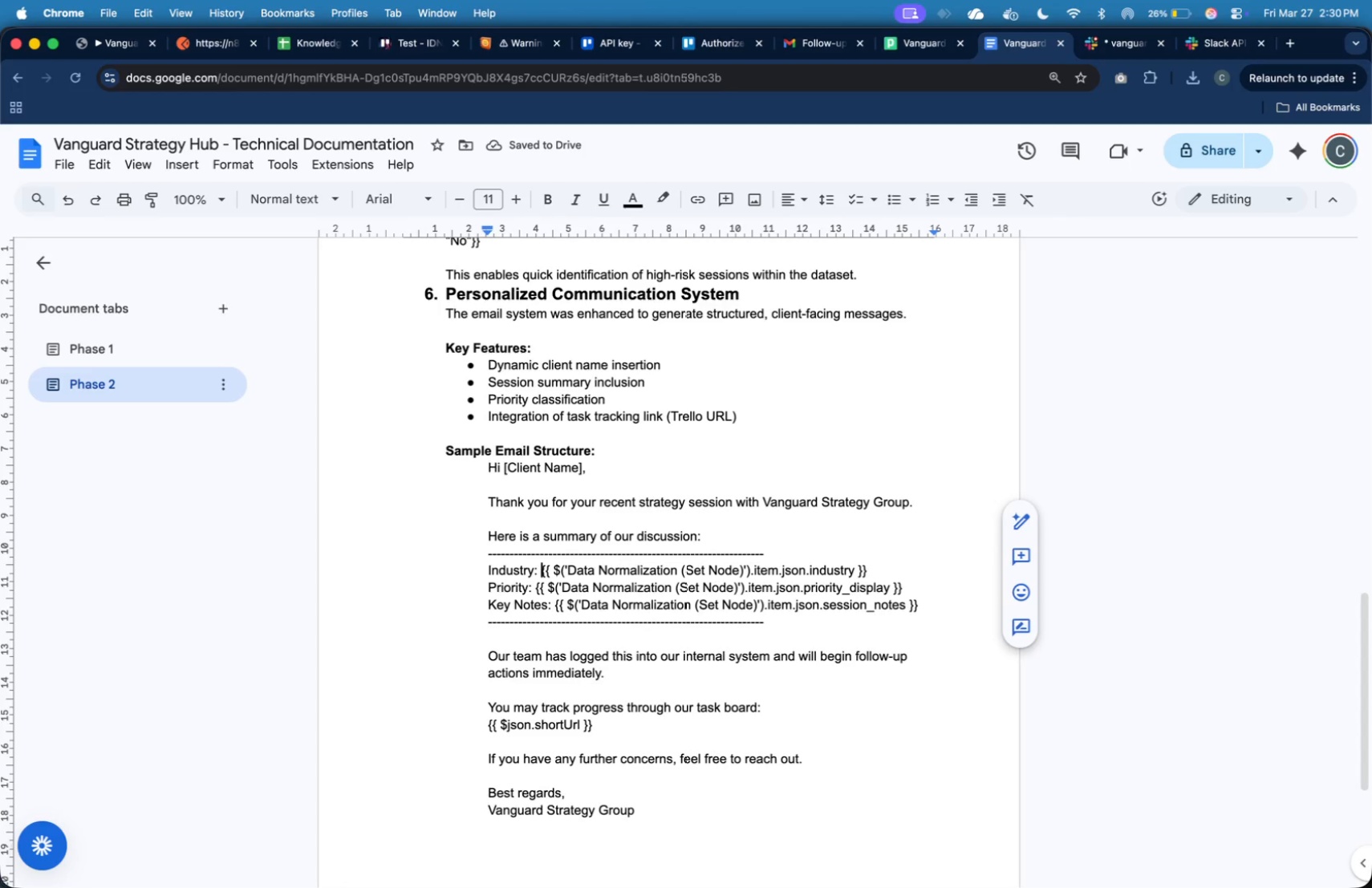 
key(ArrowLeft)
 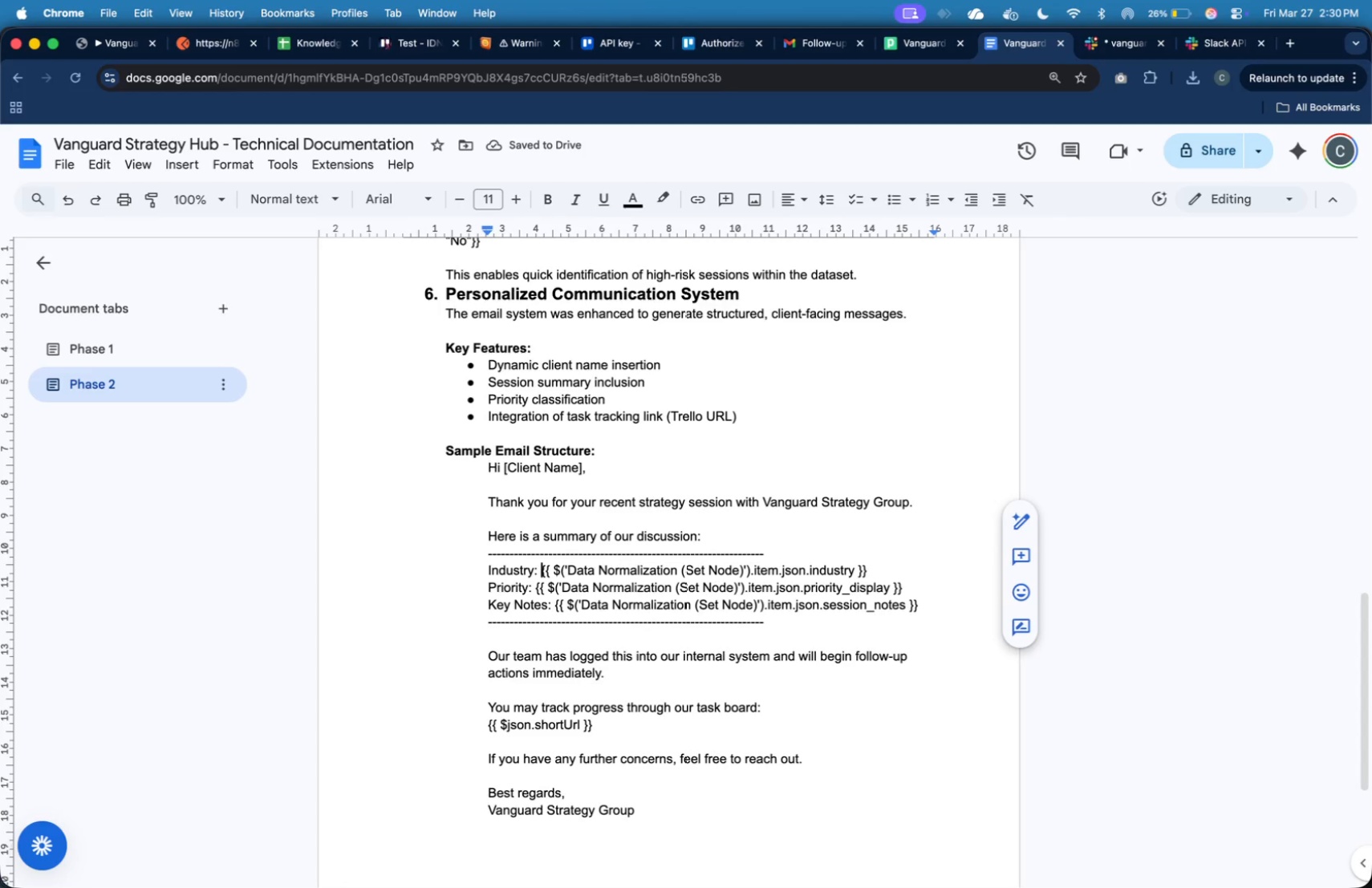 
key(Shift+ArrowDown)
 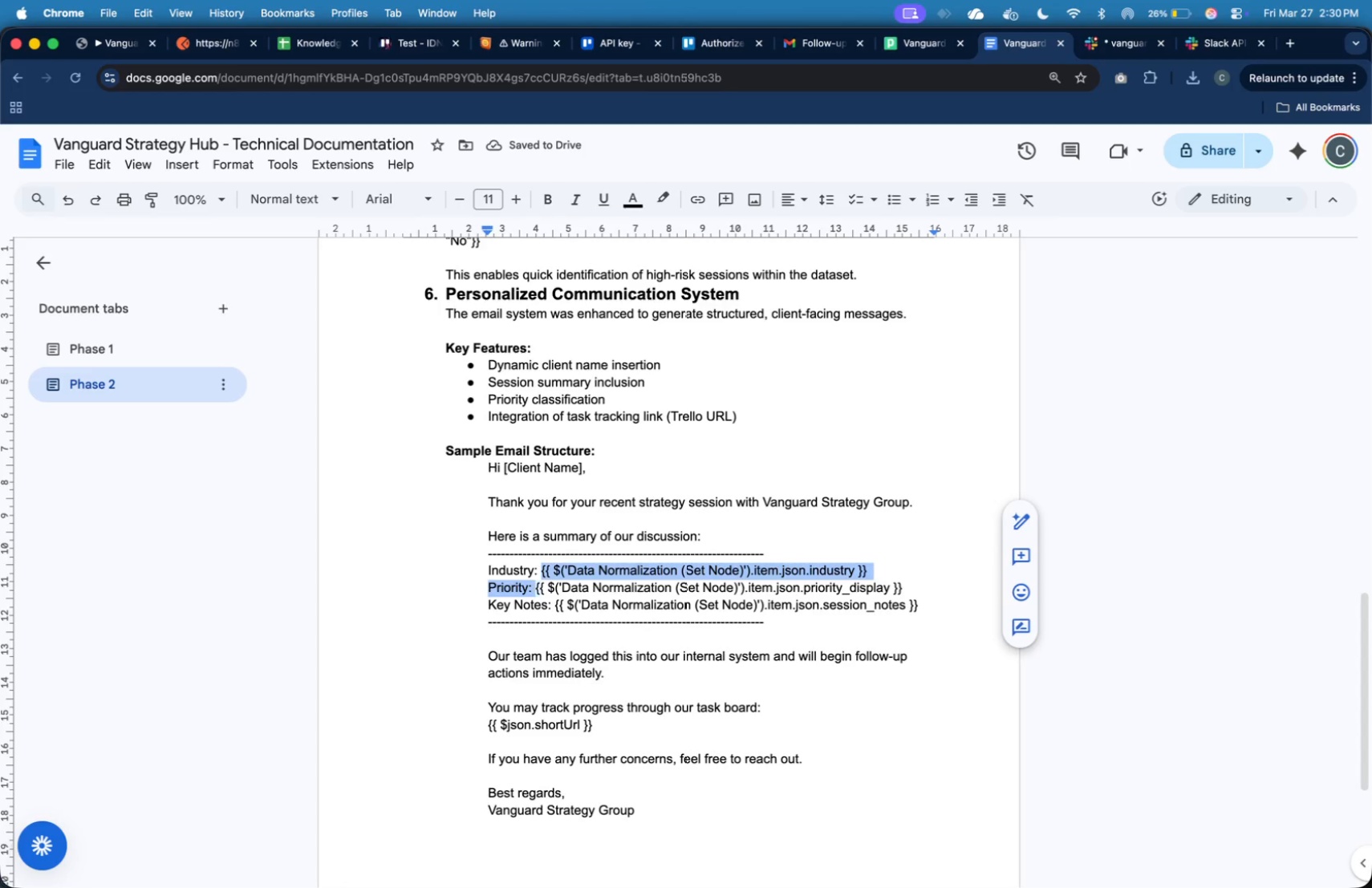 
hold_key(key=ArrowLeft, duration=1.42)
 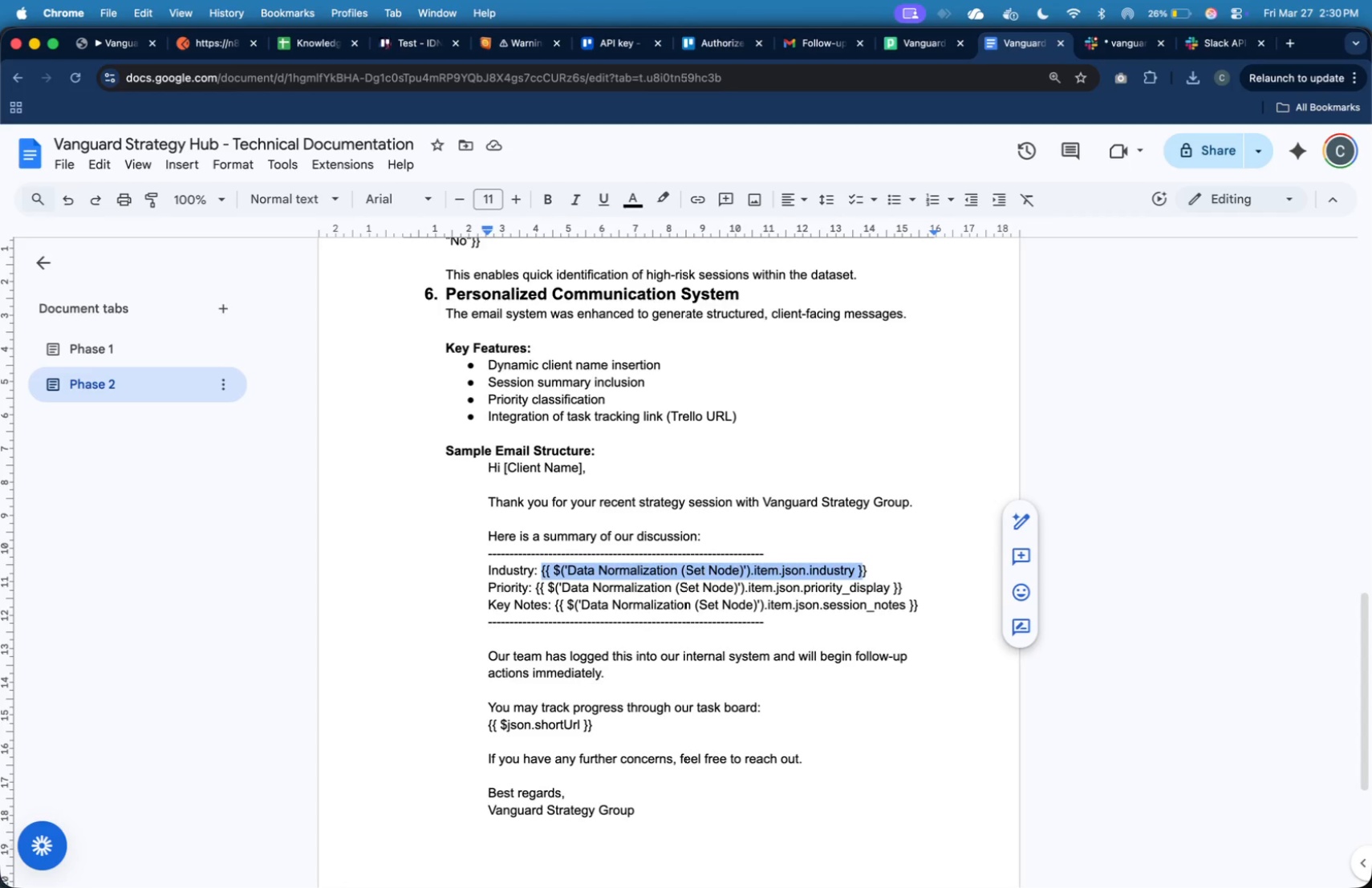 
key(Shift+ArrowLeft)
 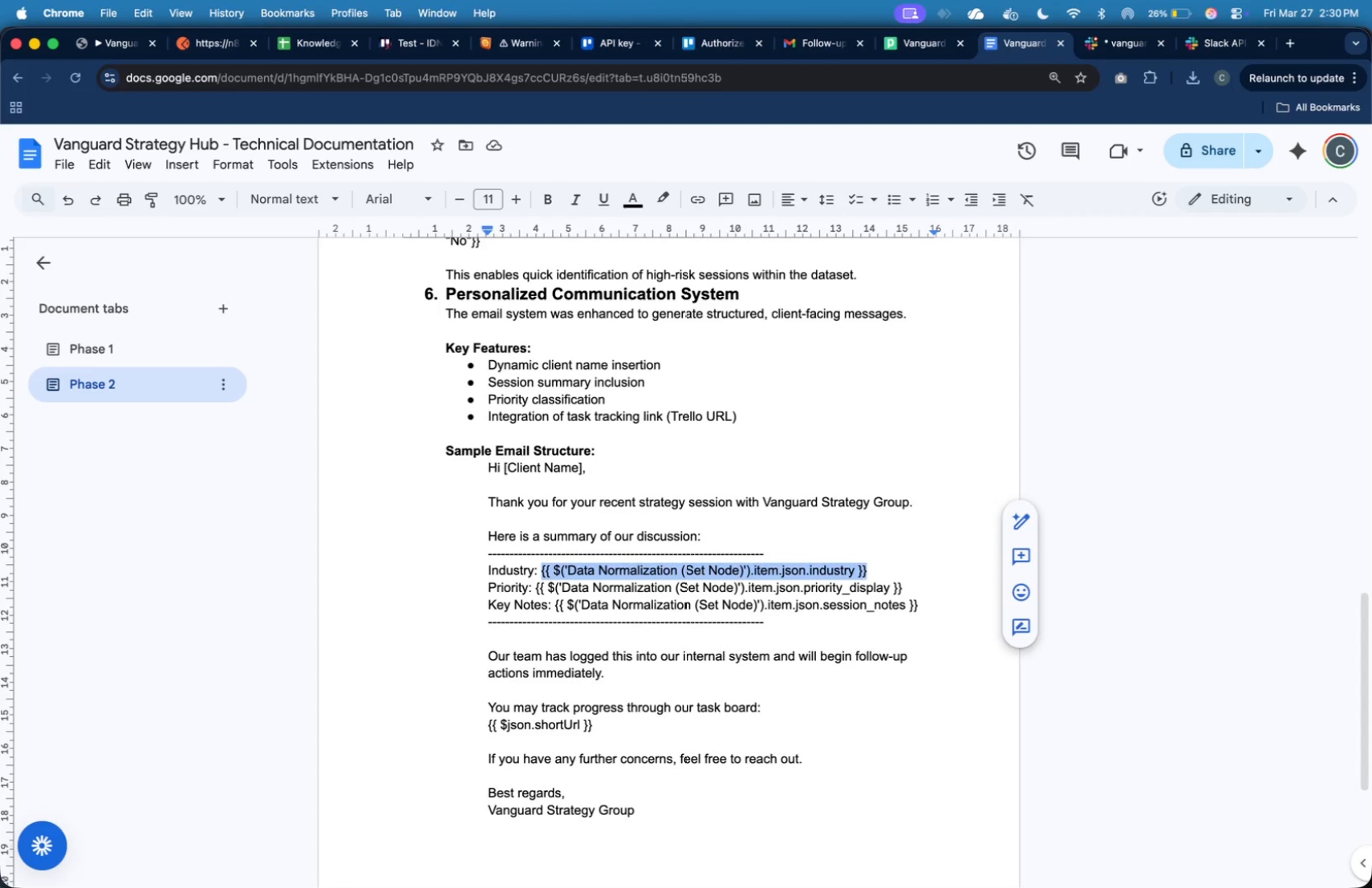 
key(Shift+ArrowRight)
 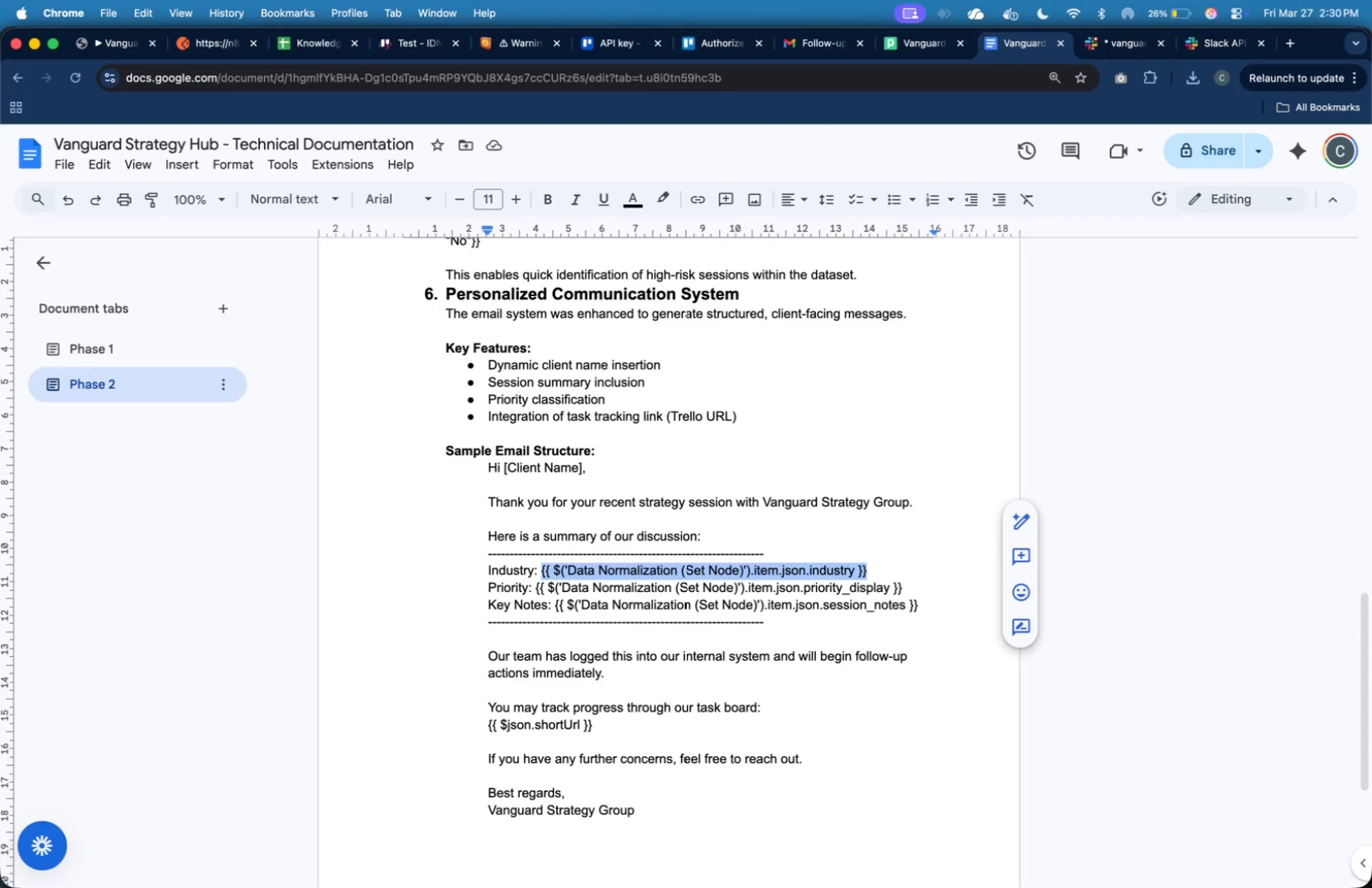 
key(BracketLeft)
 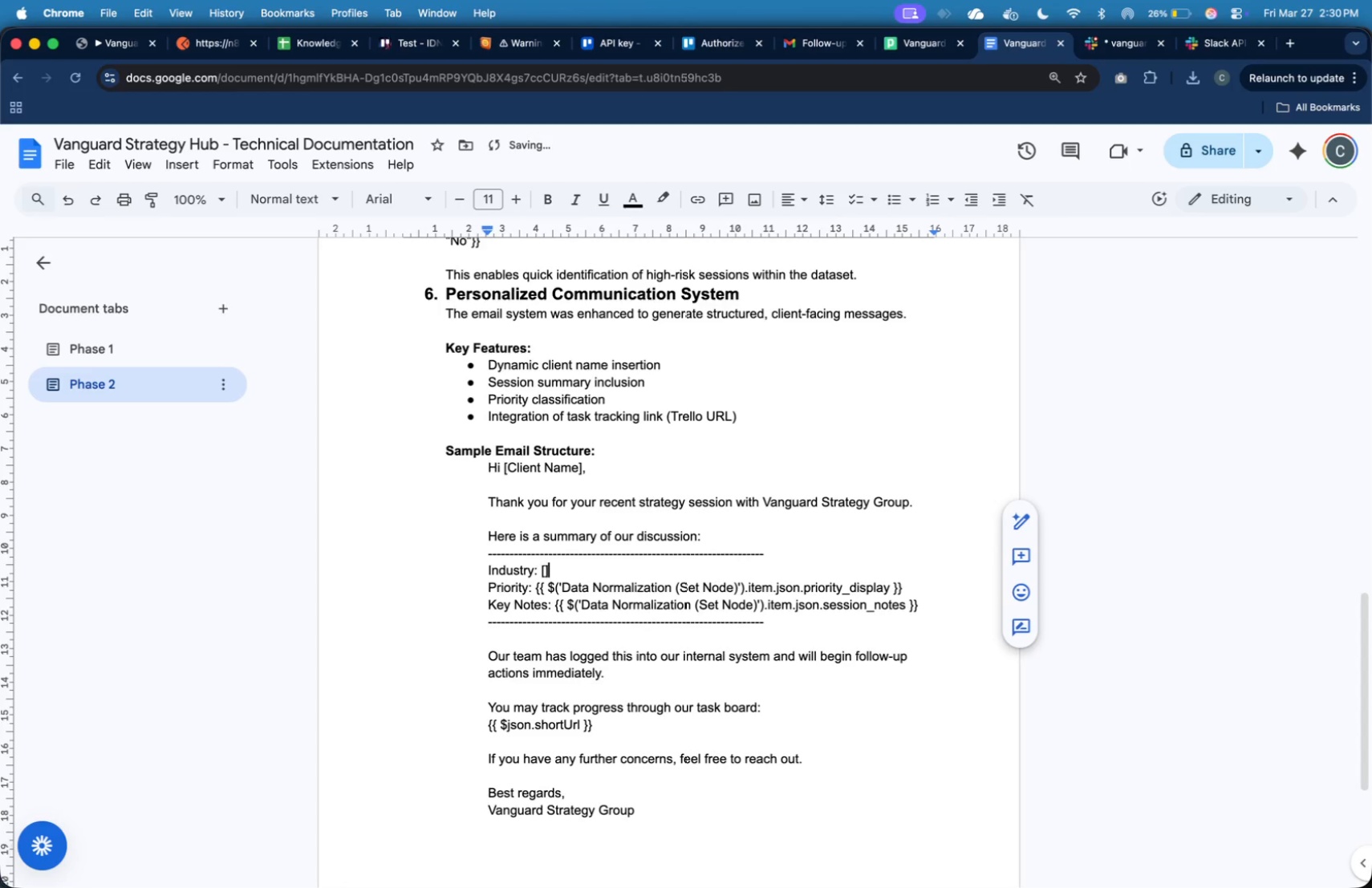 
key(BracketRight)
 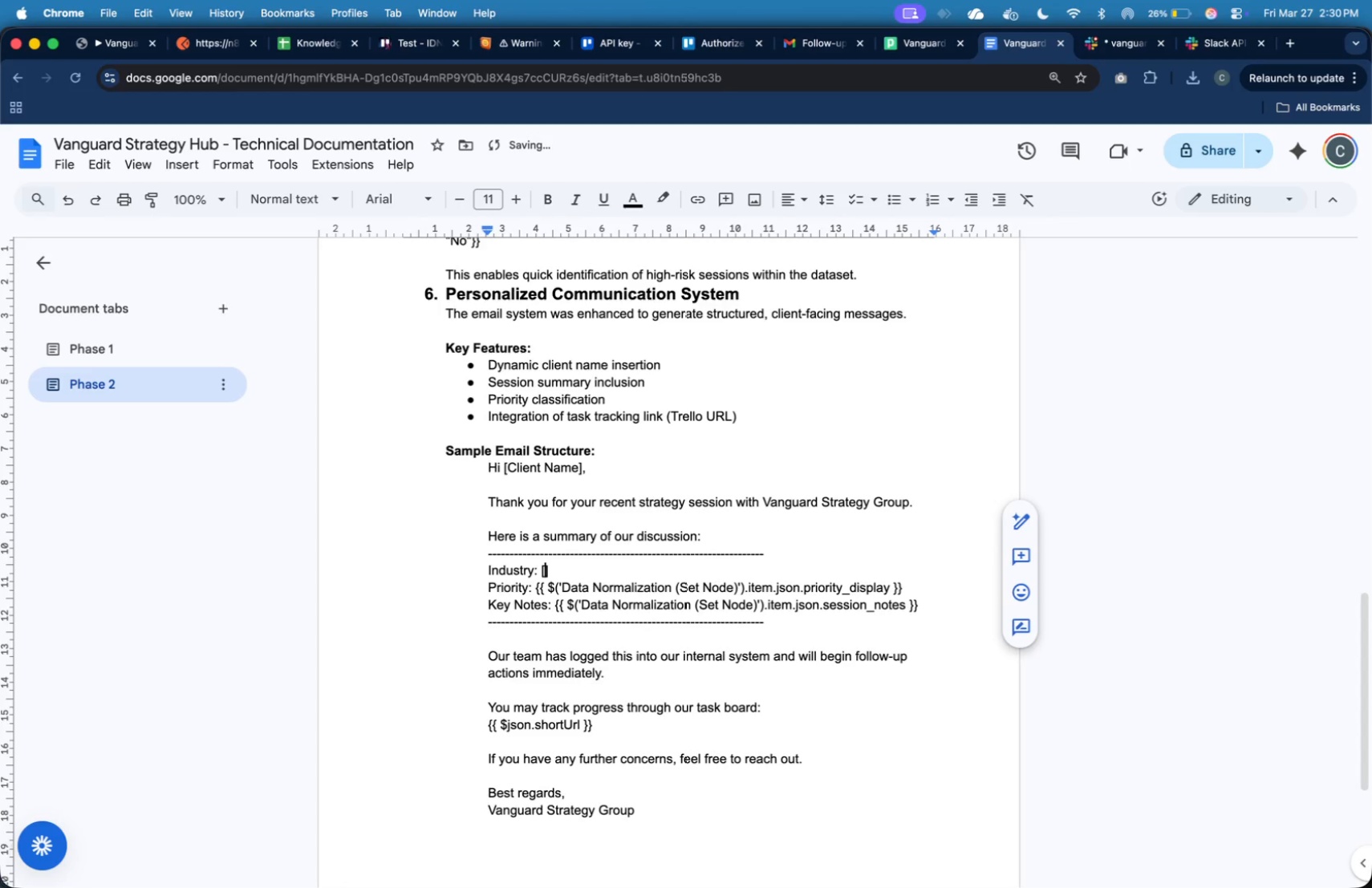 
key(ArrowLeft)
 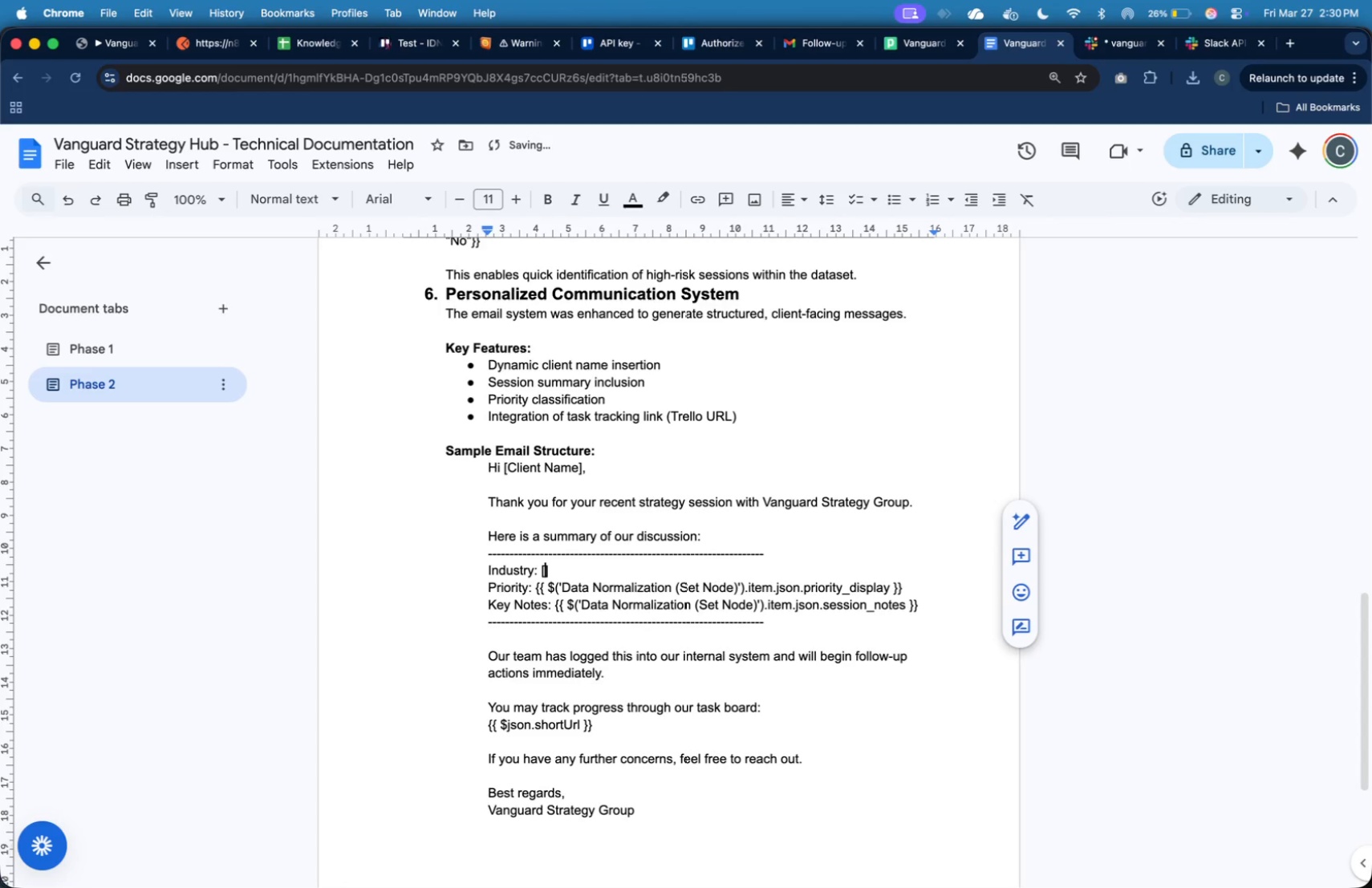 
type(Inustry)
 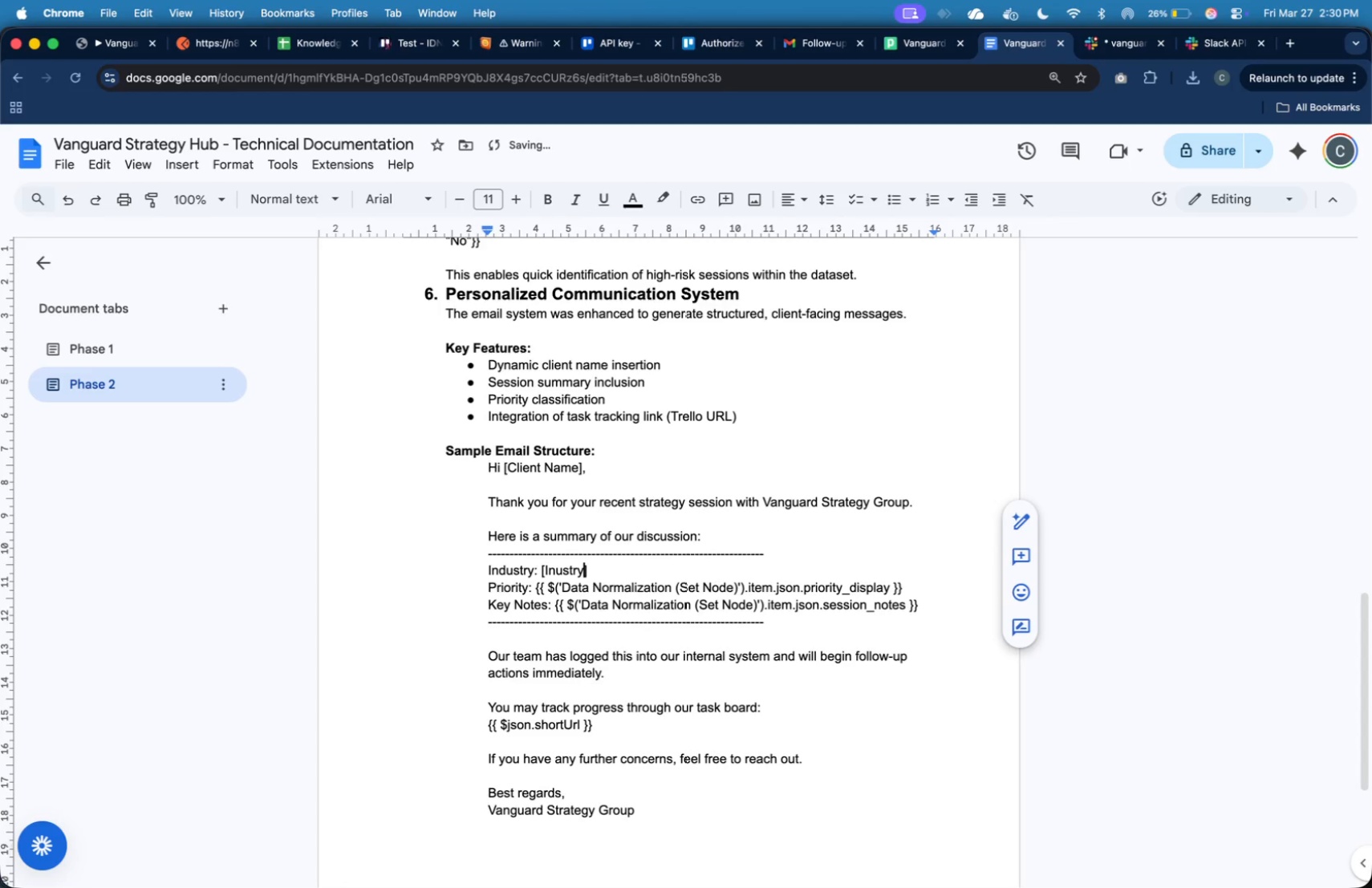 
key(ArrowLeft)
 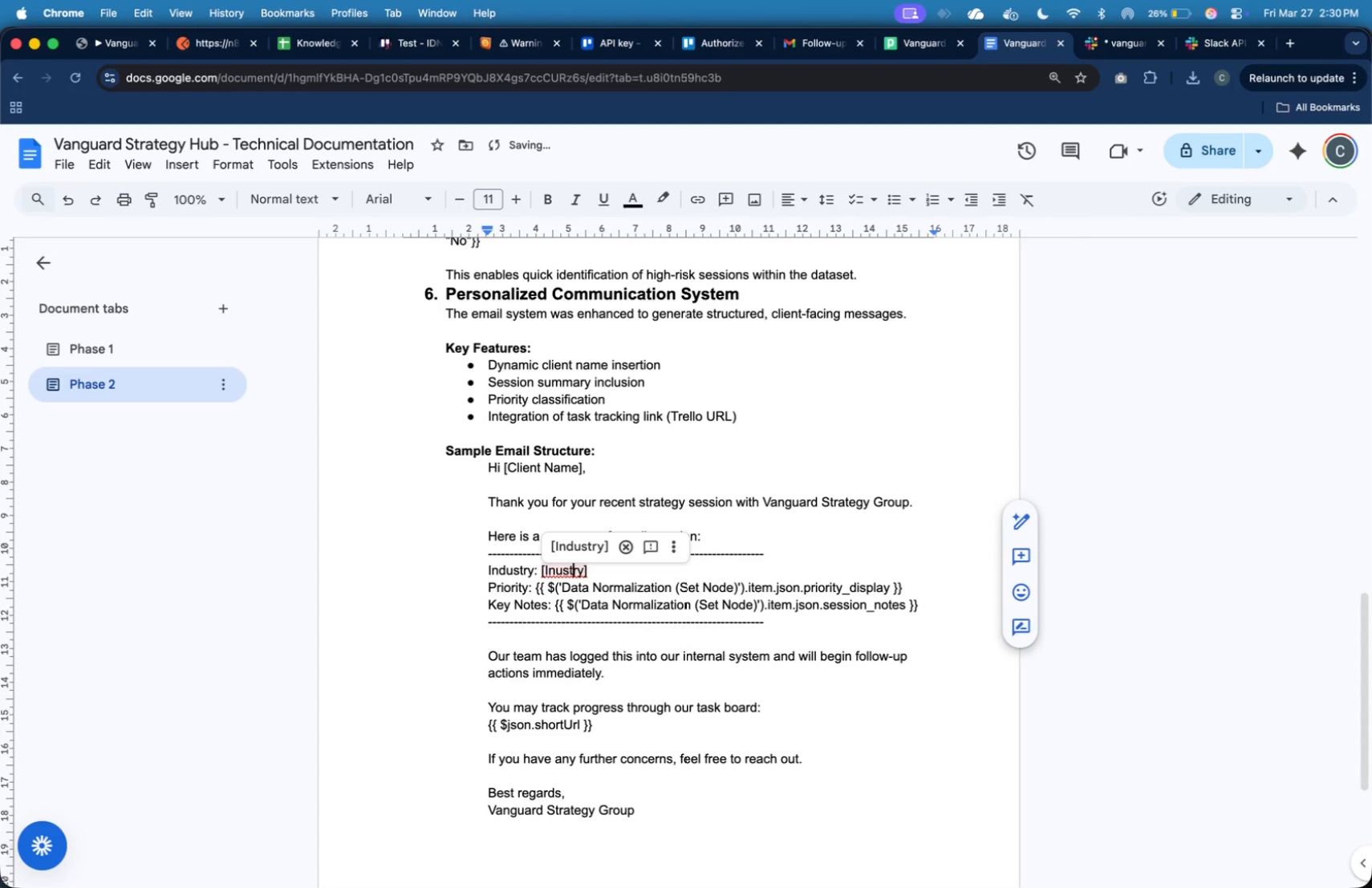 
key(ArrowLeft)
 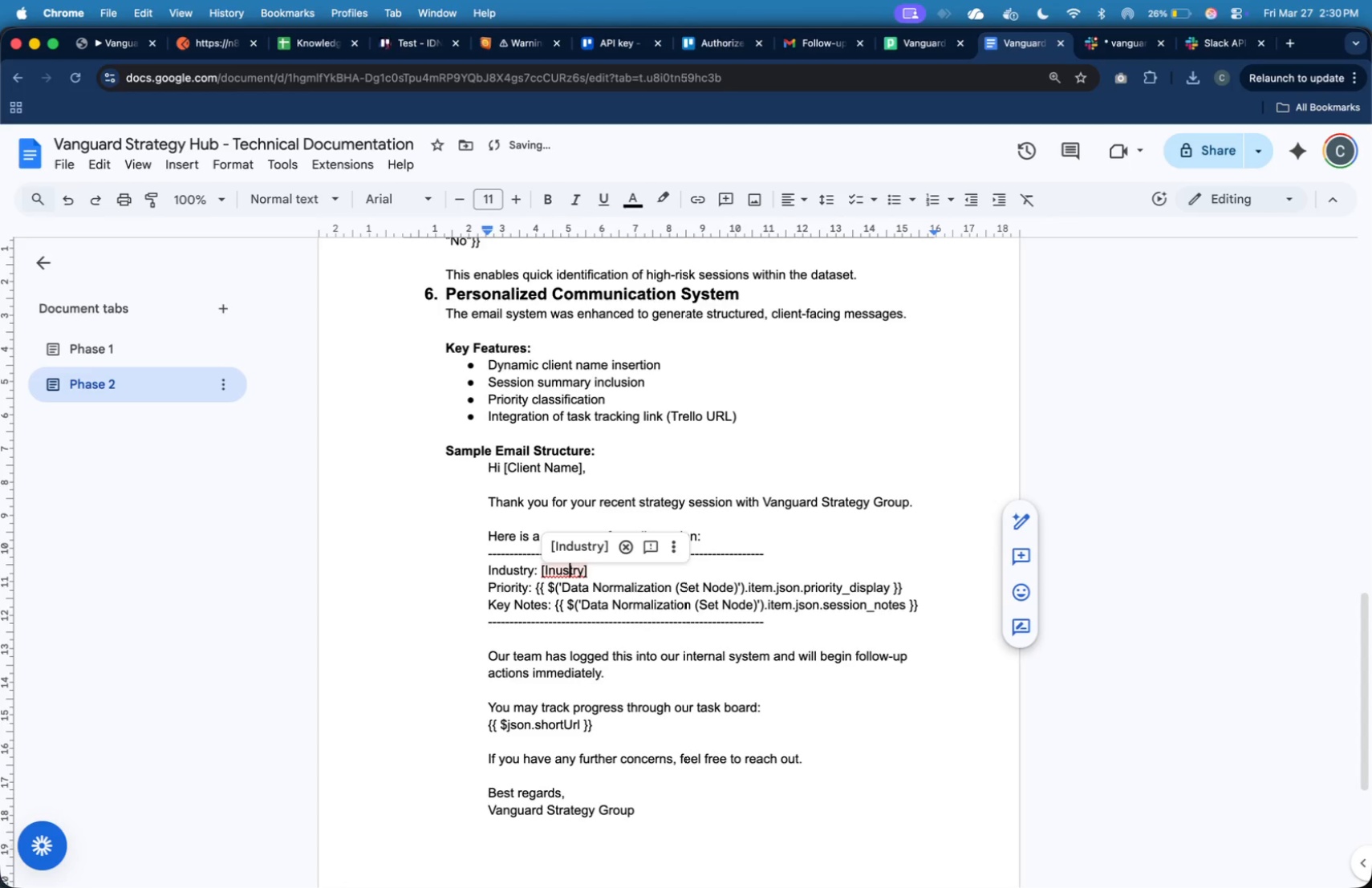 
key(ArrowLeft)
 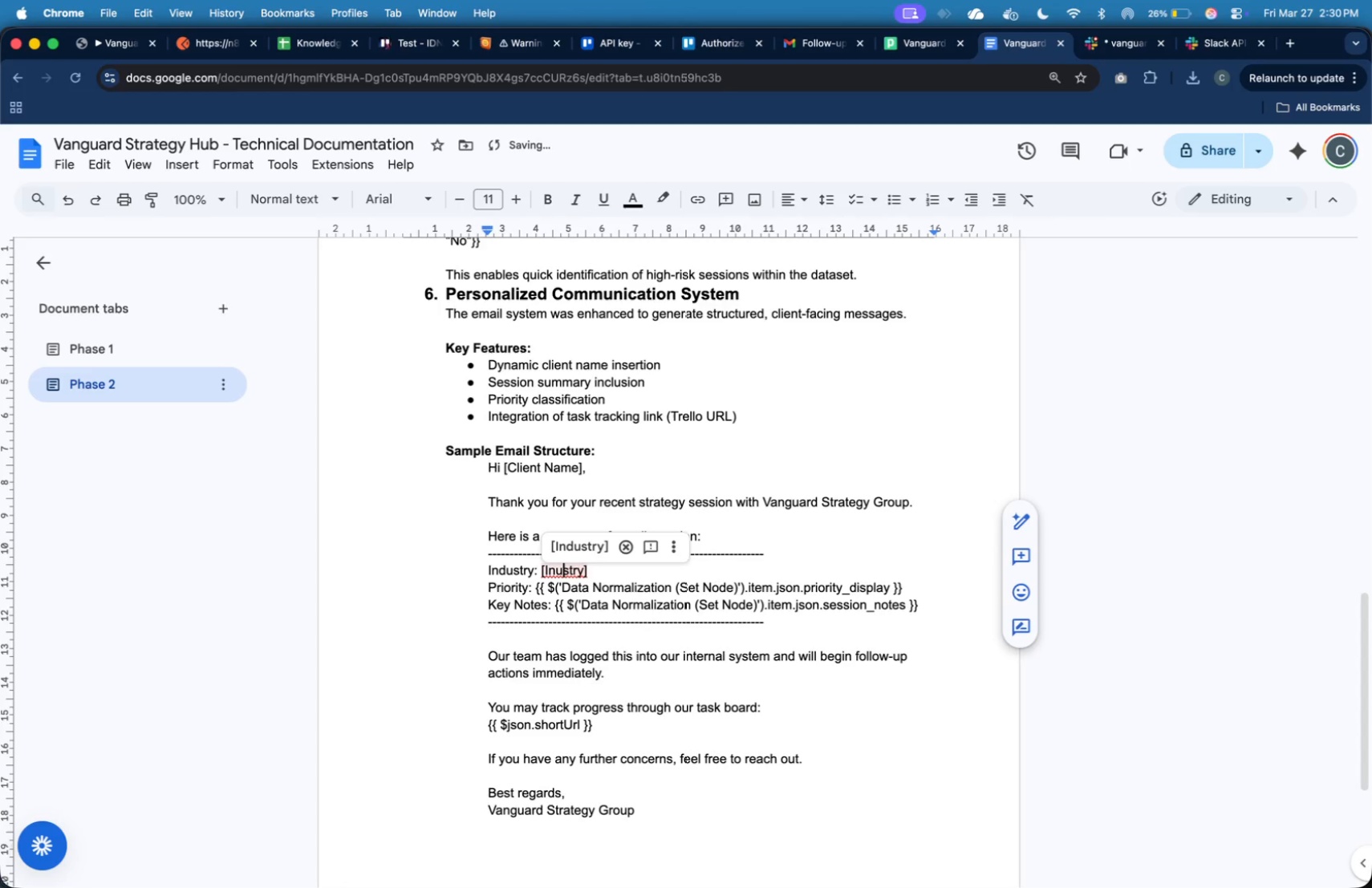 
key(ArrowLeft)
 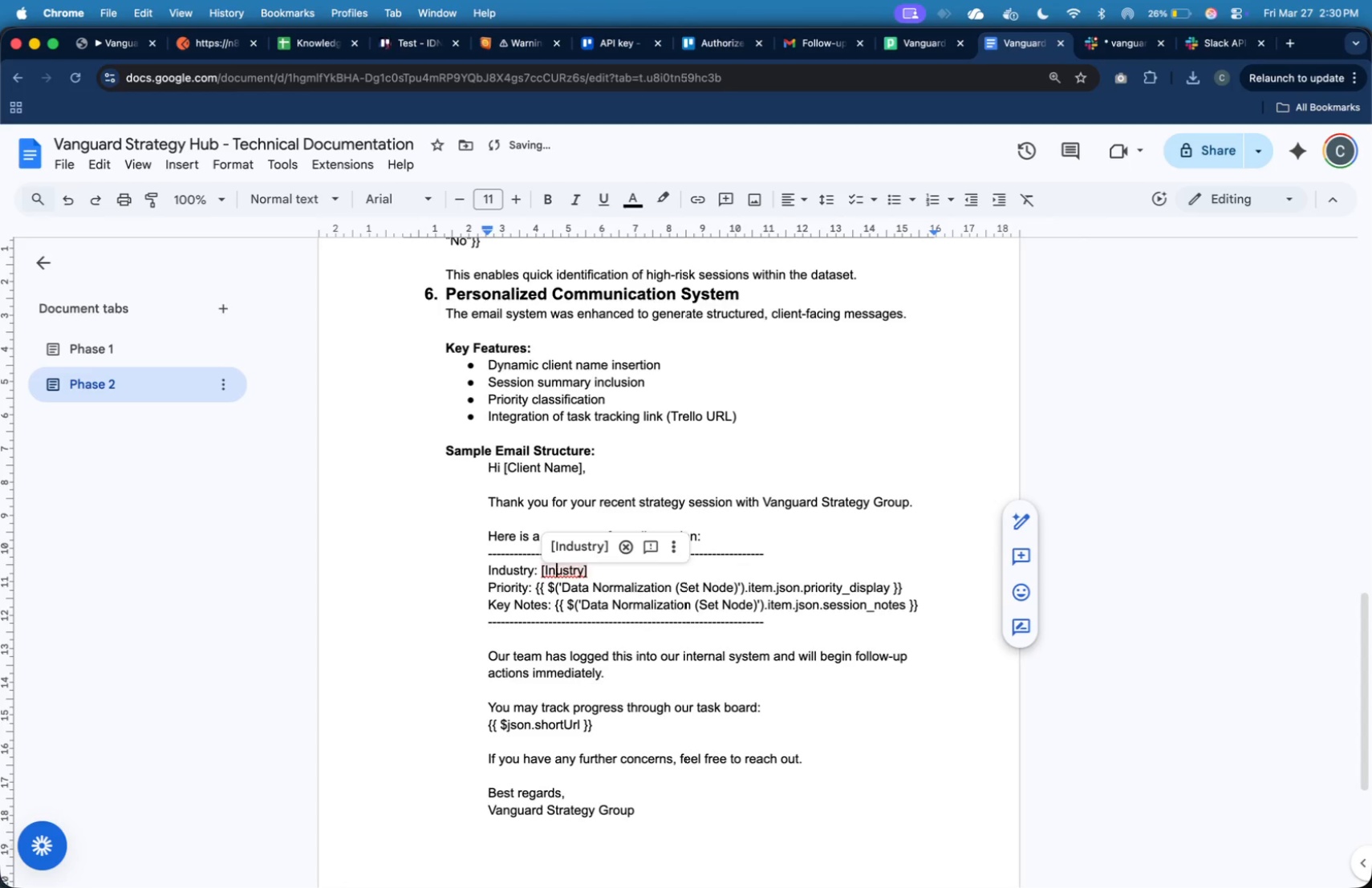 
key(ArrowLeft)
 